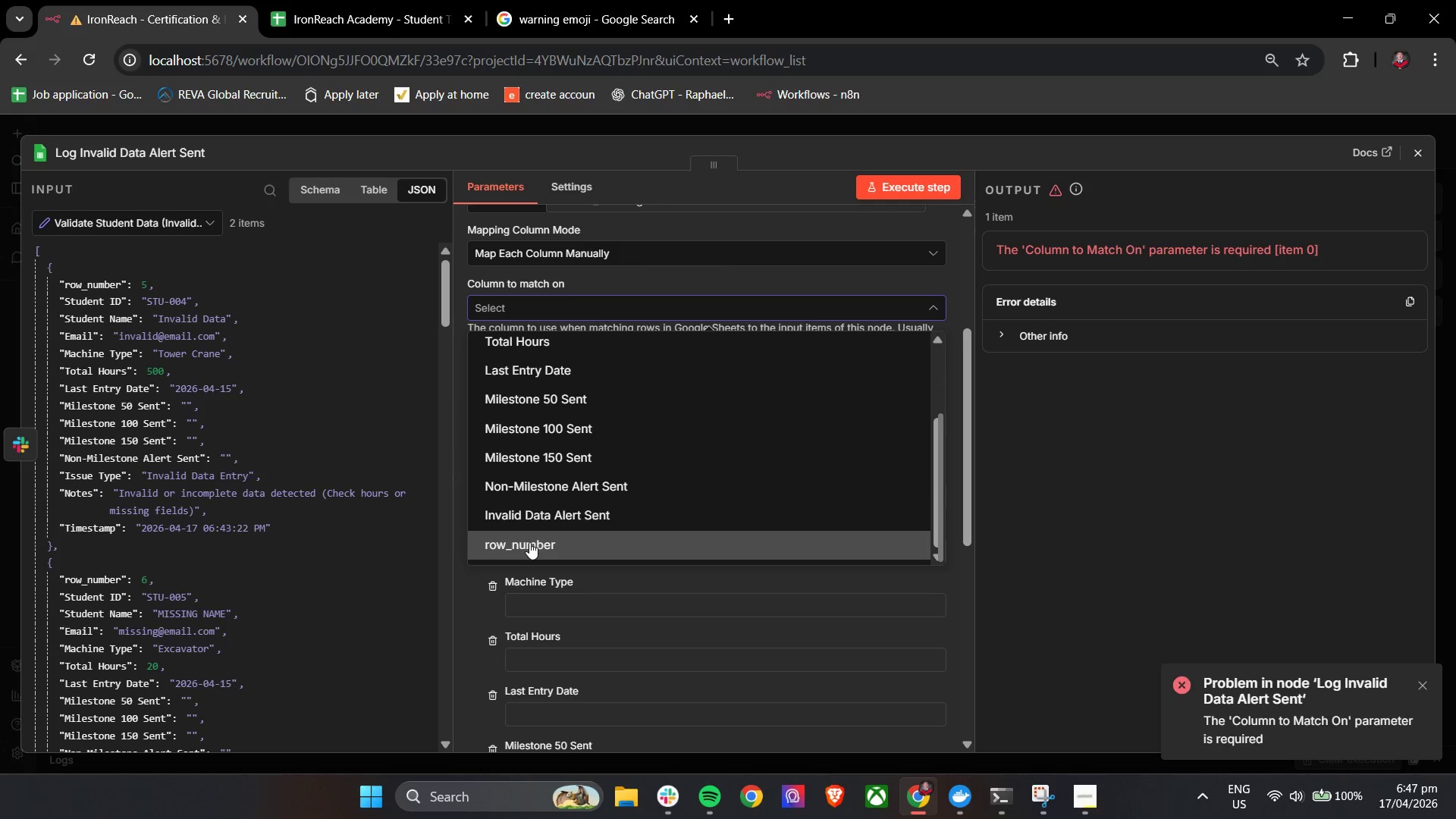 
double_click([627, 475])
 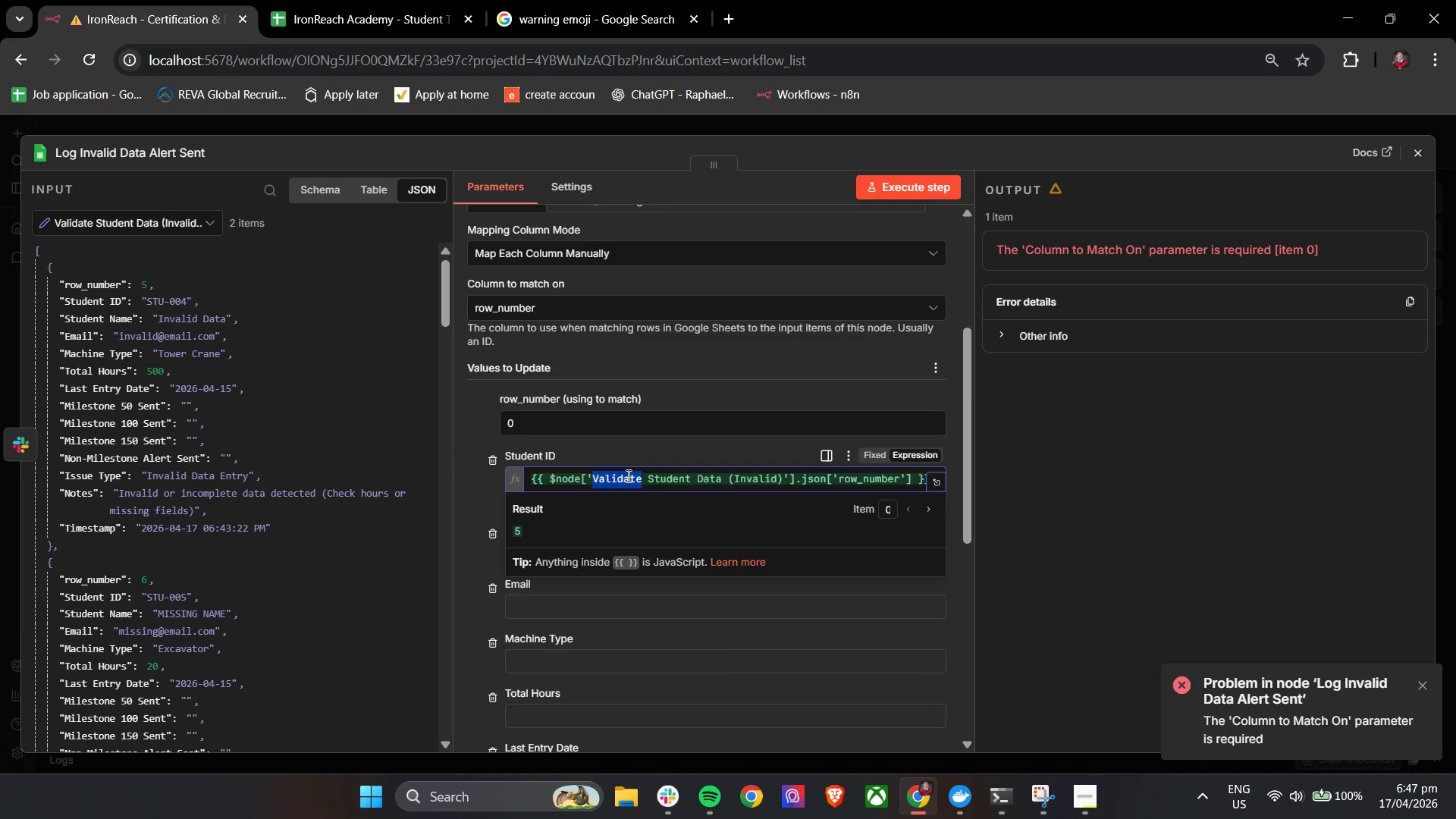 
triple_click([627, 475])
 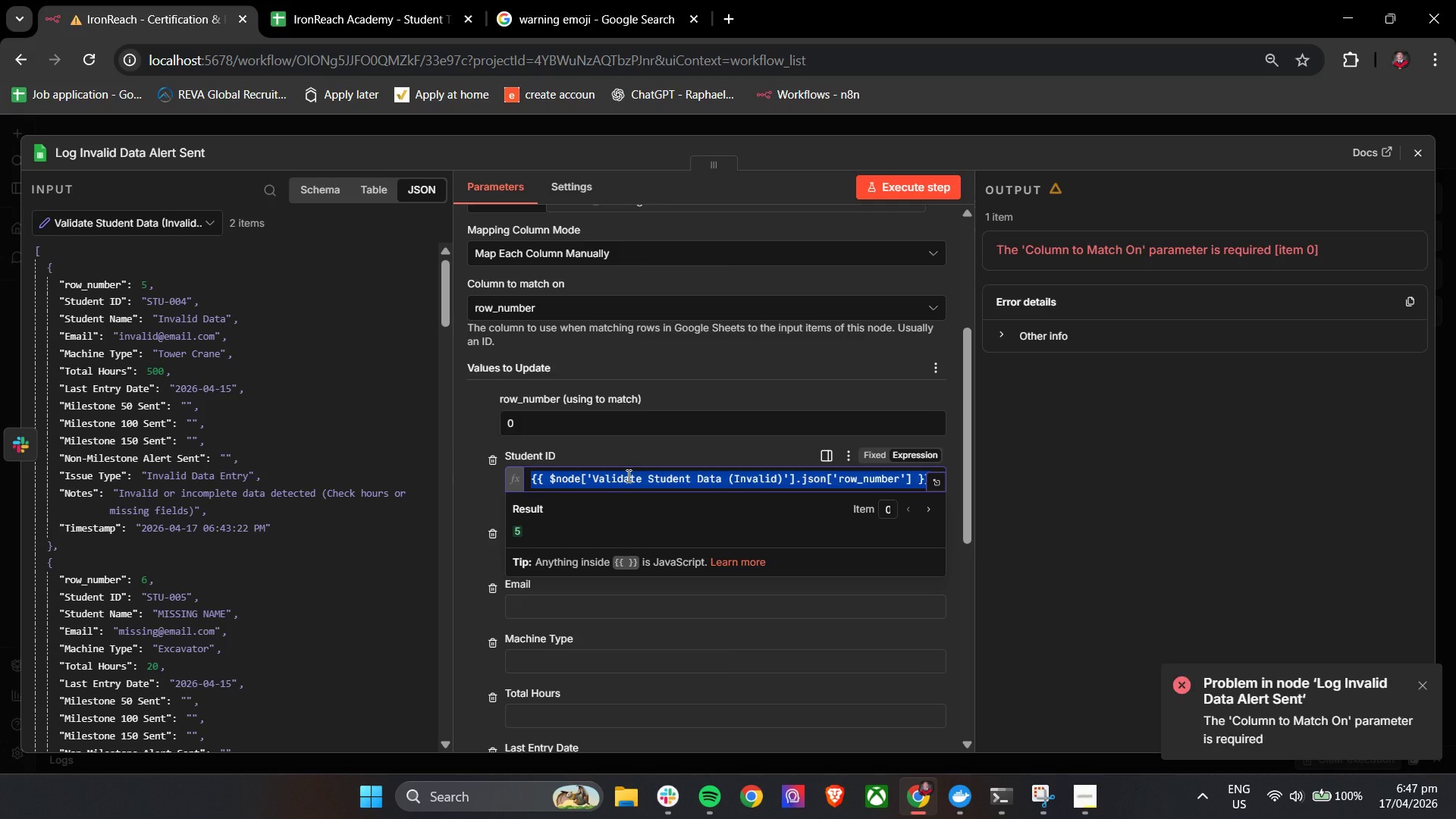 
key(Control+C)
 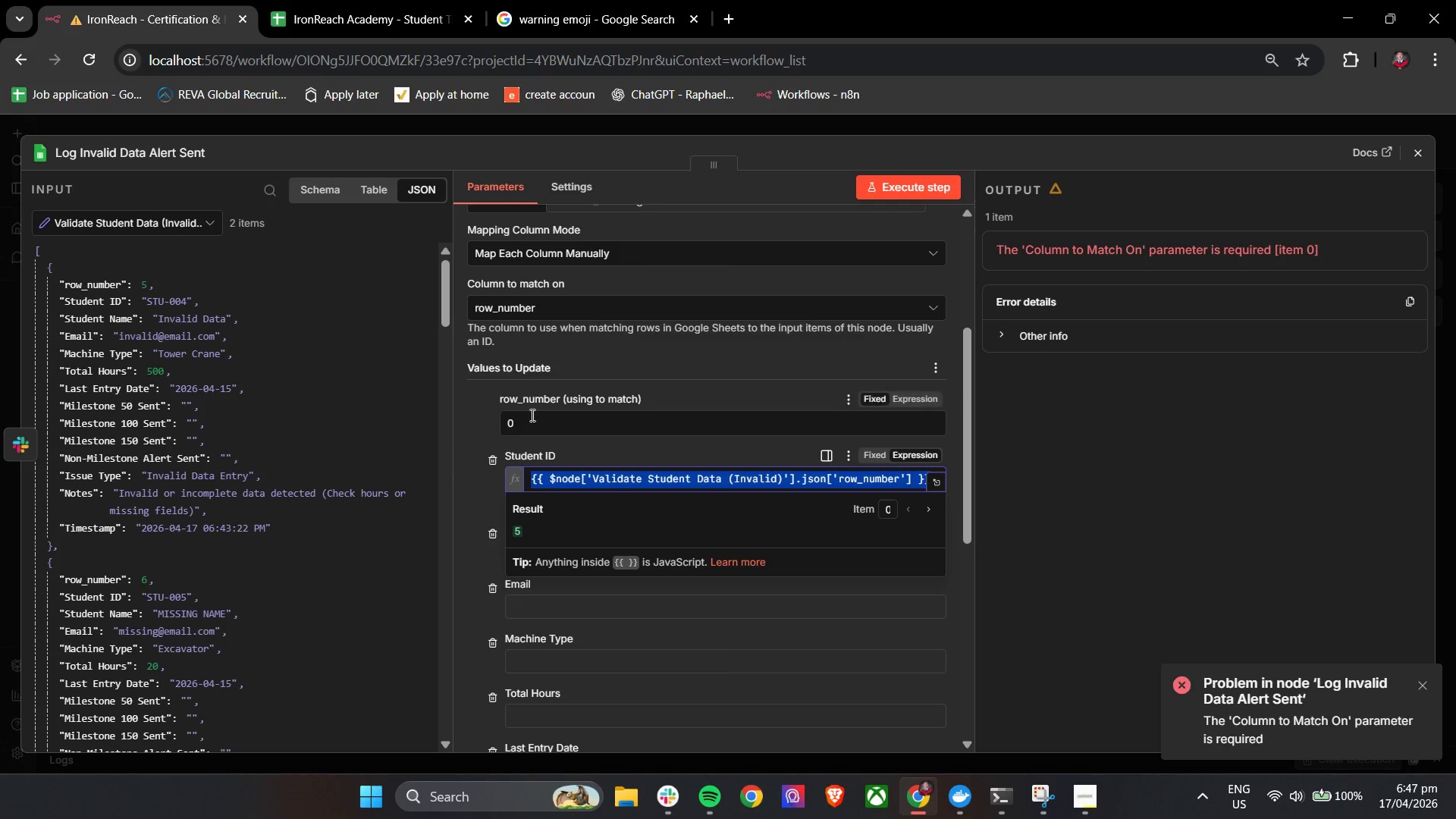 
left_click([530, 422])
 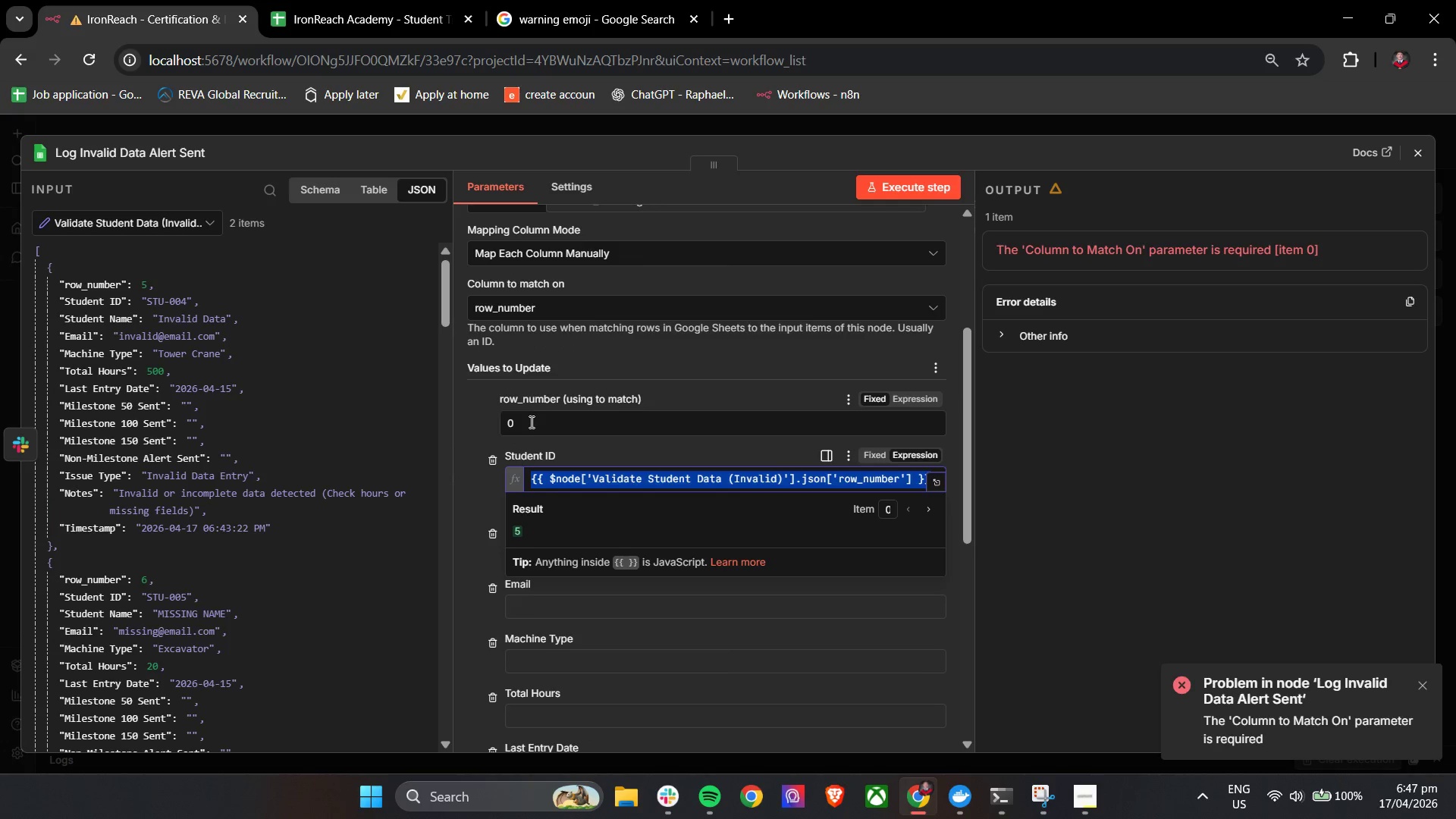 
key(Control+A)
 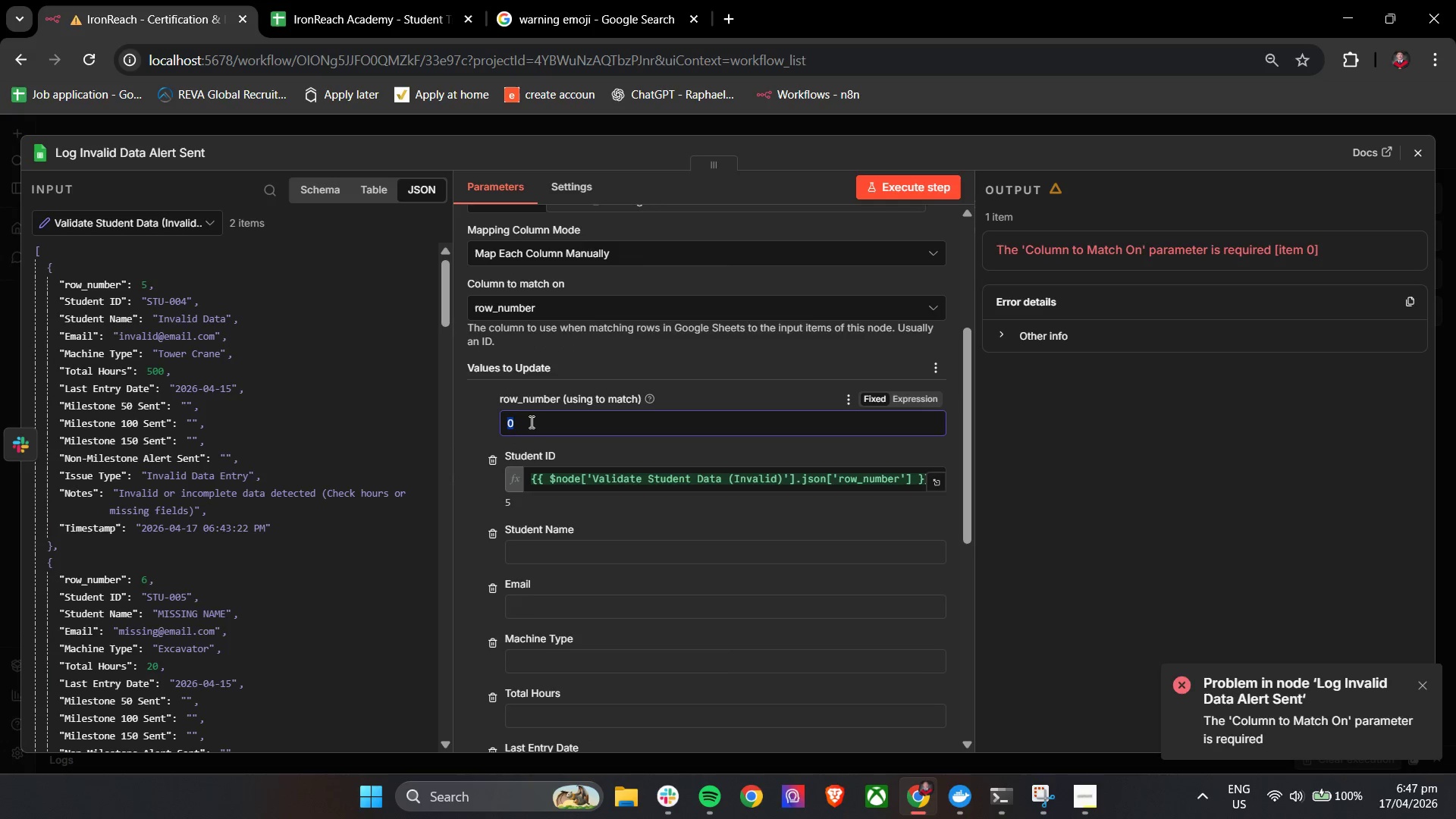 
key(Control+V)
 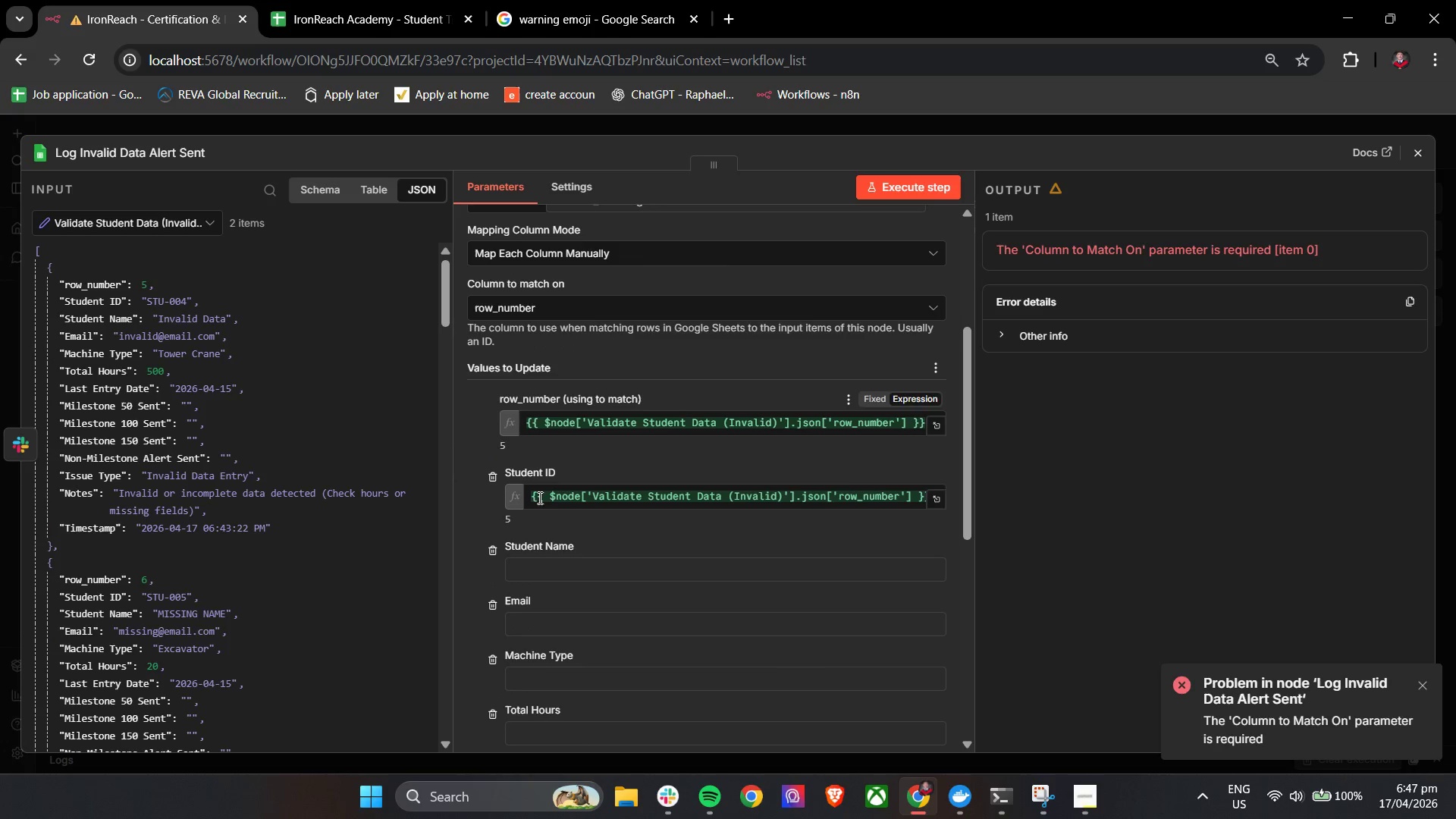 
double_click([566, 492])
 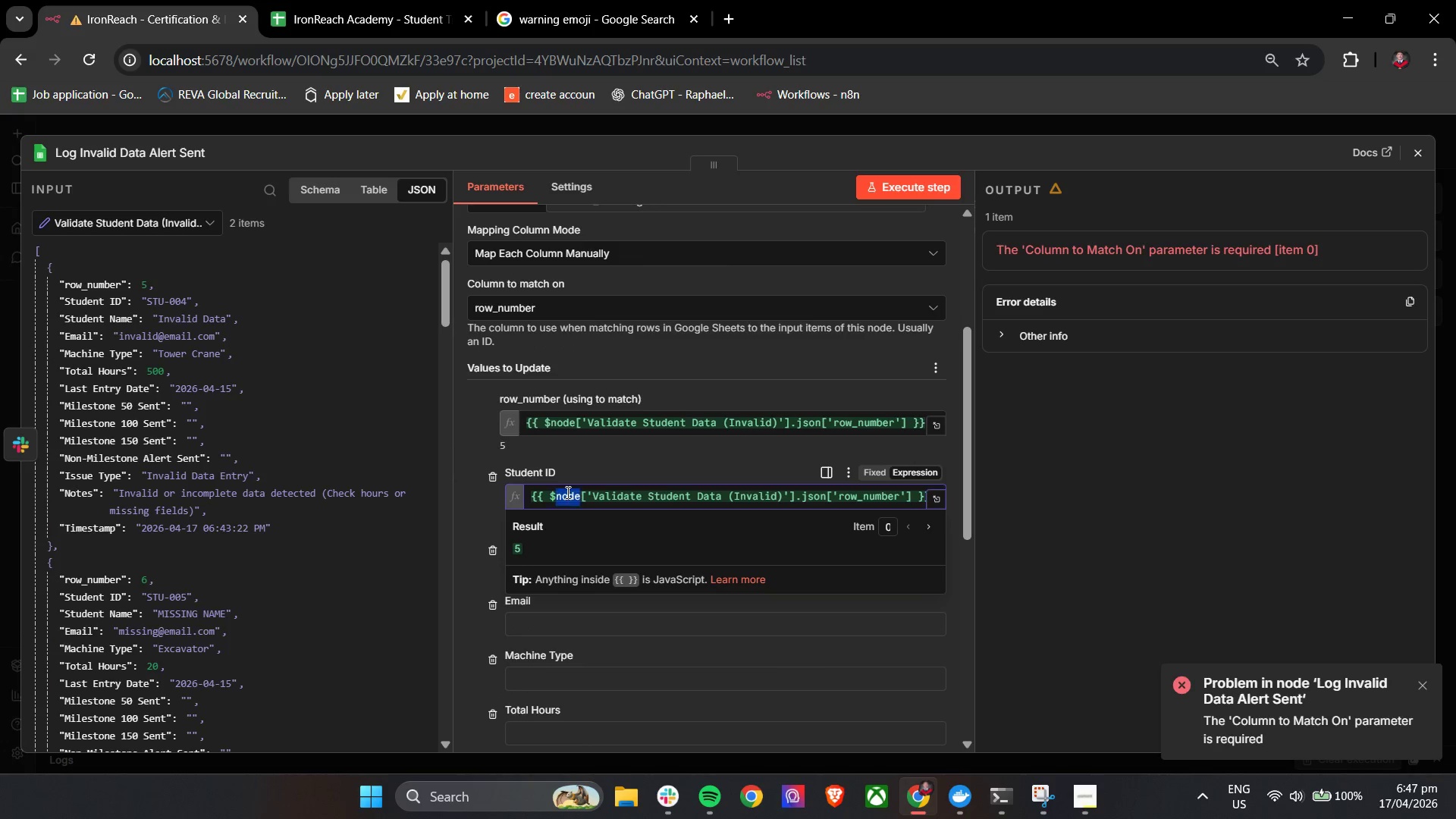 
triple_click([566, 492])
 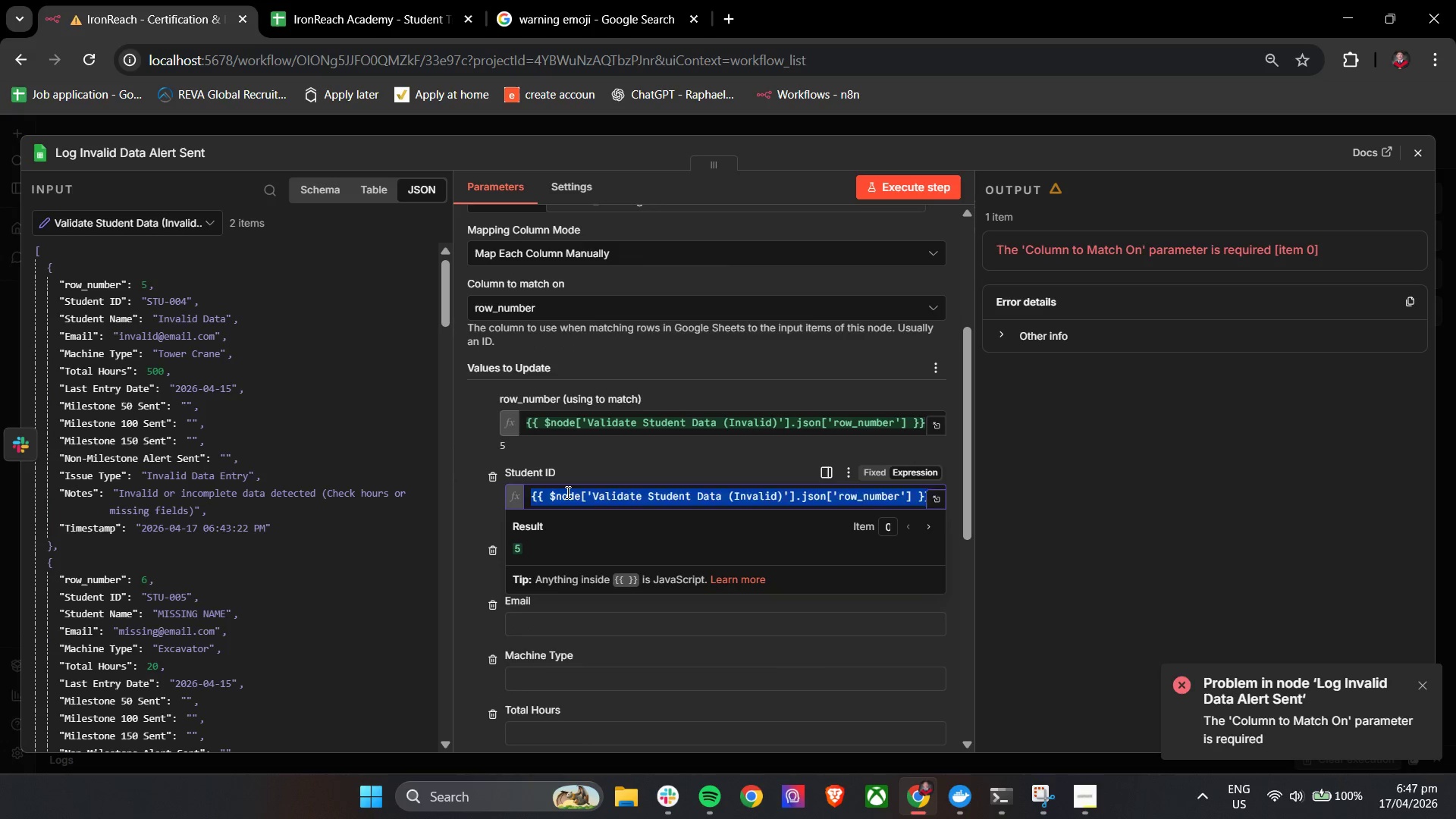 
key(Backspace)
 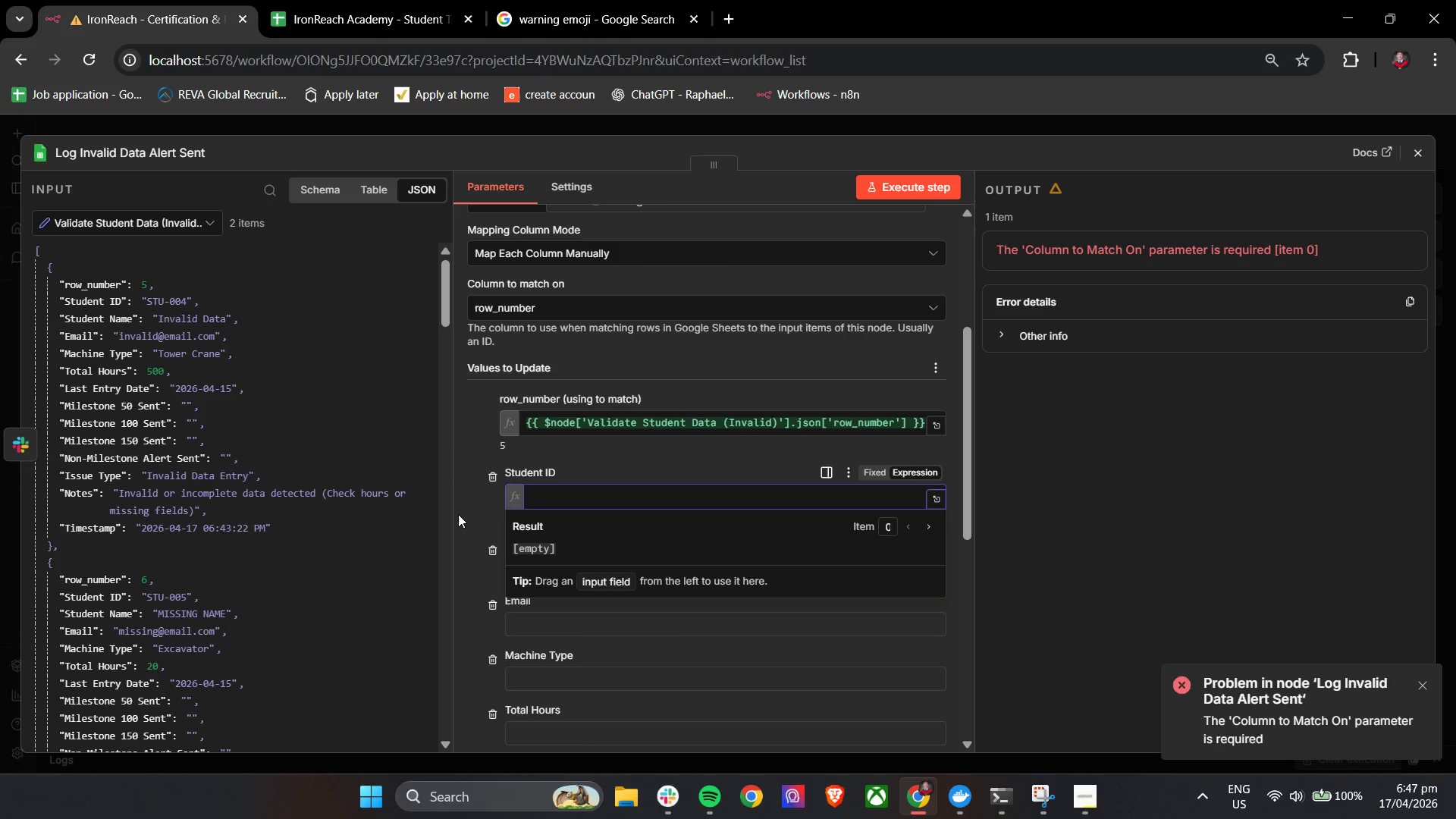 
left_click([481, 508])
 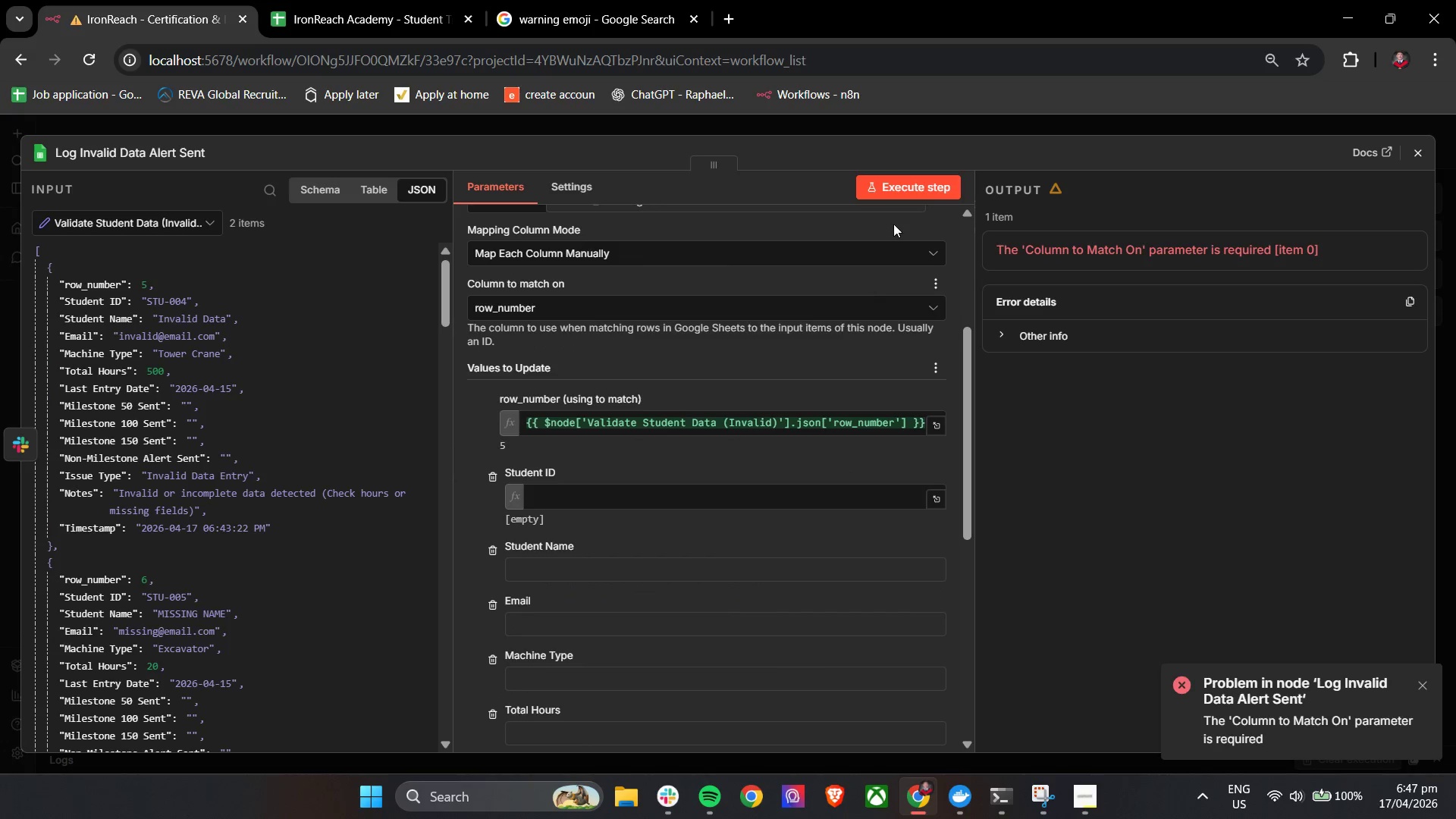 
left_click([905, 193])
 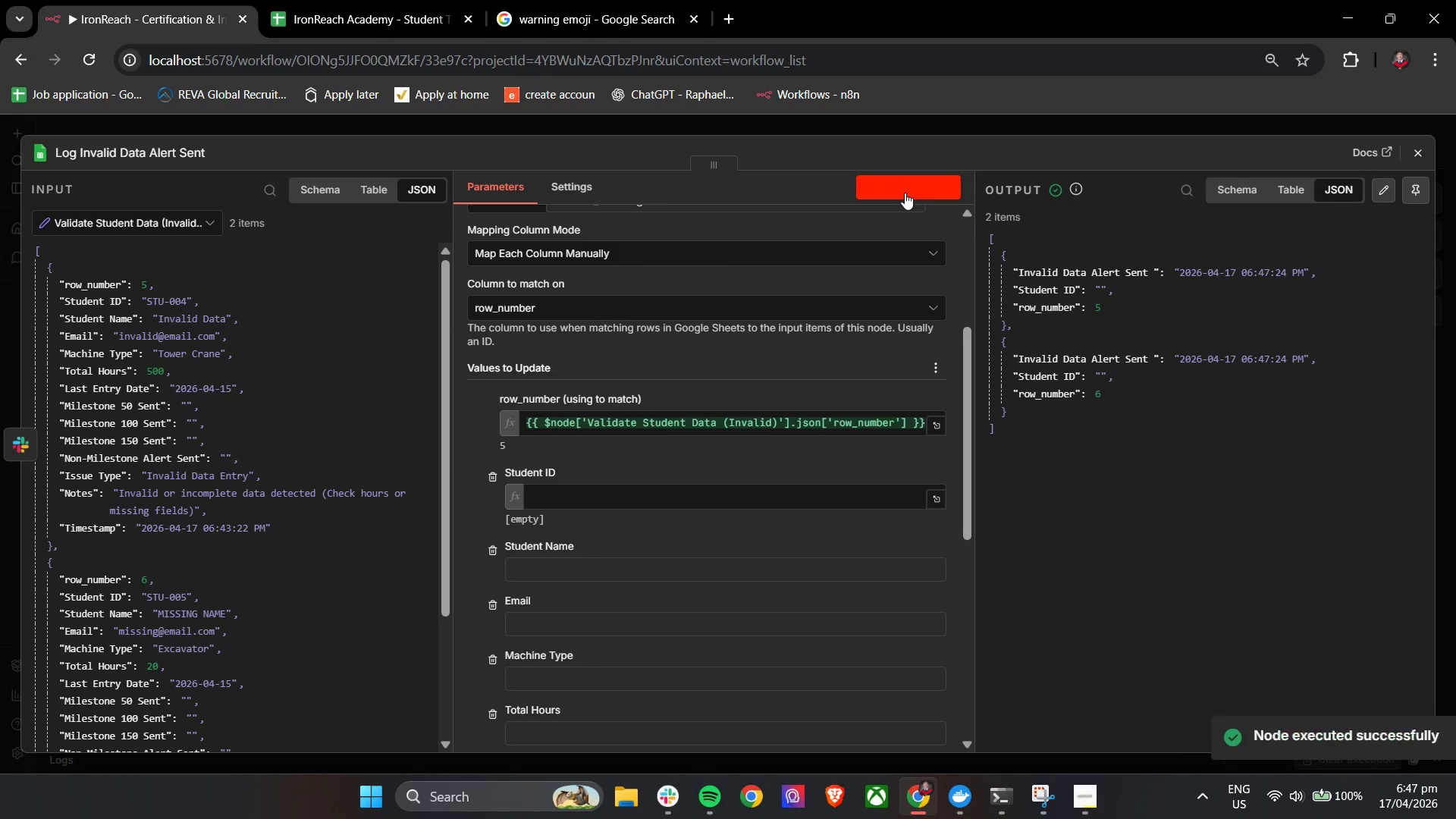 
left_click([389, 0])
 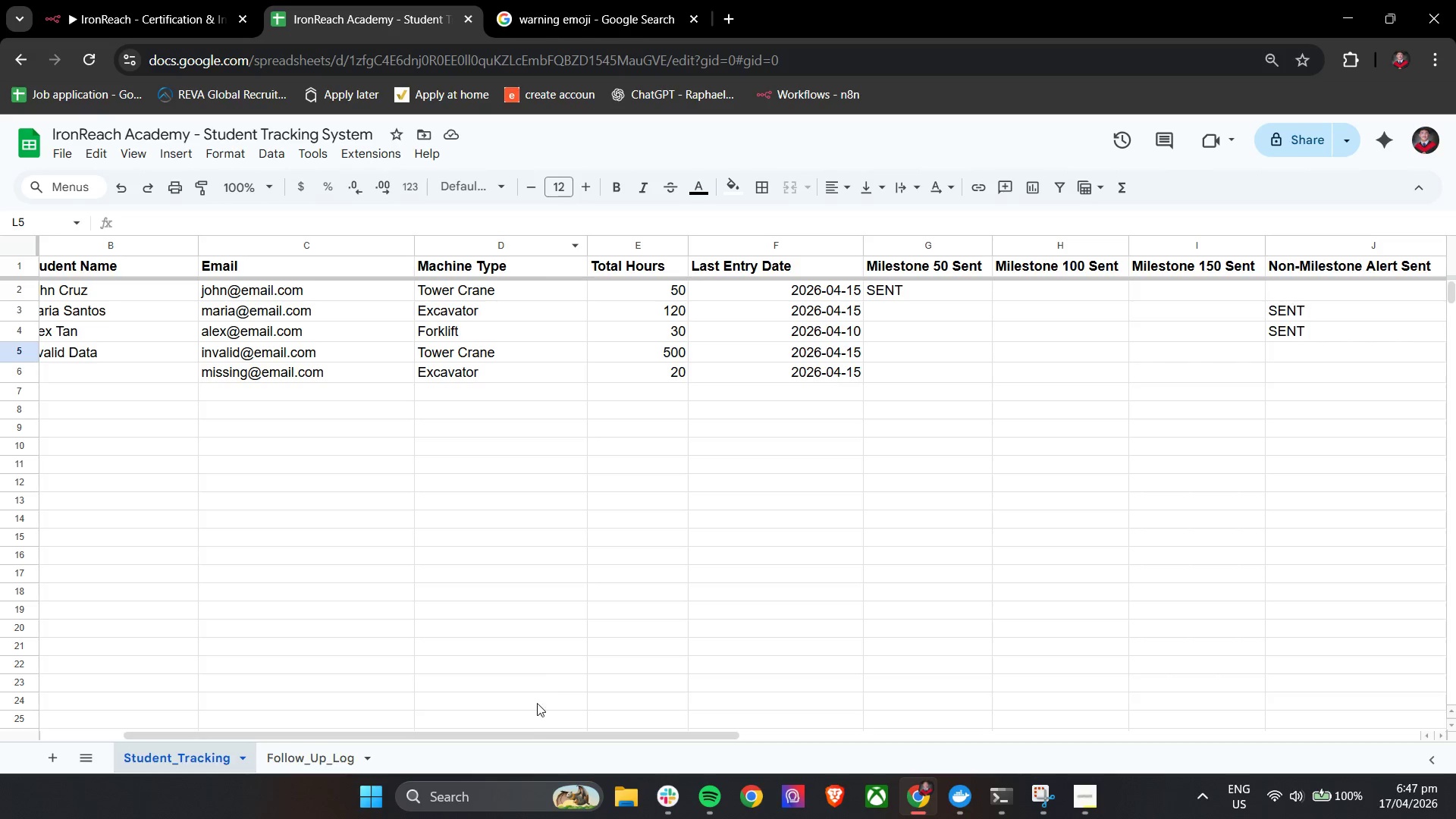 
left_click_drag(start_coordinate=[521, 736], to_coordinate=[369, 677])
 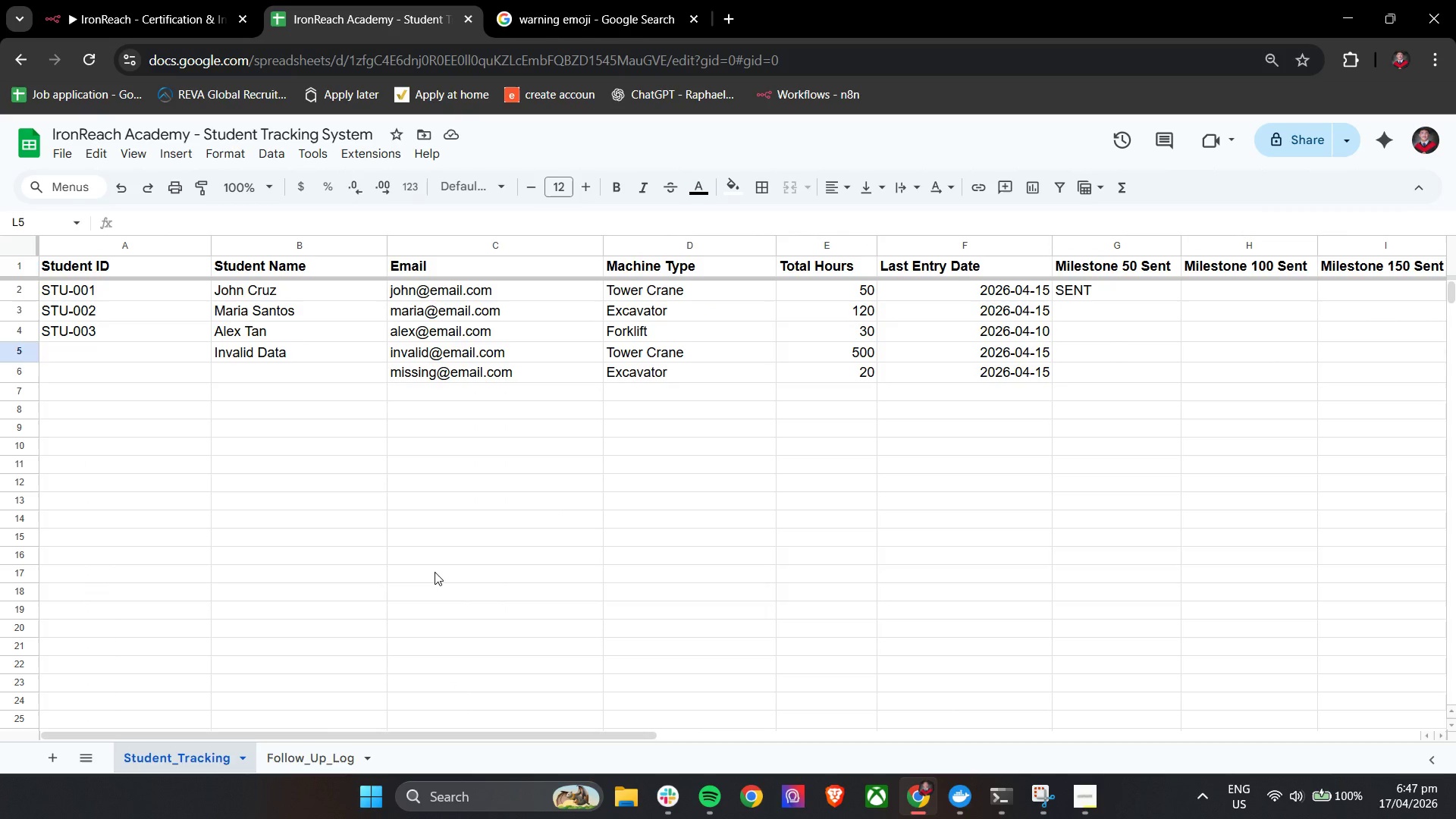 
left_click([435, 572])
 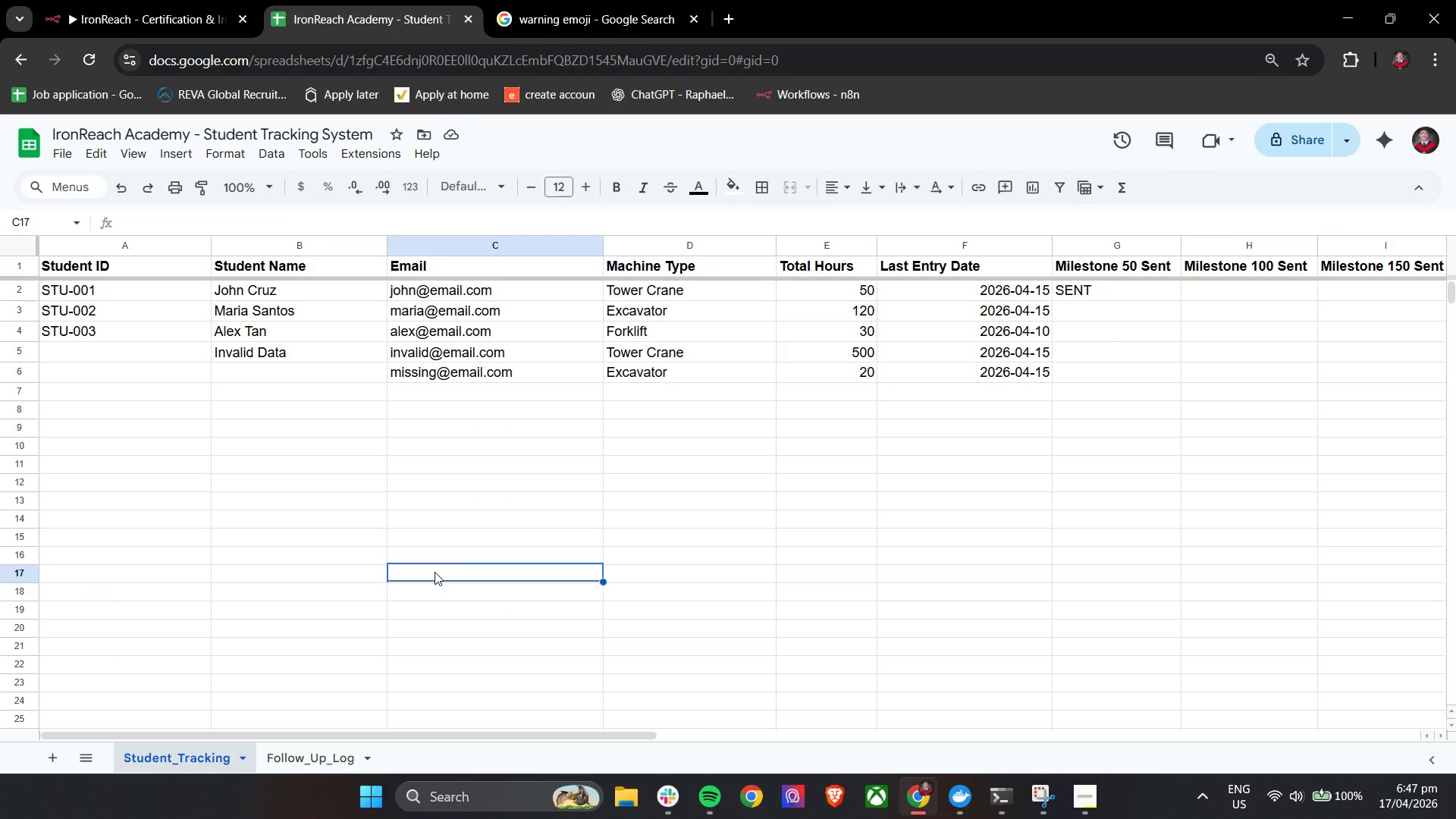 
wait(11.05)
 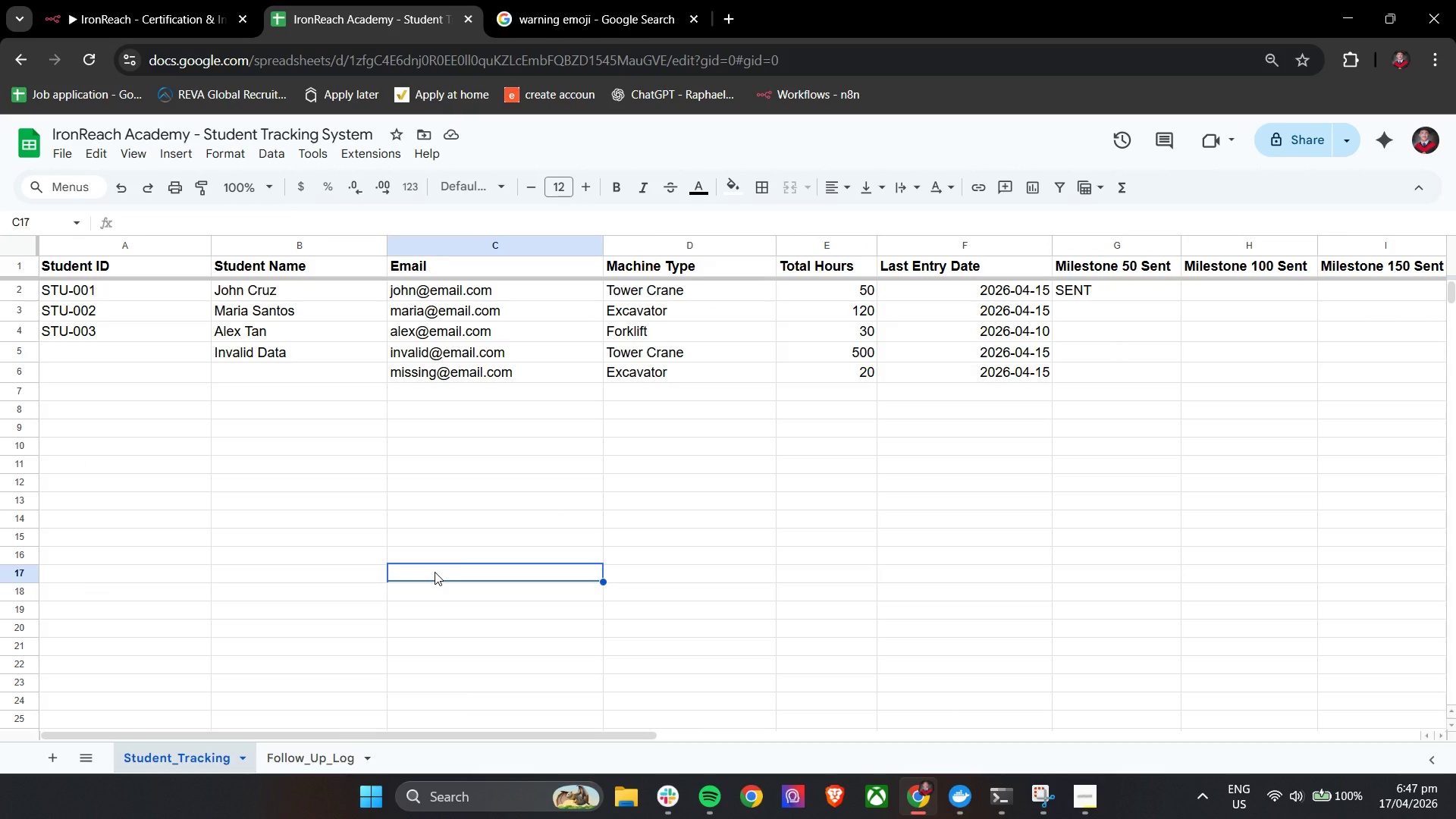 
left_click_drag(start_coordinate=[401, 733], to_coordinate=[695, 737])
 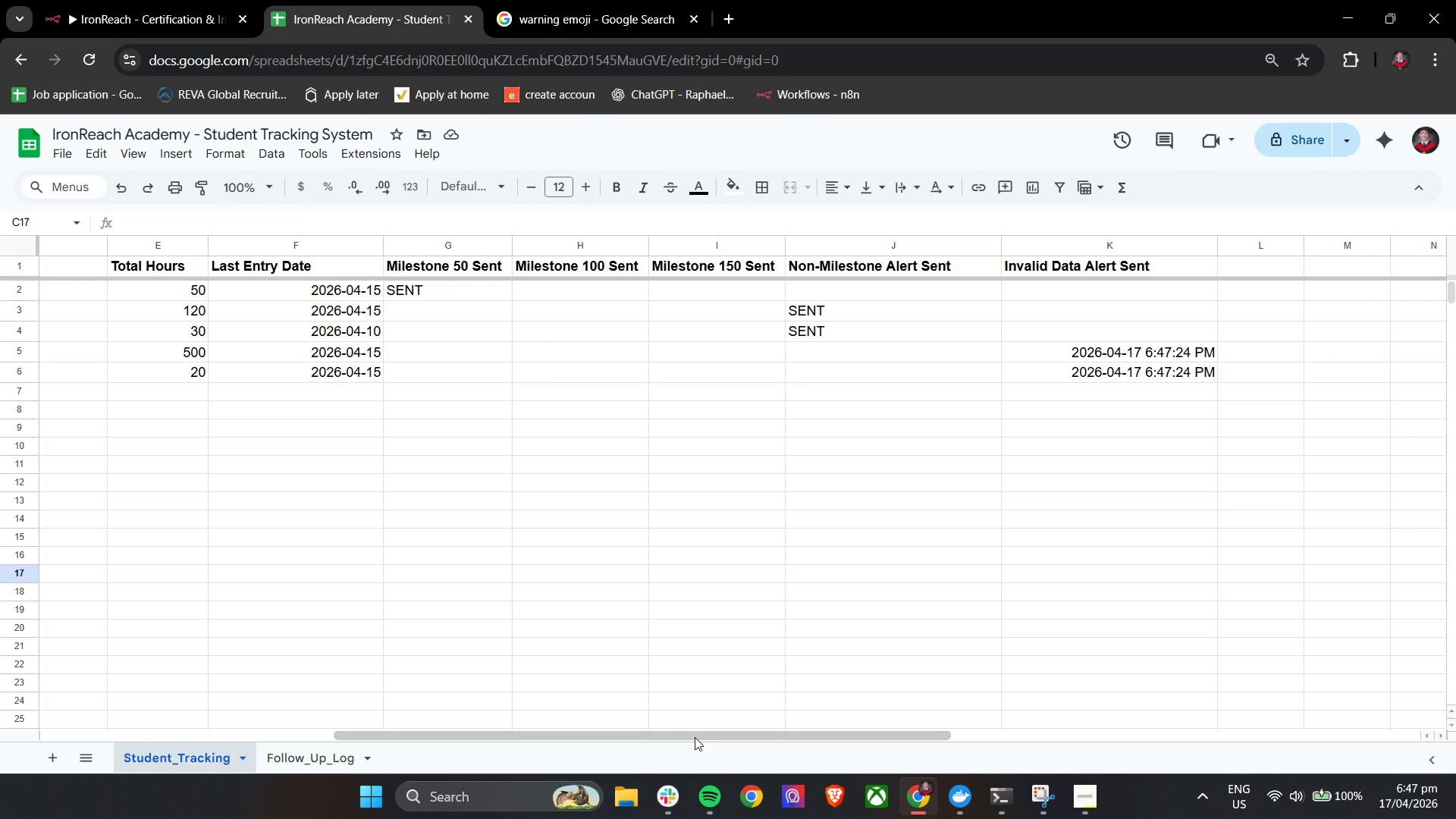 
wait(13.44)
 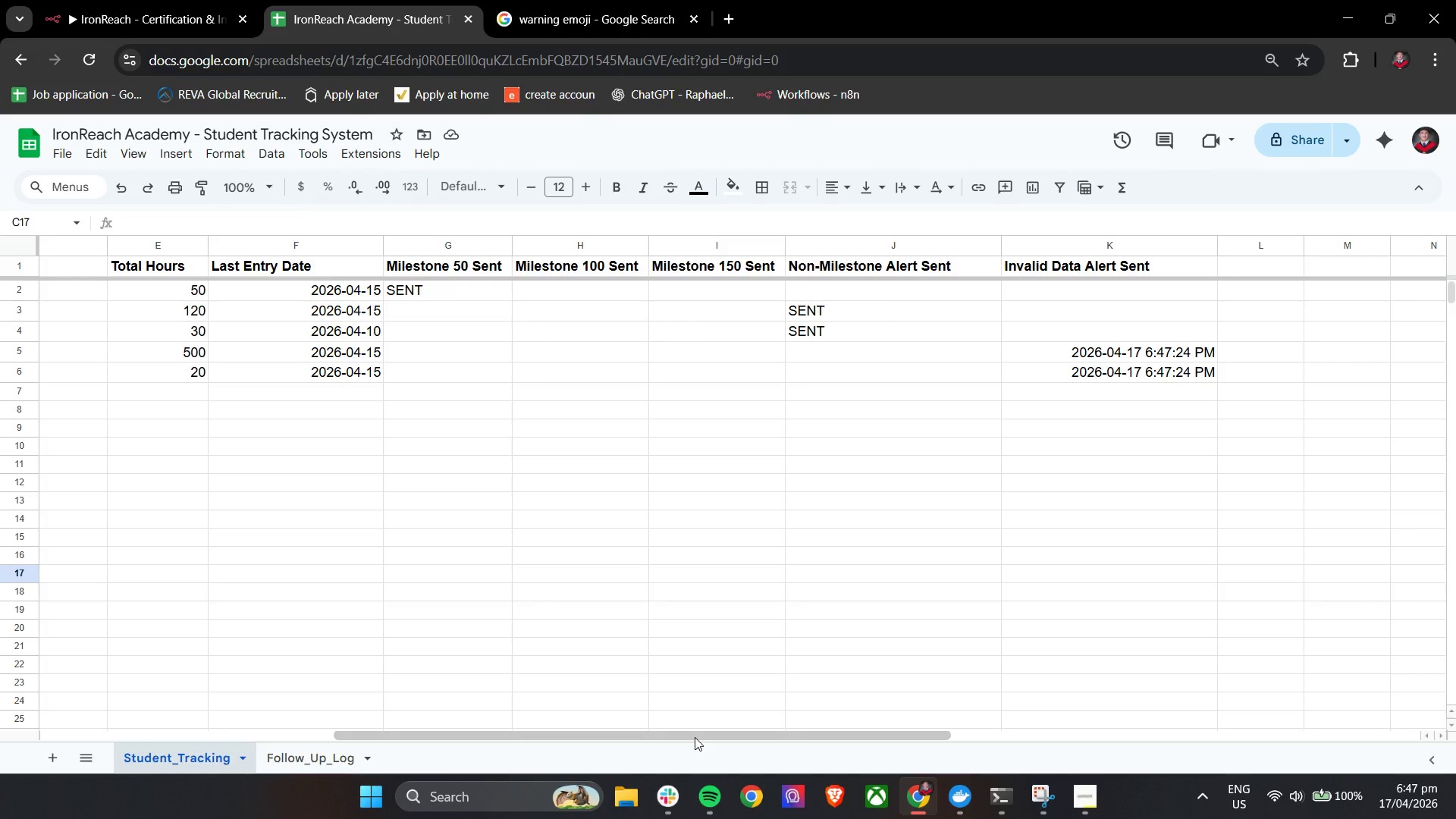 
hold_key(key=ShiftLeft, duration=0.91)
scroll: coordinate [695, 737], scroll_direction: up, amount: 9.0
 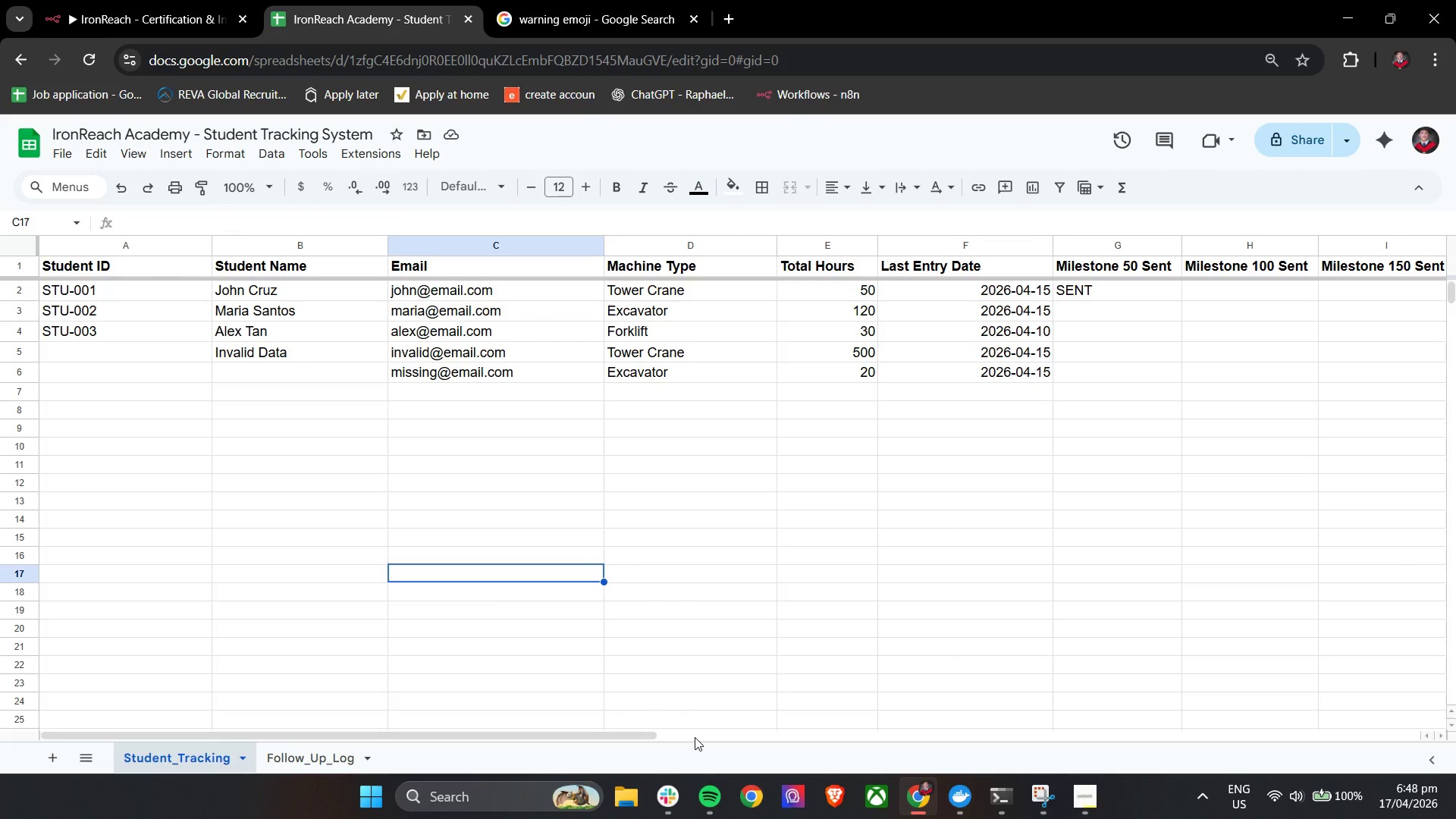 
hold_key(key=ShiftLeft, duration=0.91)
scroll: coordinate [695, 737], scroll_direction: up, amount: 4.0
 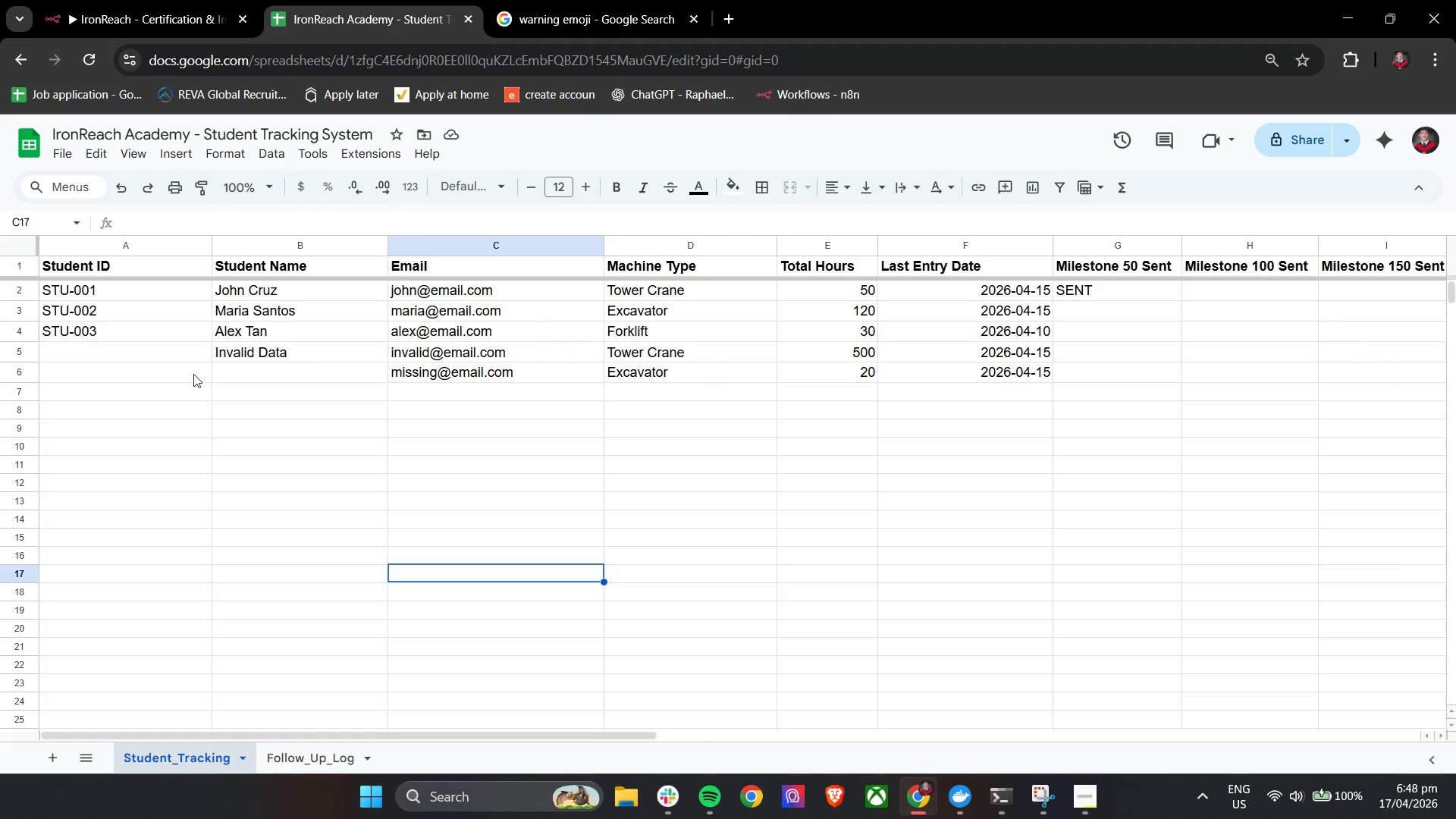 
left_click([192, 374])
 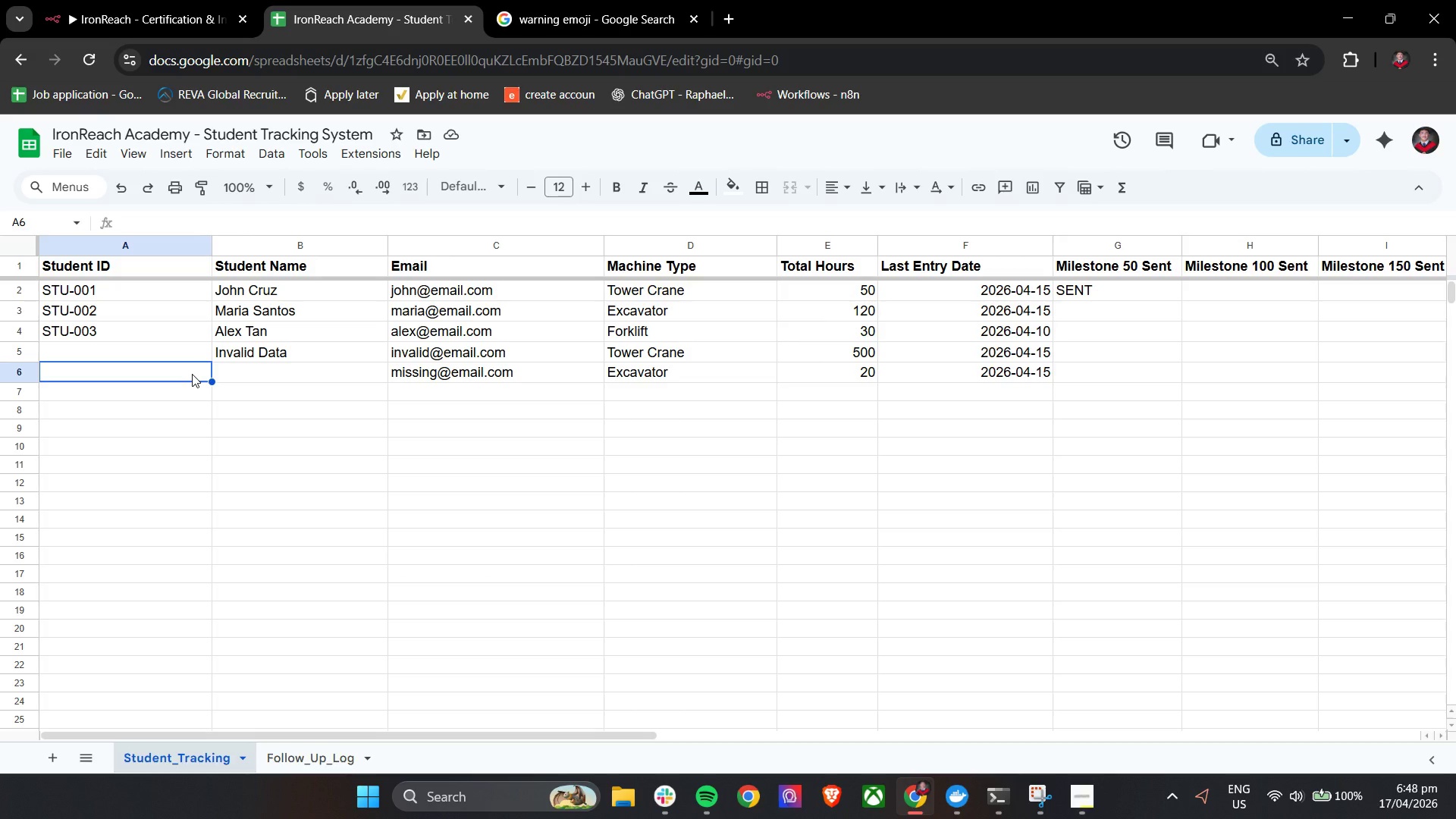 
wait(7.06)
 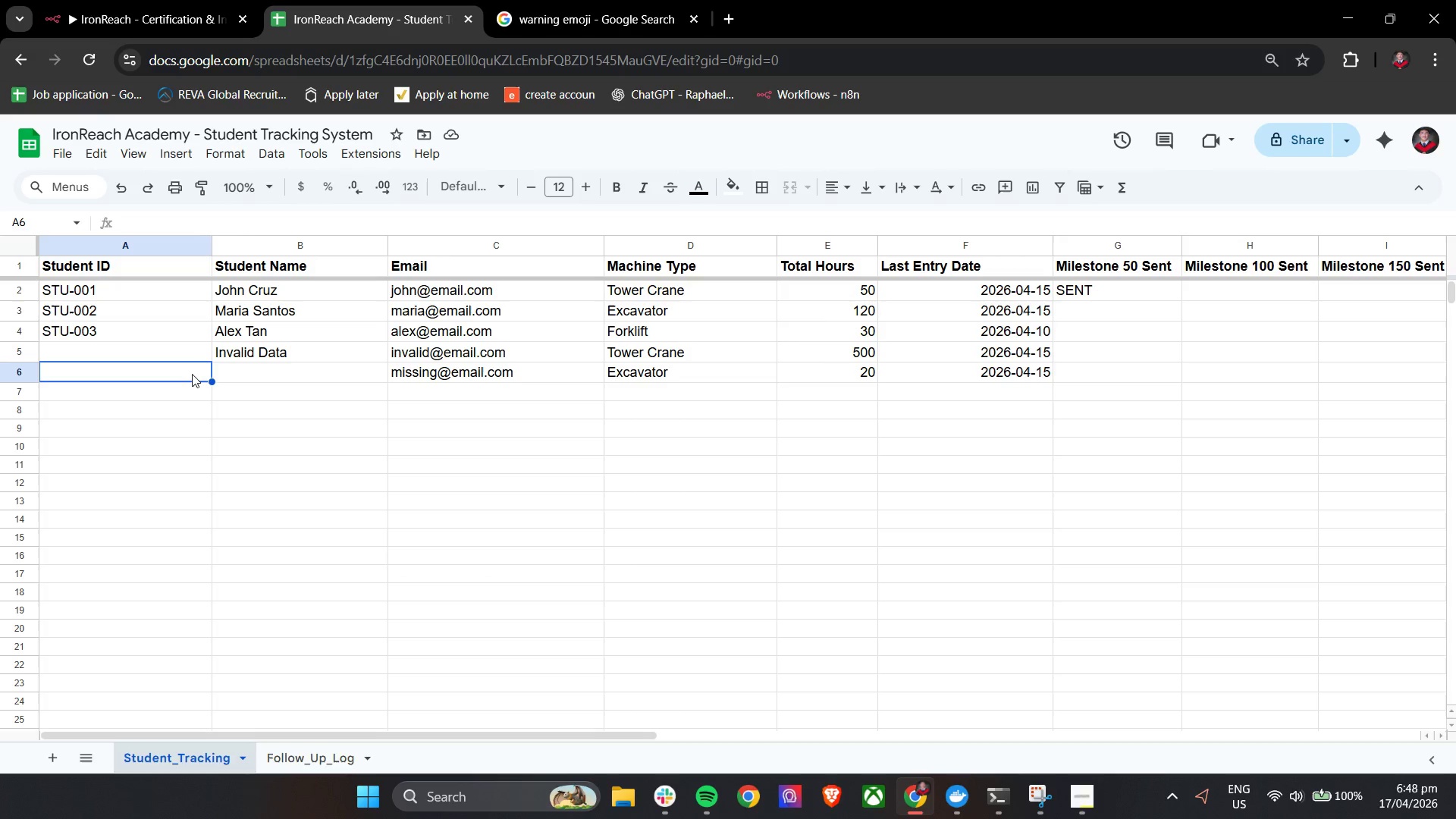 
left_click([101, 356])
 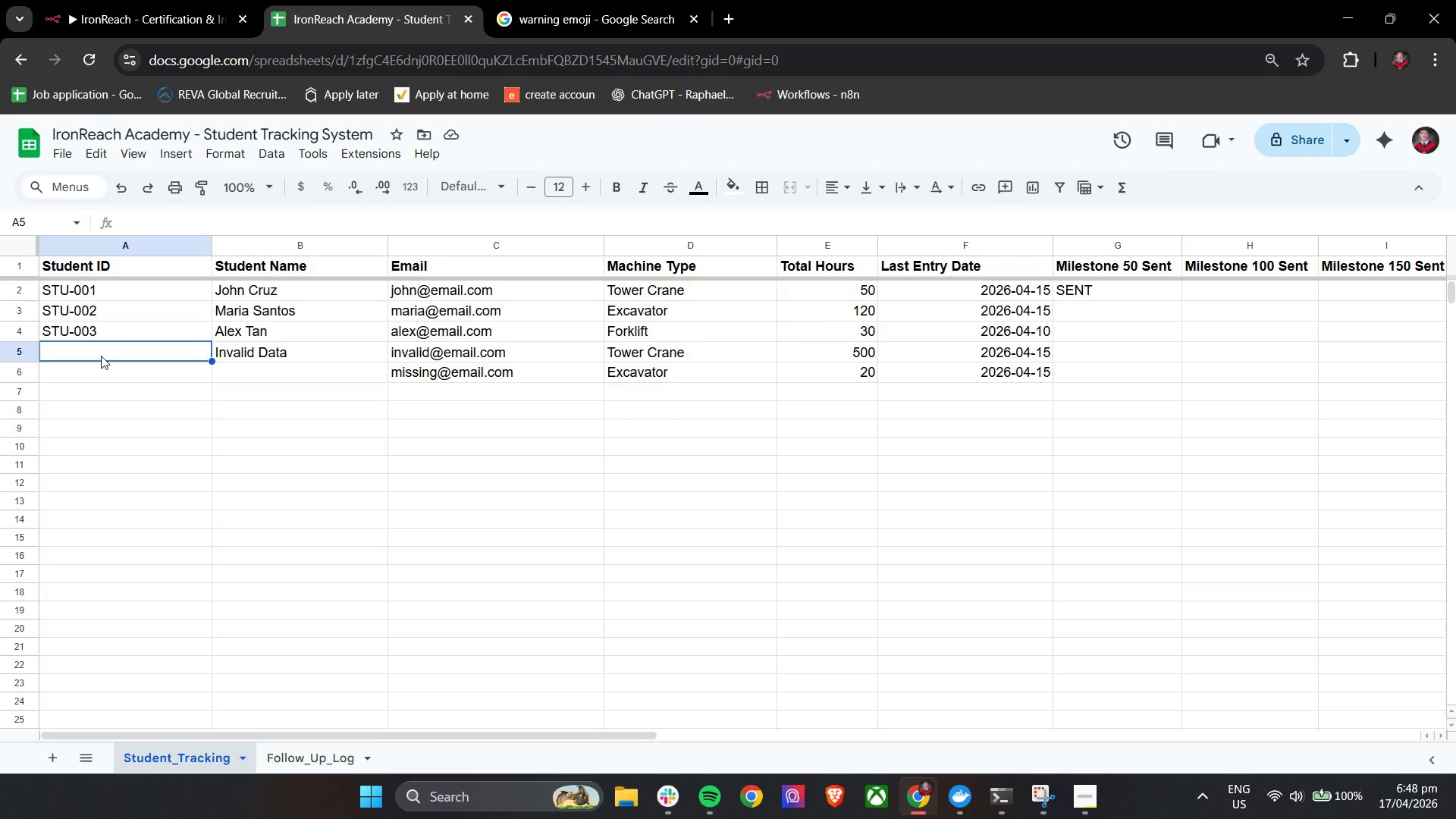 
type(STU-004)
 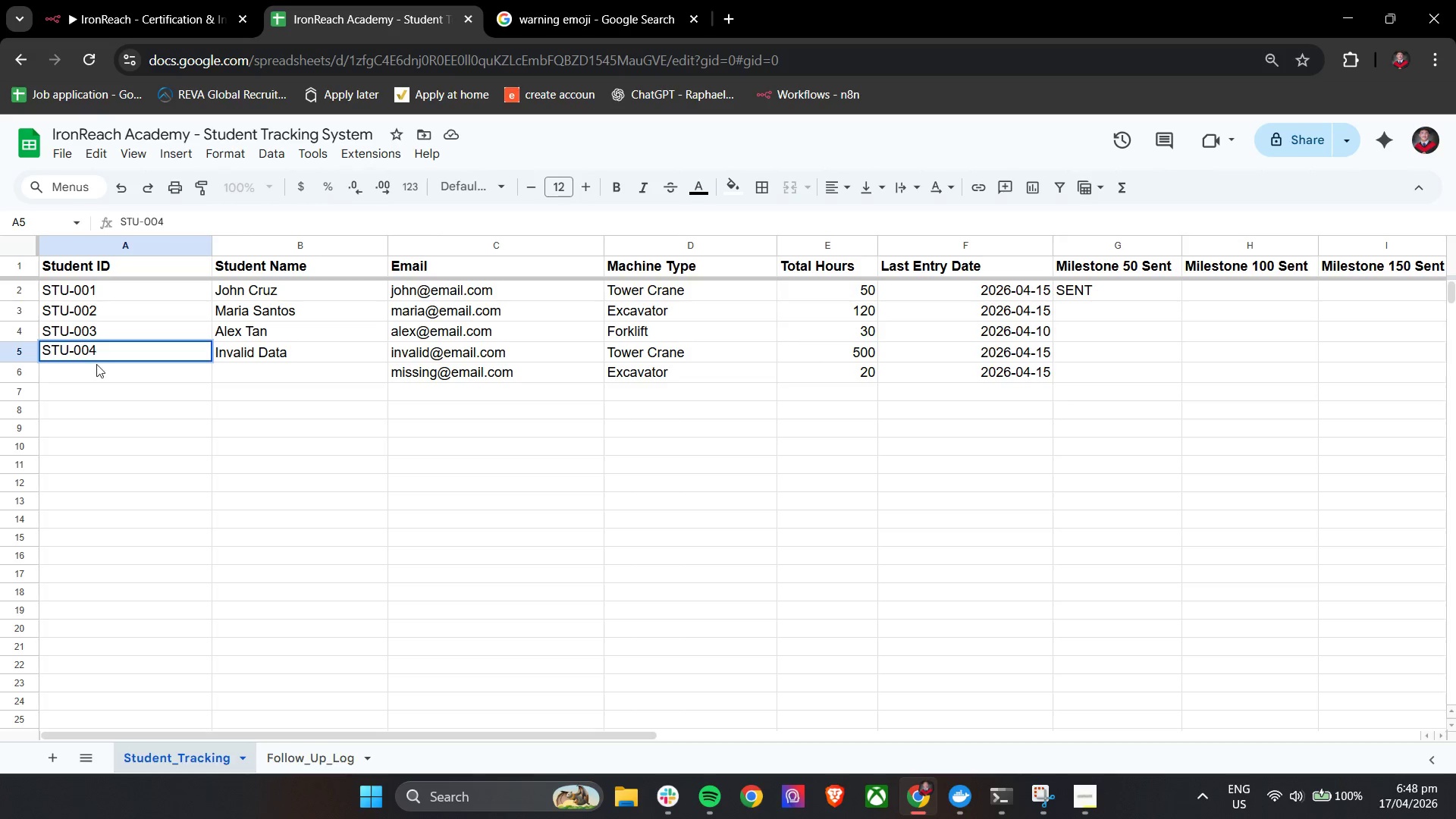 
left_click([100, 369])
 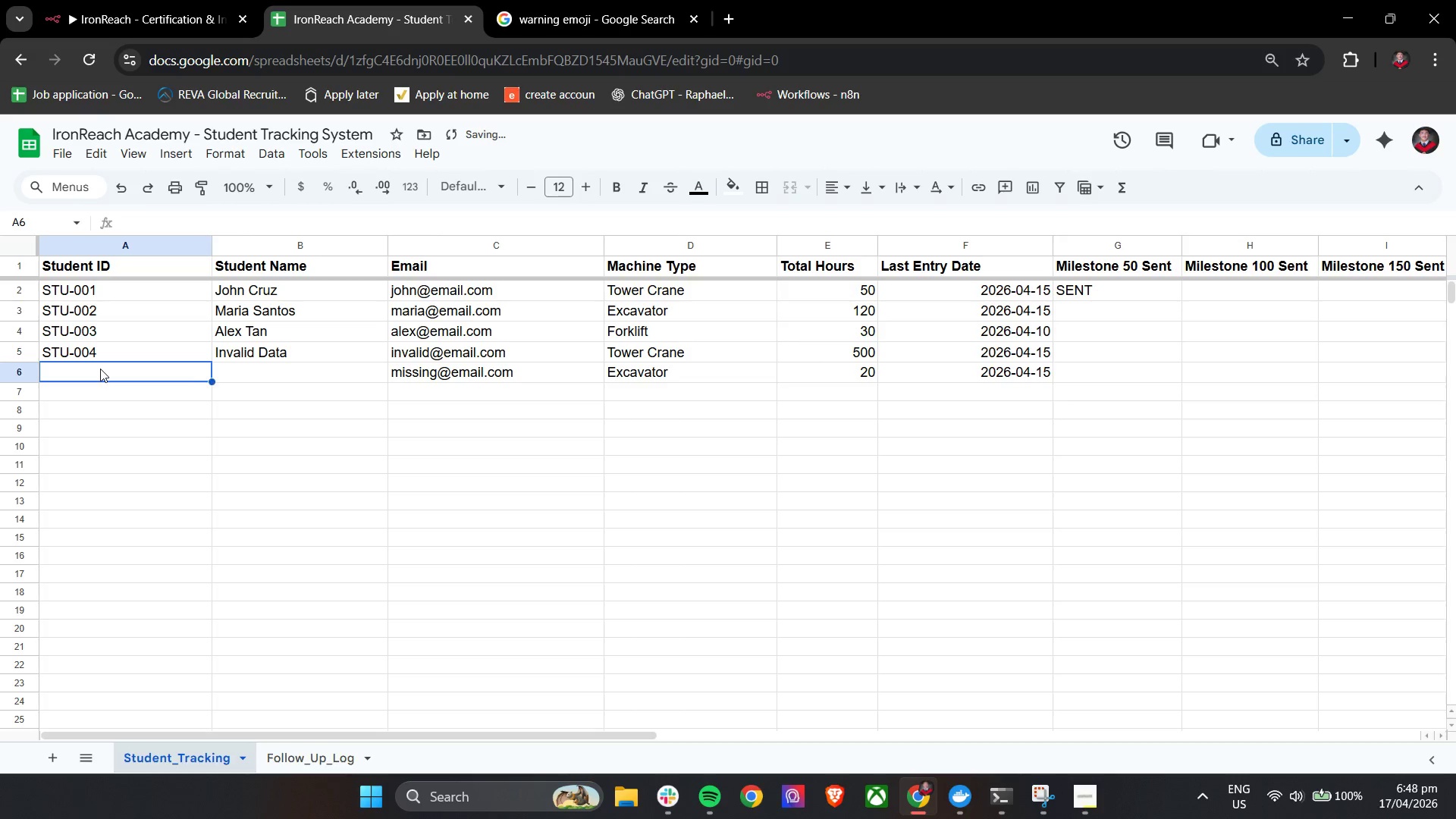 
type(STU-005)
 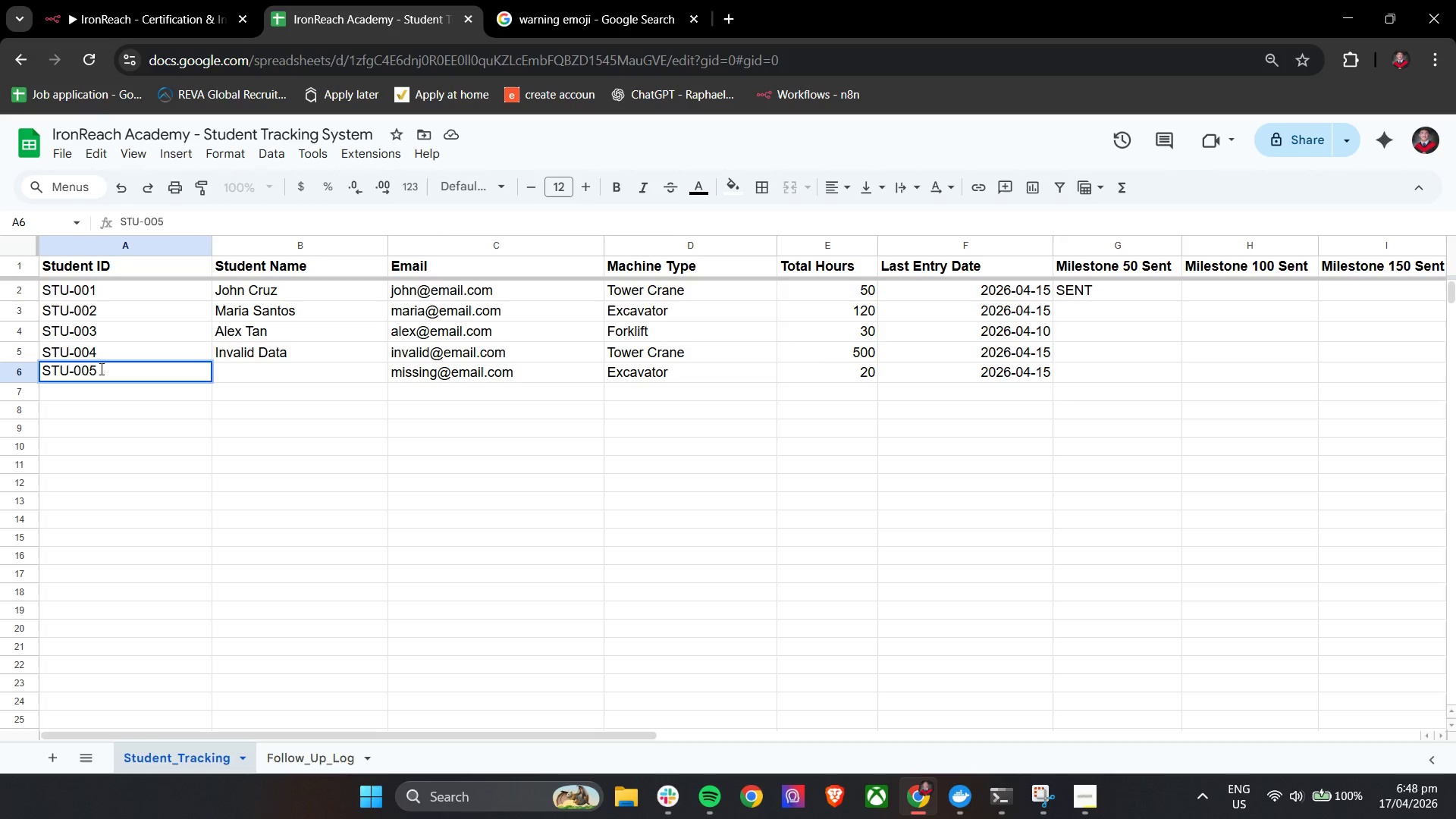 
left_click([159, 464])
 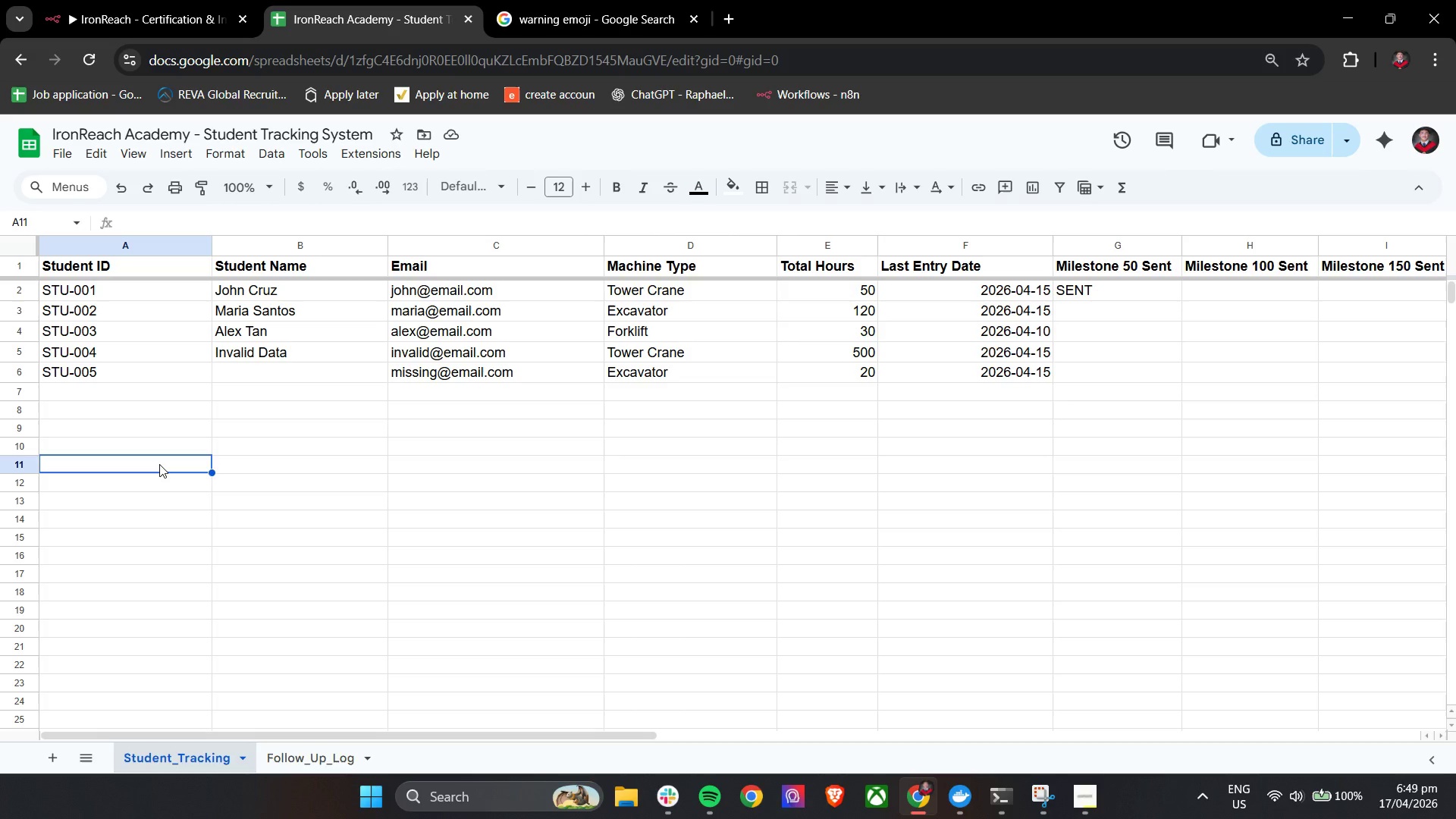 
wait(43.7)
 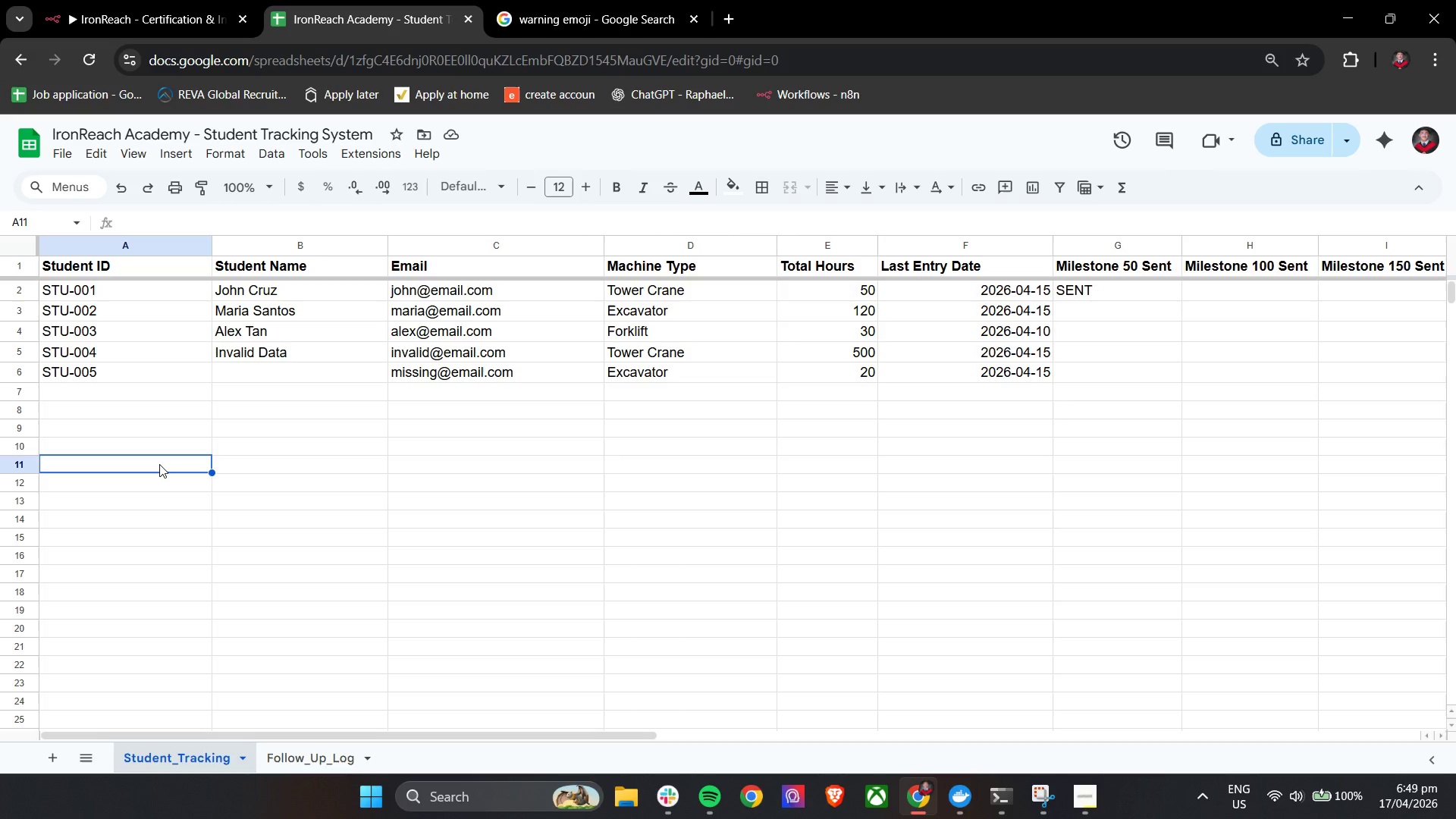 
hold_key(key=ShiftLeft, duration=1.03)
 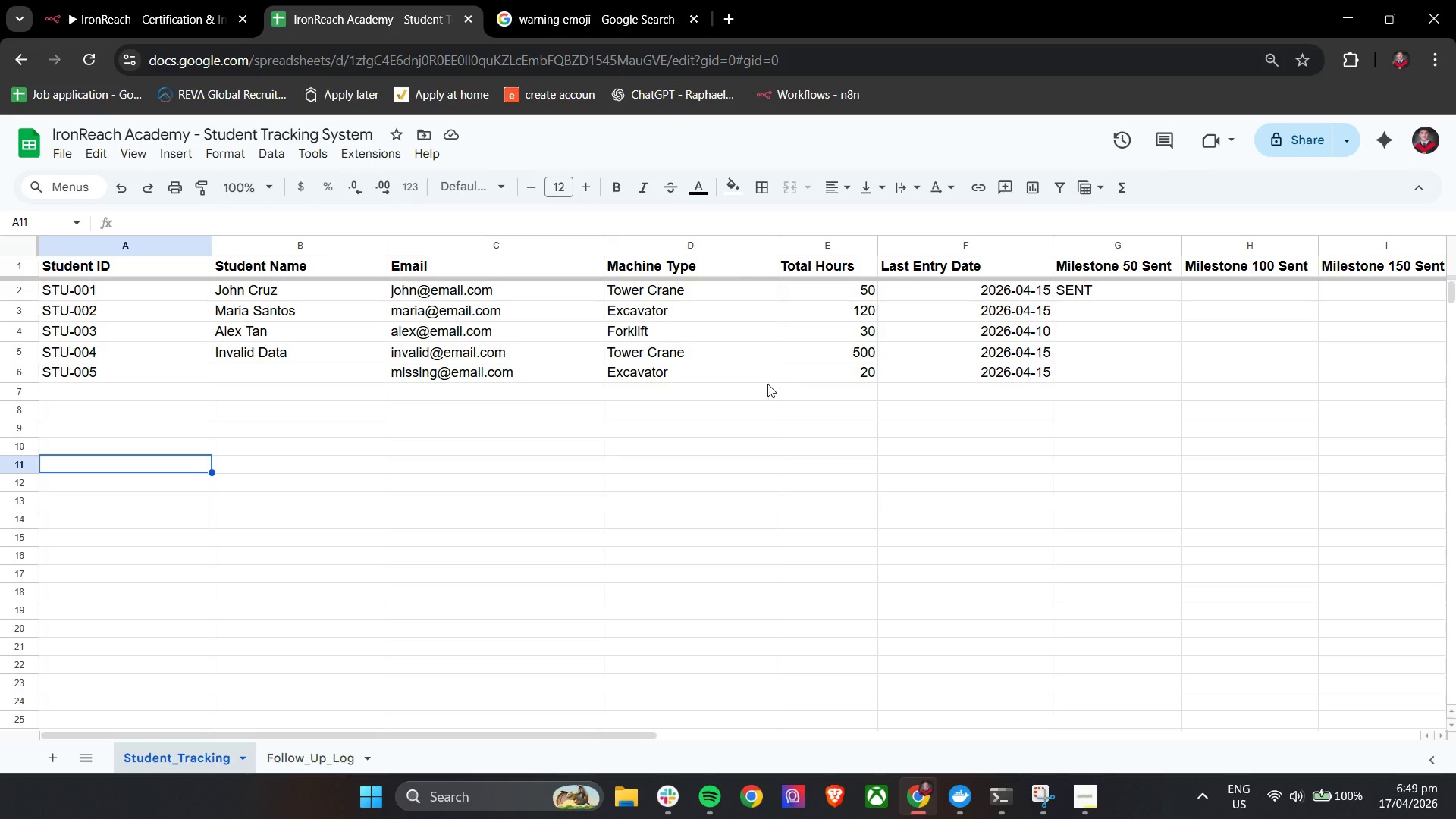 
hold_key(key=ShiftLeft, duration=3.0)
scroll: coordinate [962, 454], scroll_direction: down, amount: 6.0
 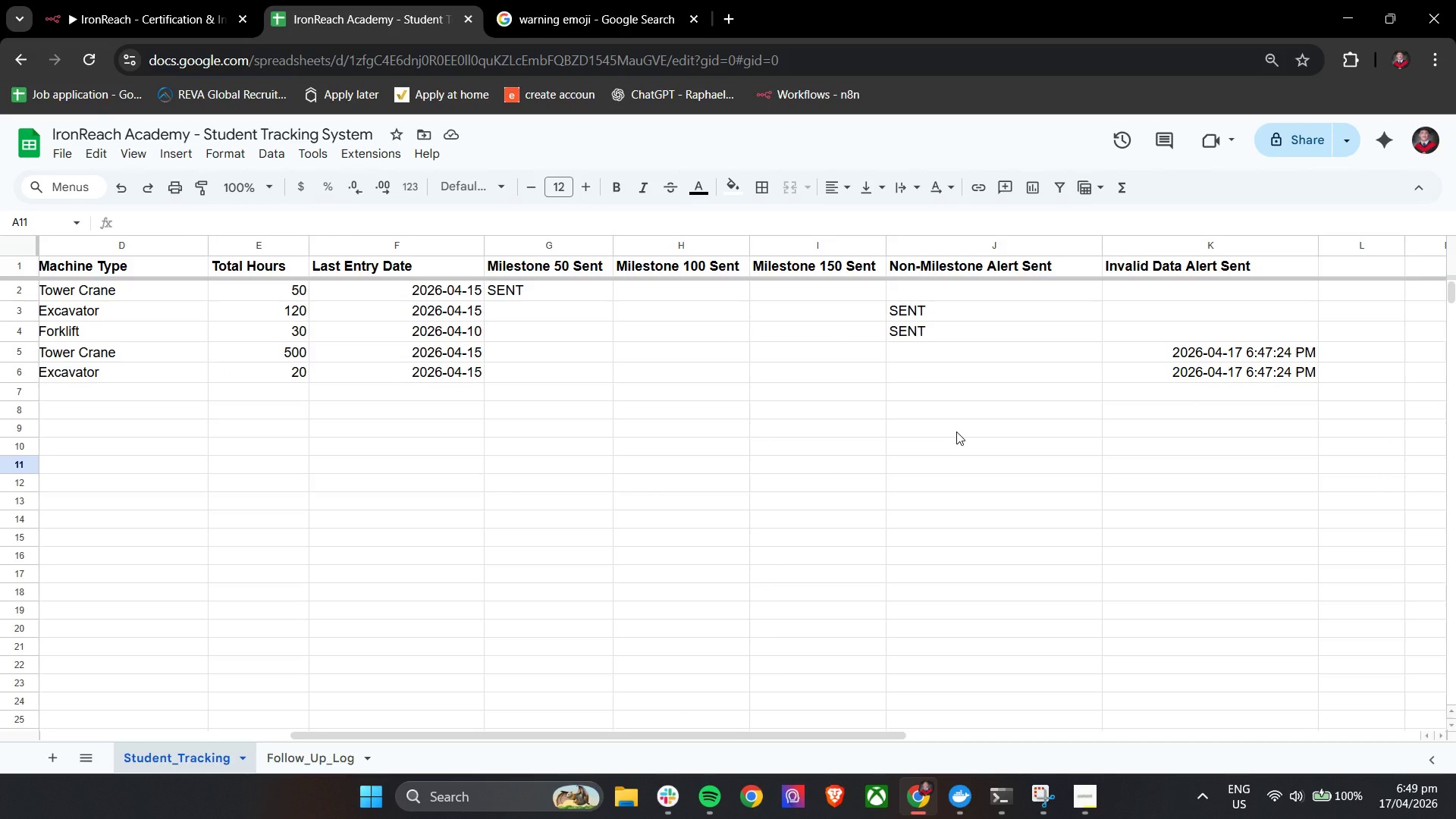 
double_click([1159, 357])
 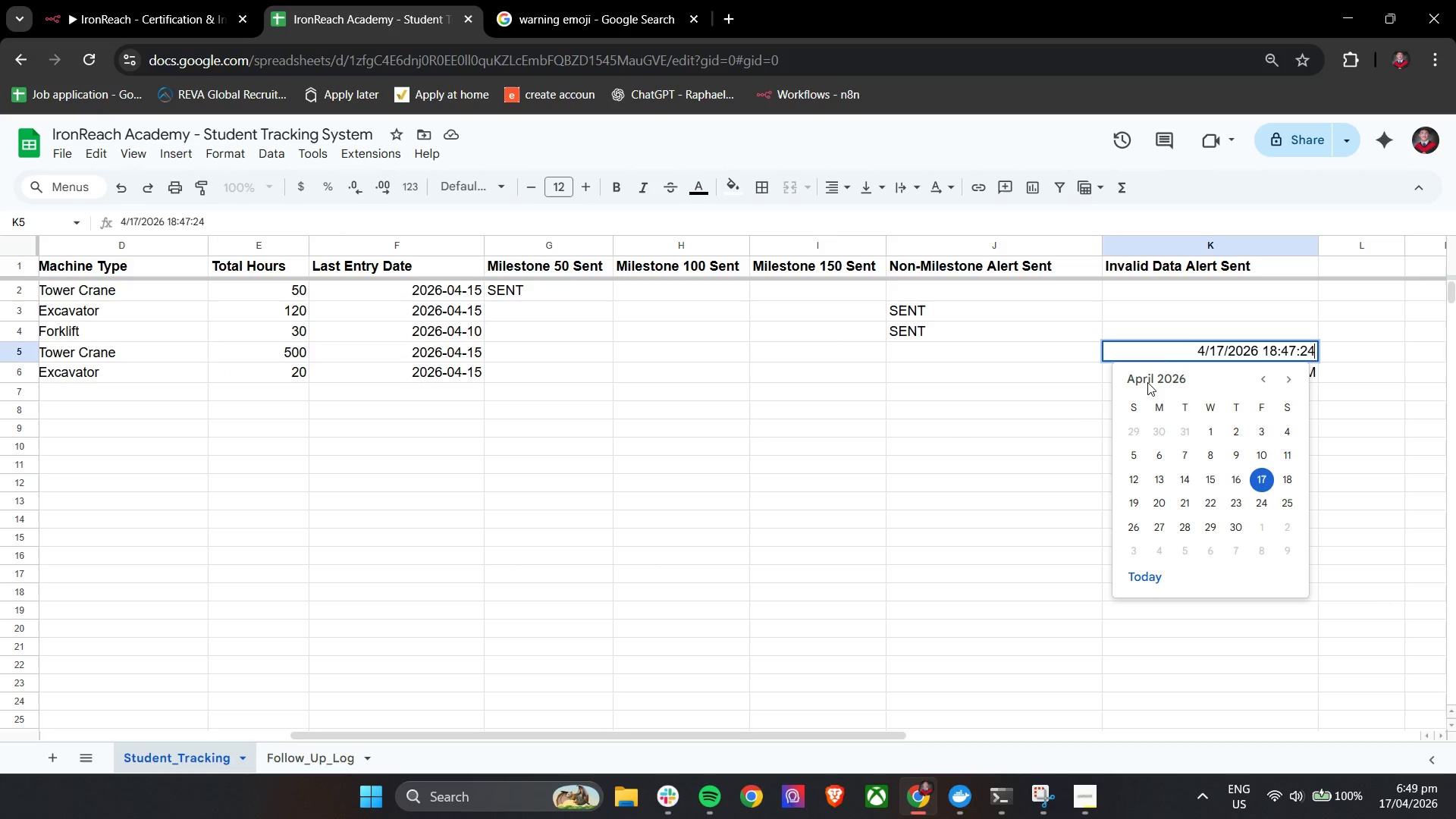 
left_click([1062, 409])
 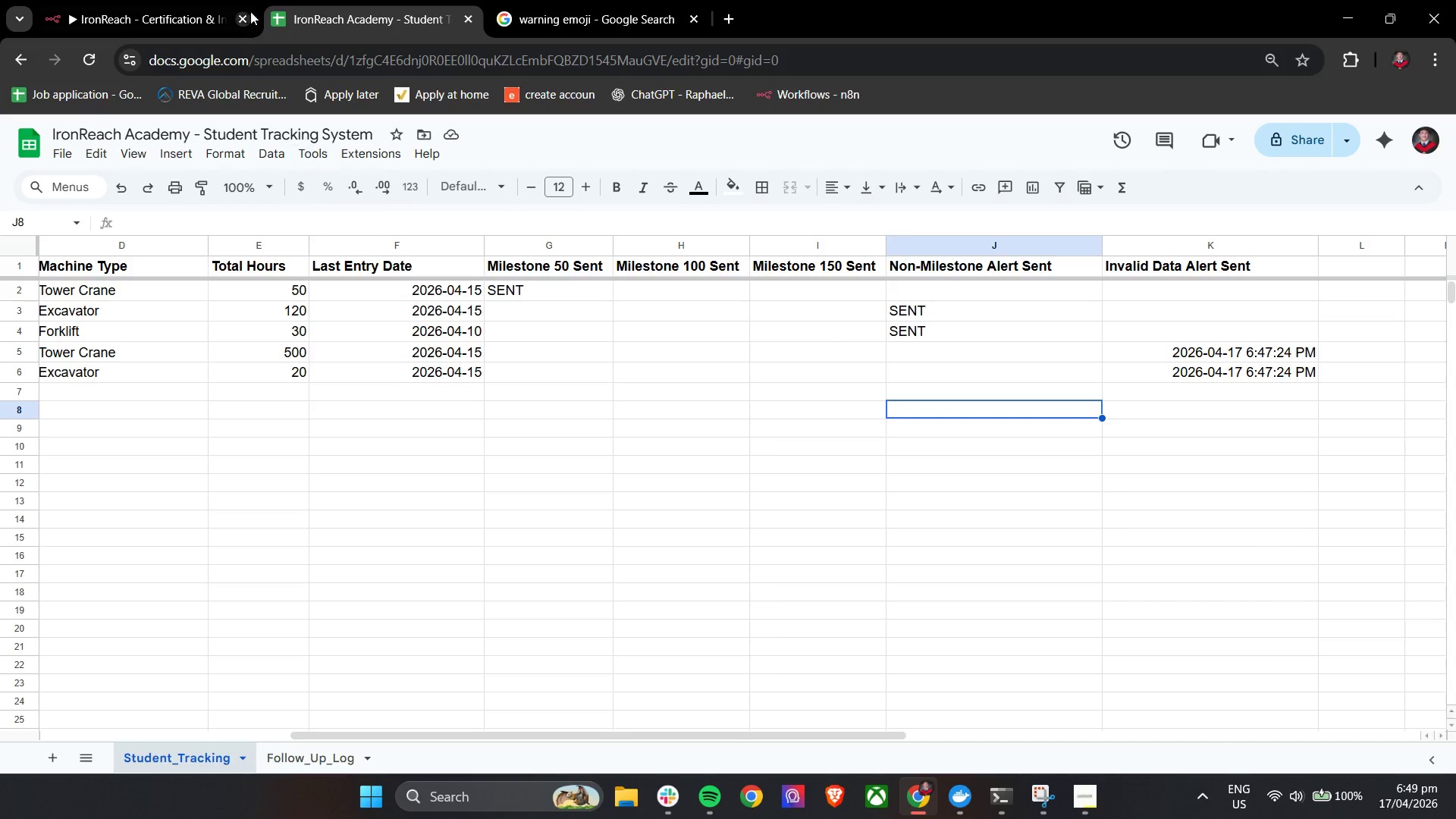 
left_click([105, 0])
 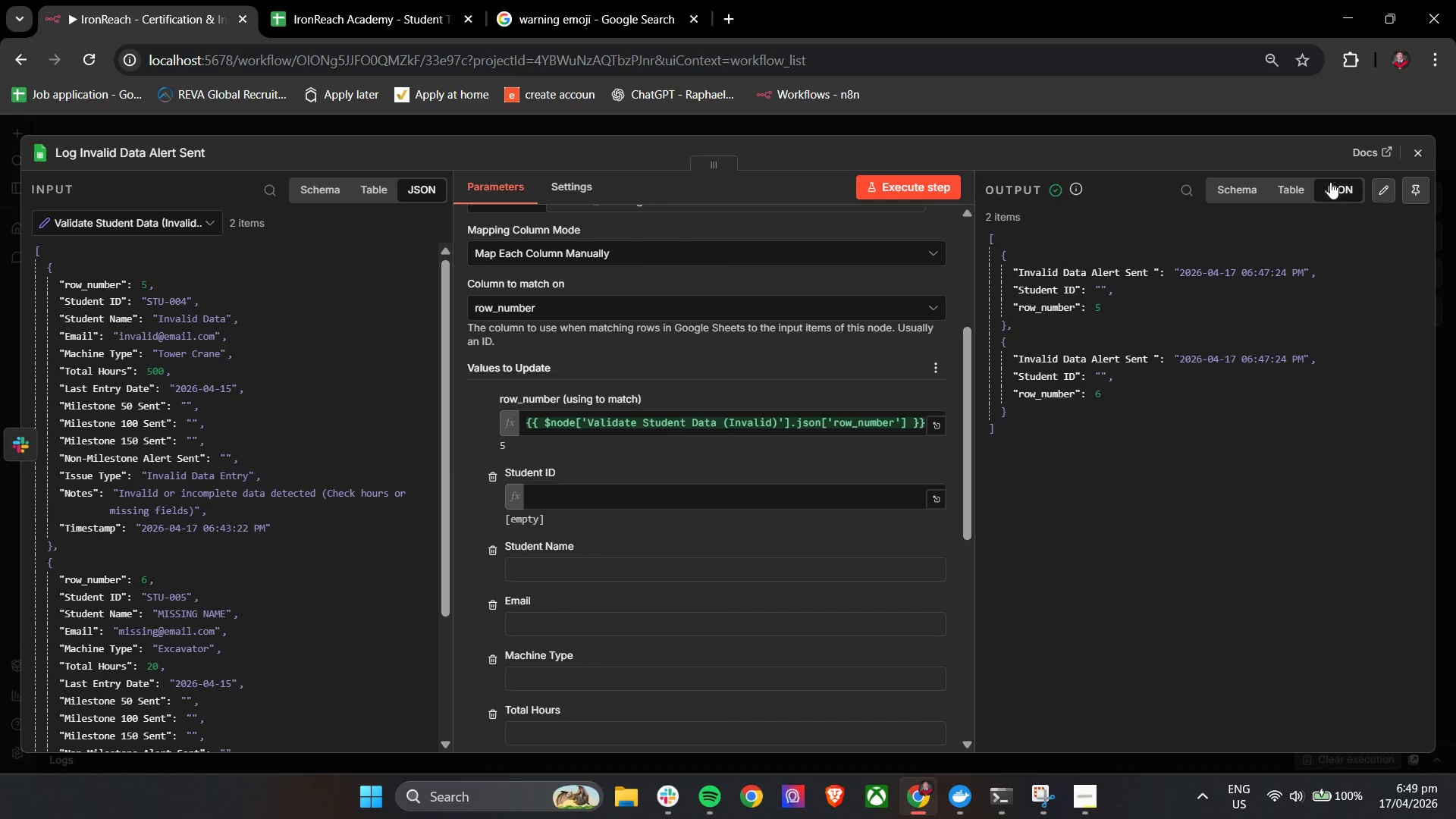 
left_click([1417, 146])
 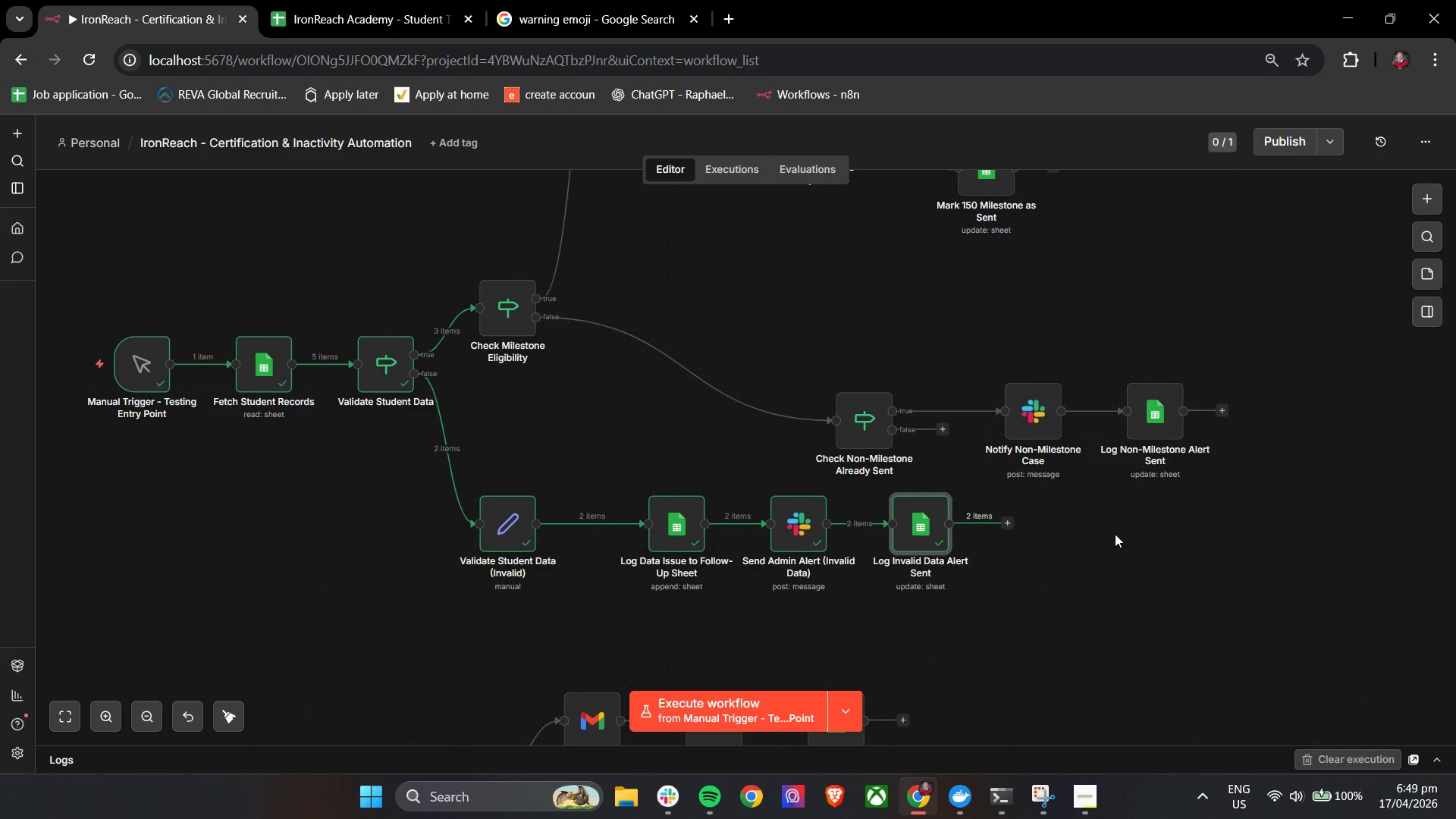 
left_click([910, 519])
 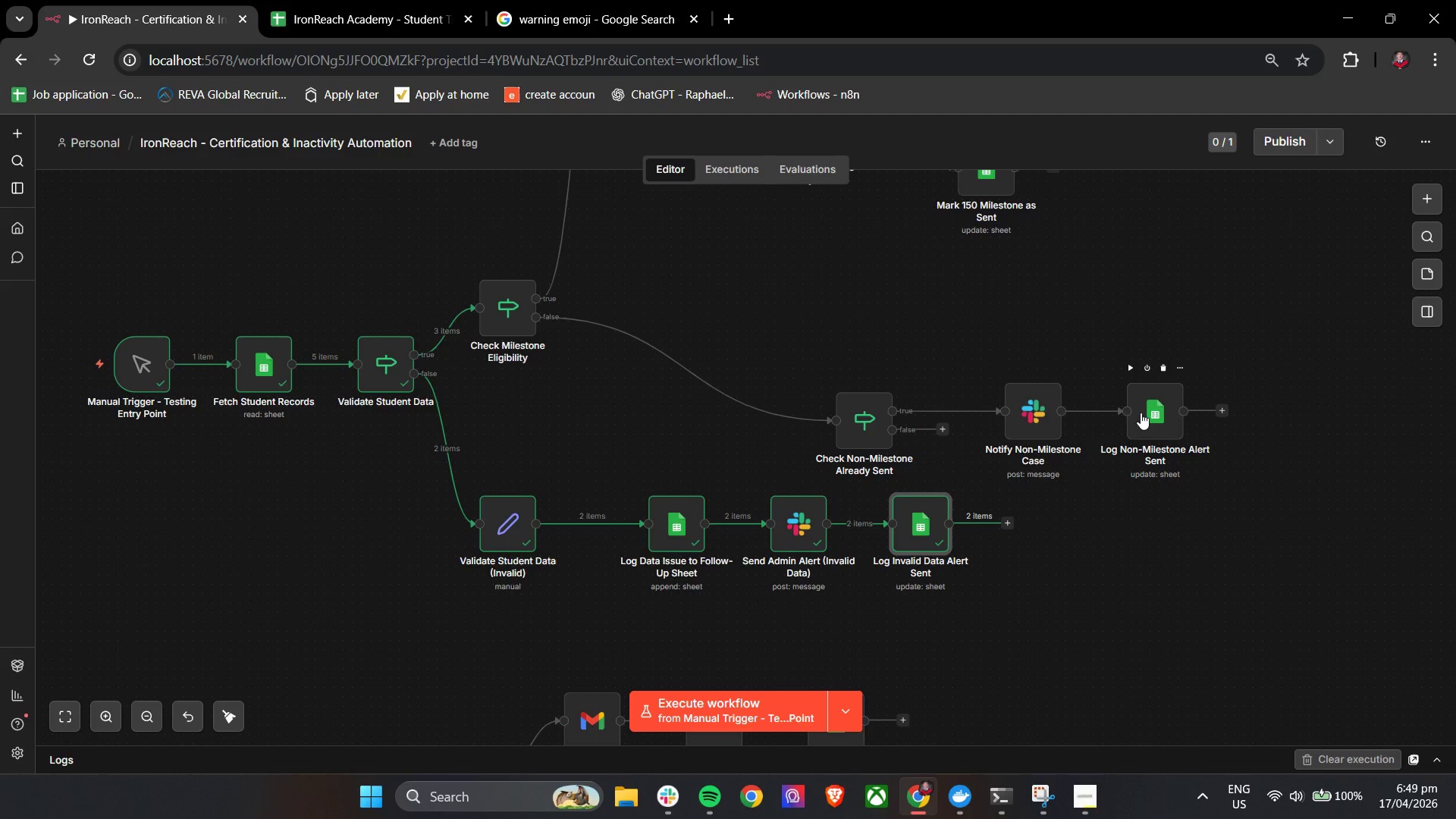 
double_click([925, 536])
 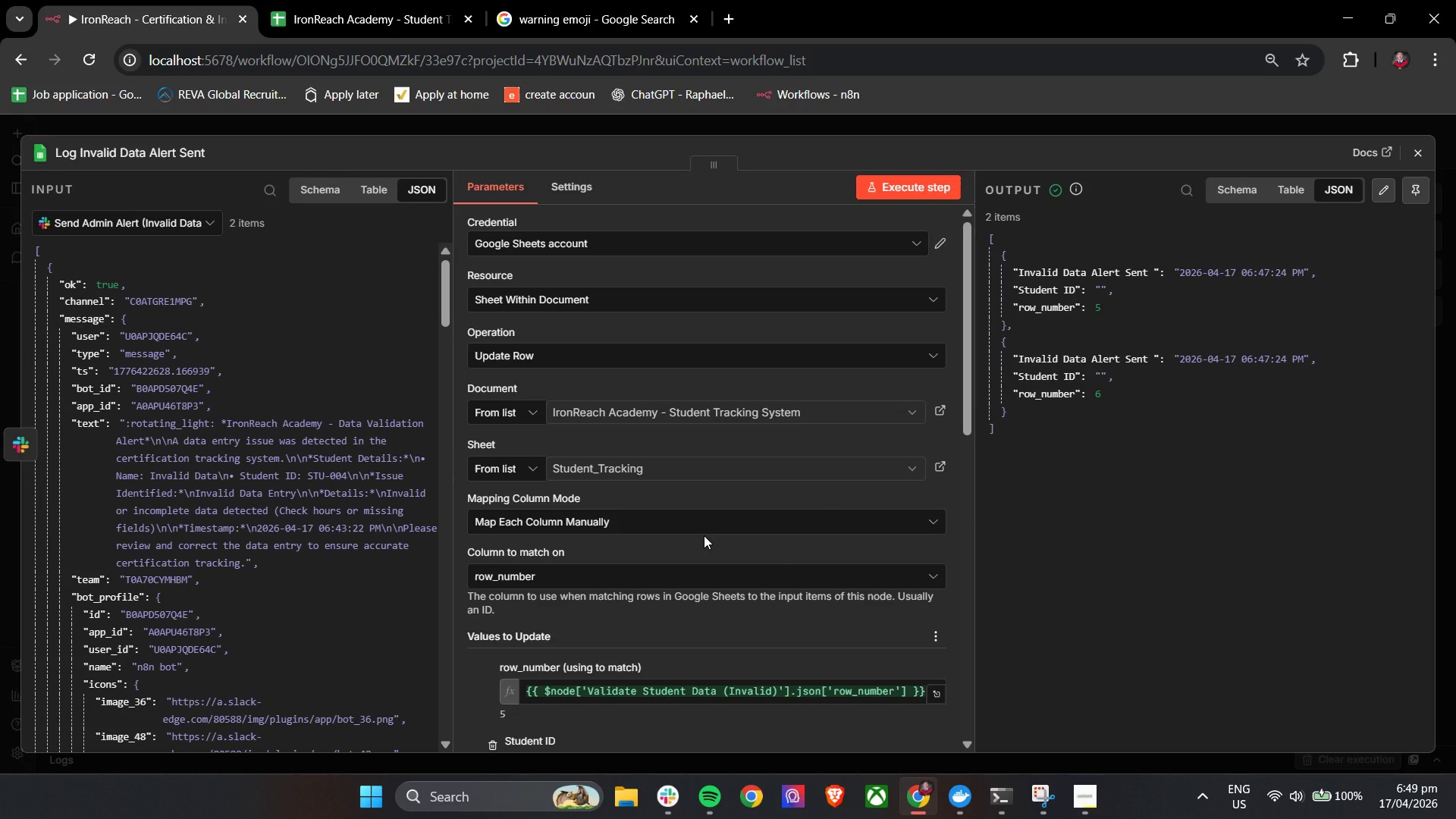 
left_click([619, 573])
 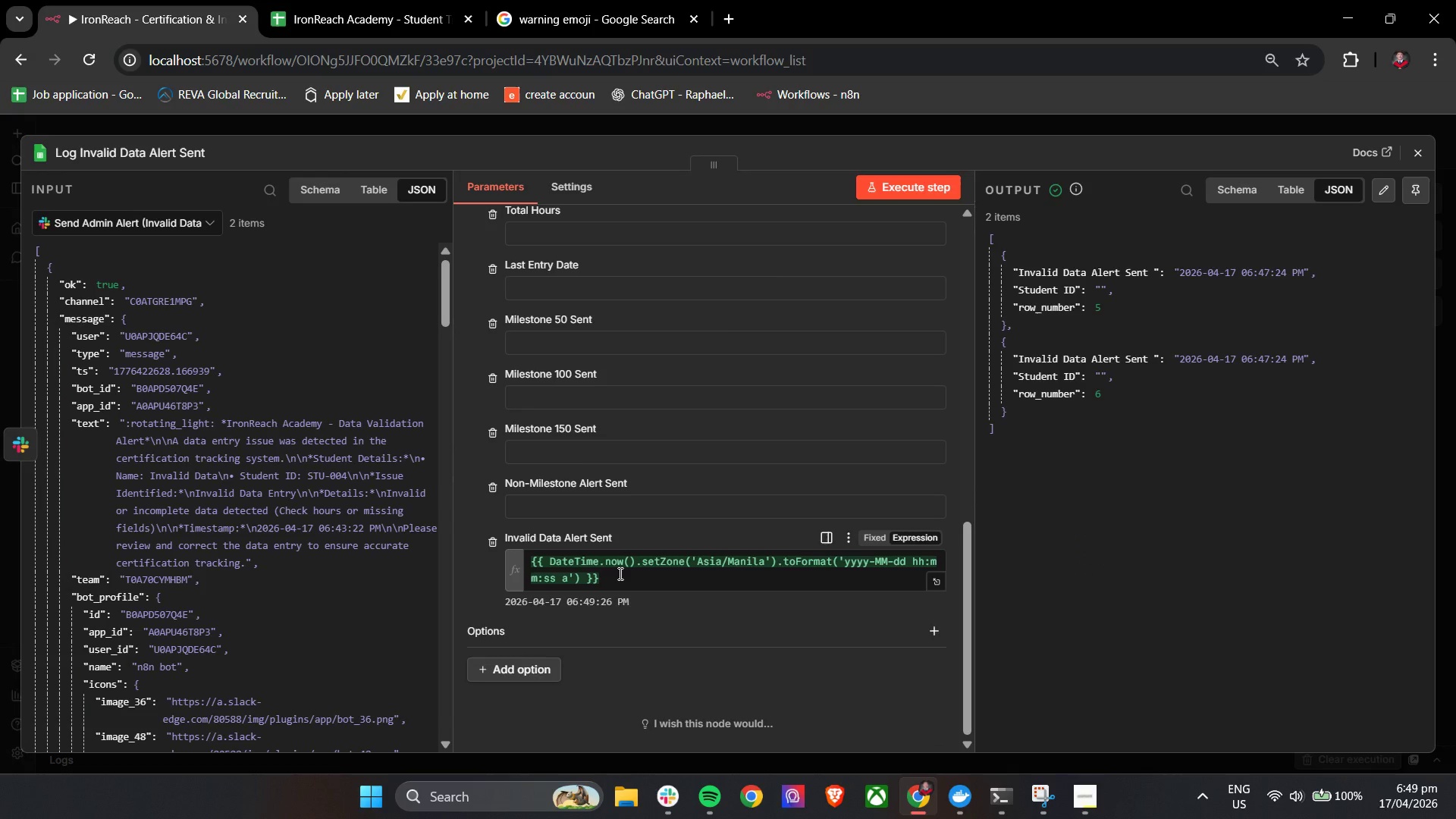 
scroll: coordinate [704, 535], scroll_direction: down, amount: 11.0
 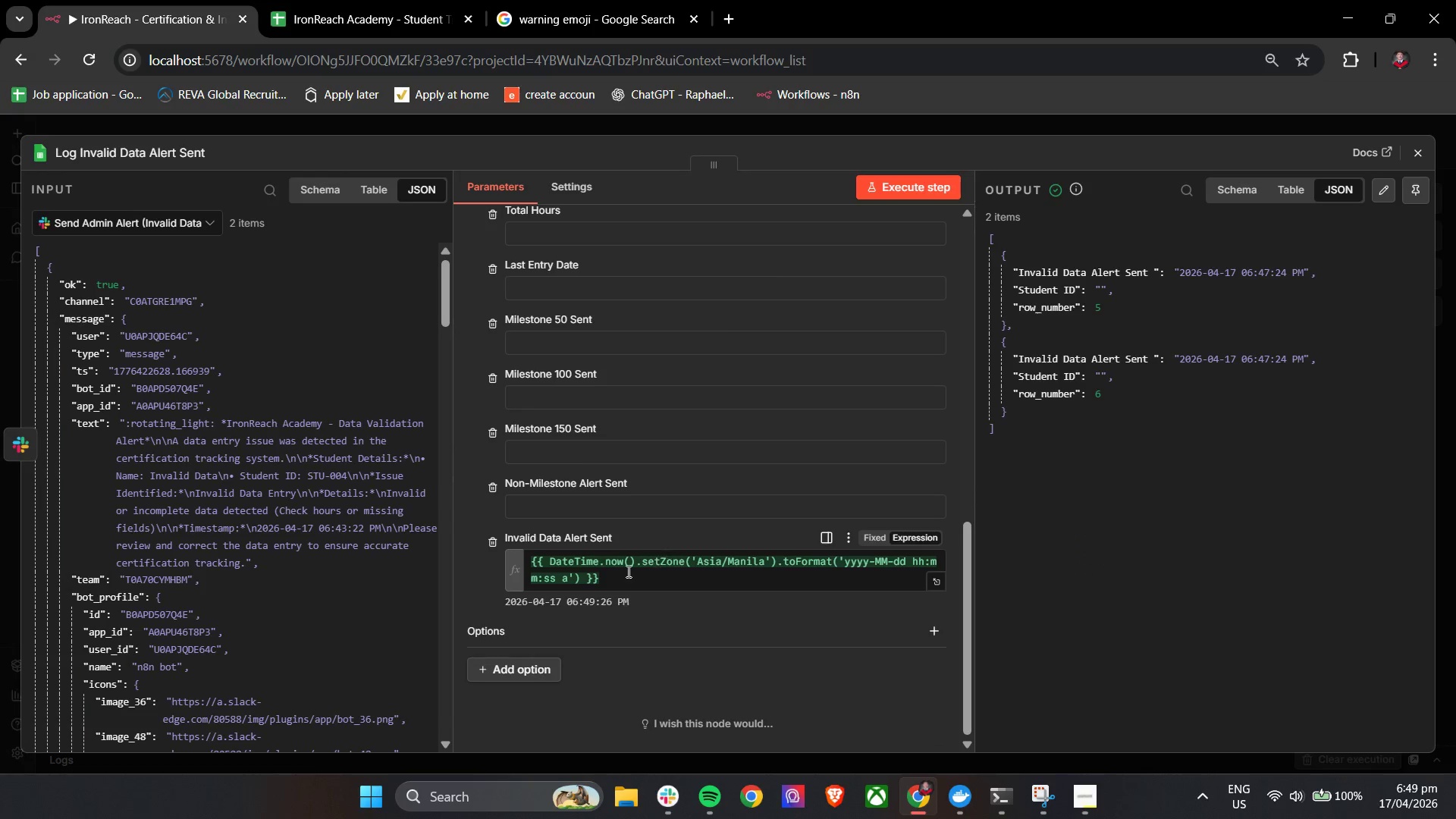 
key(Control+A)
 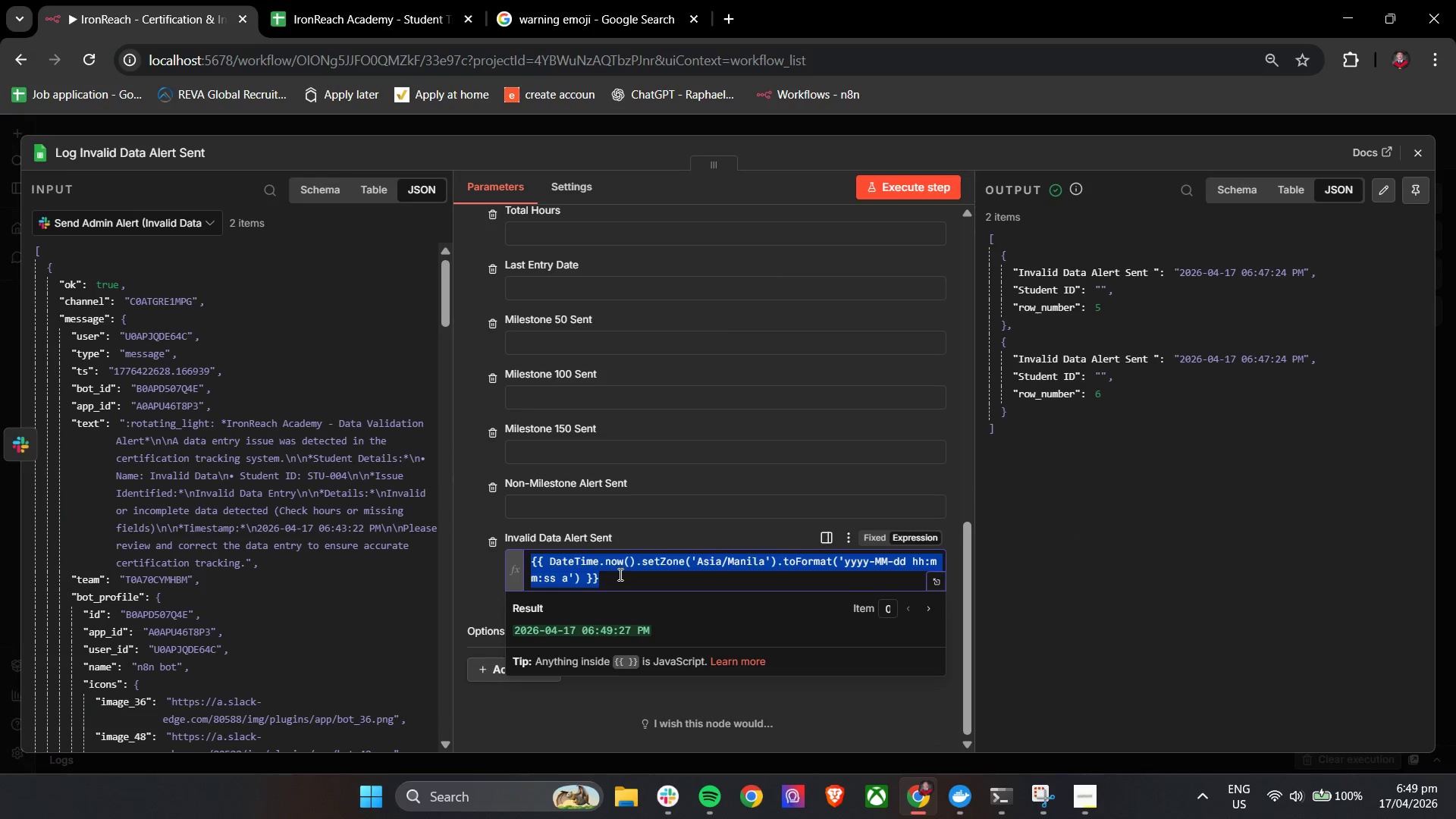 
key(Control+C)
 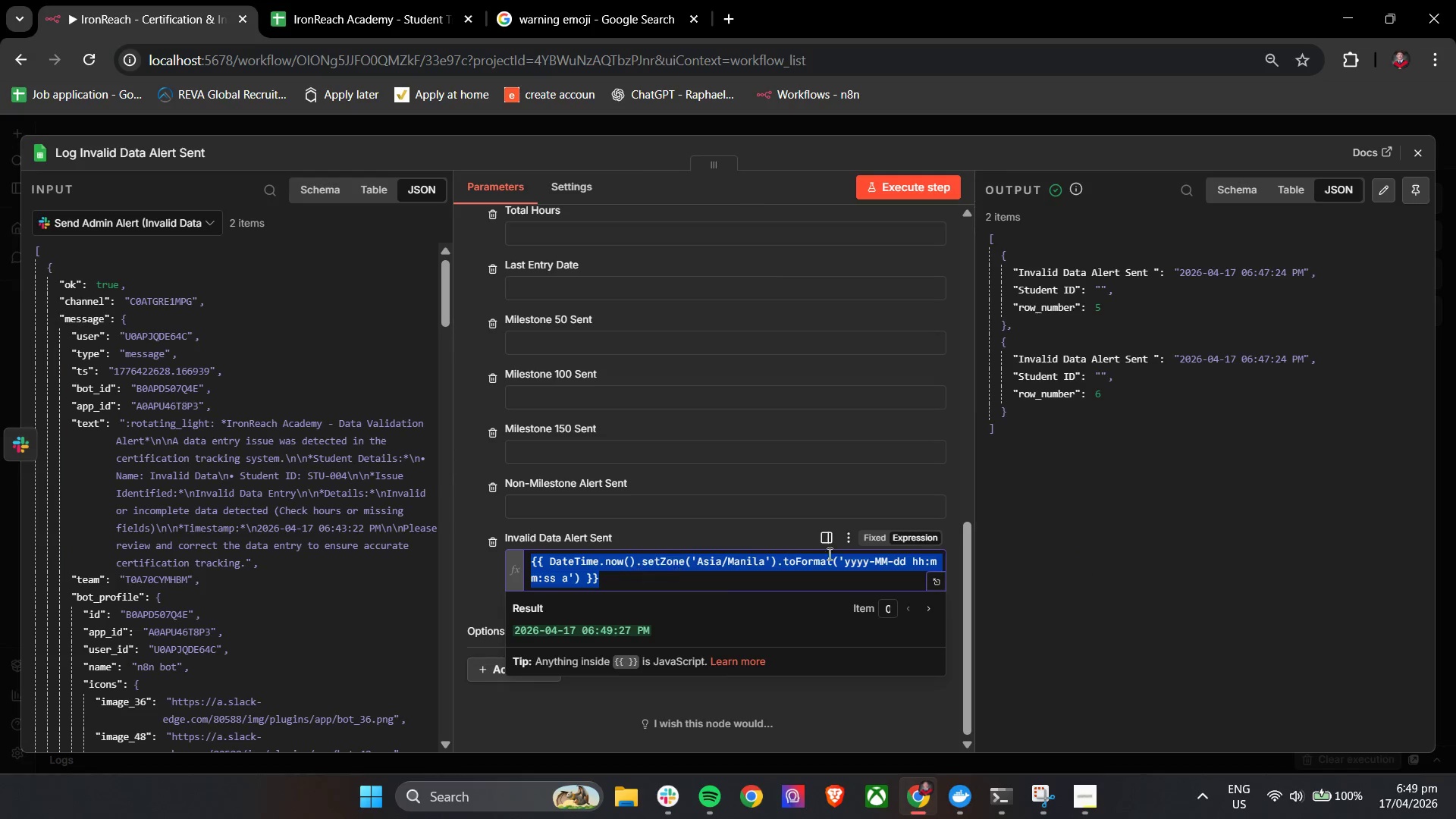 
key(Control+C)
 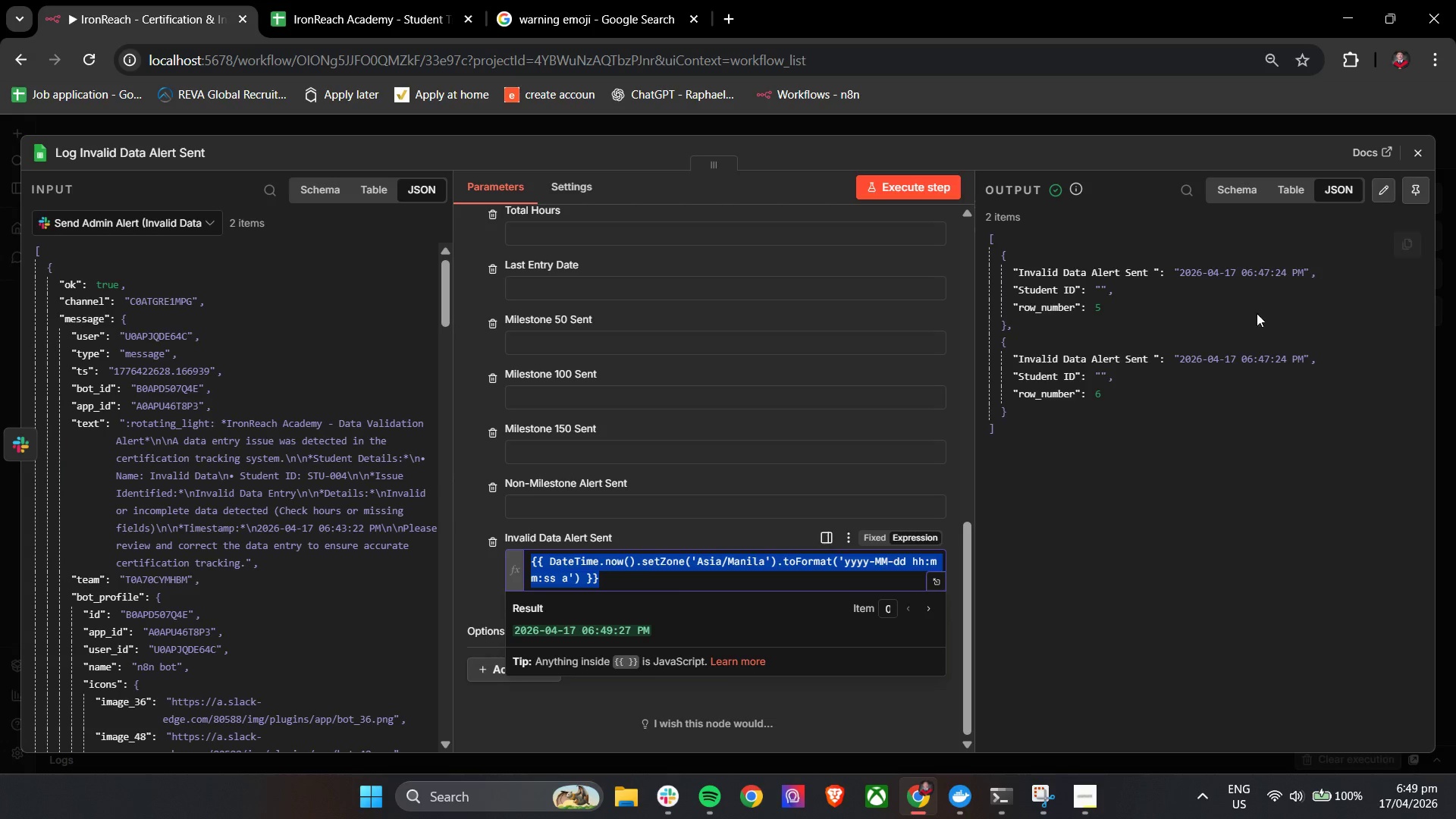 
key(Control+C)
 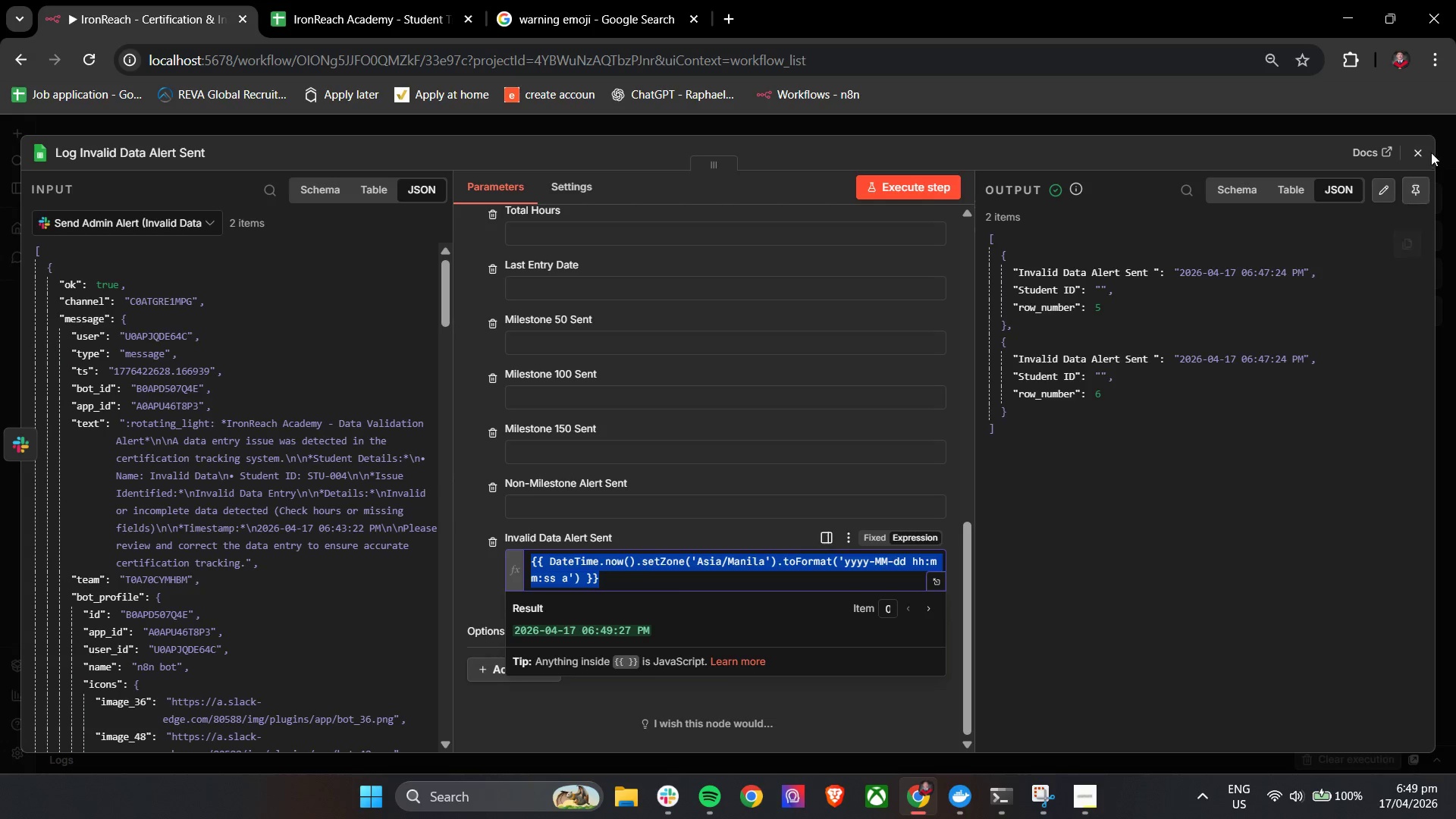 
left_click([1420, 152])
 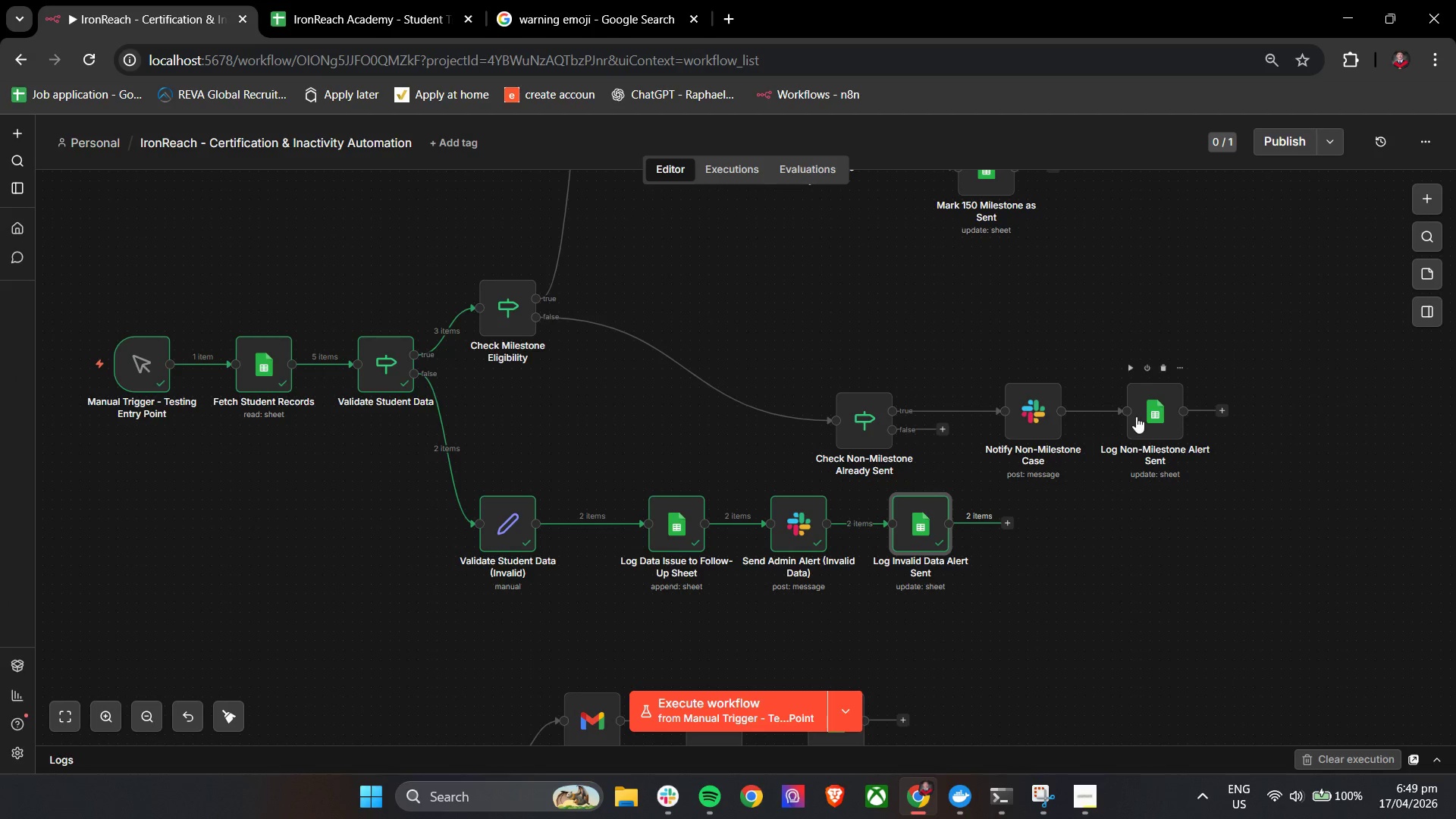 
double_click([1136, 416])
 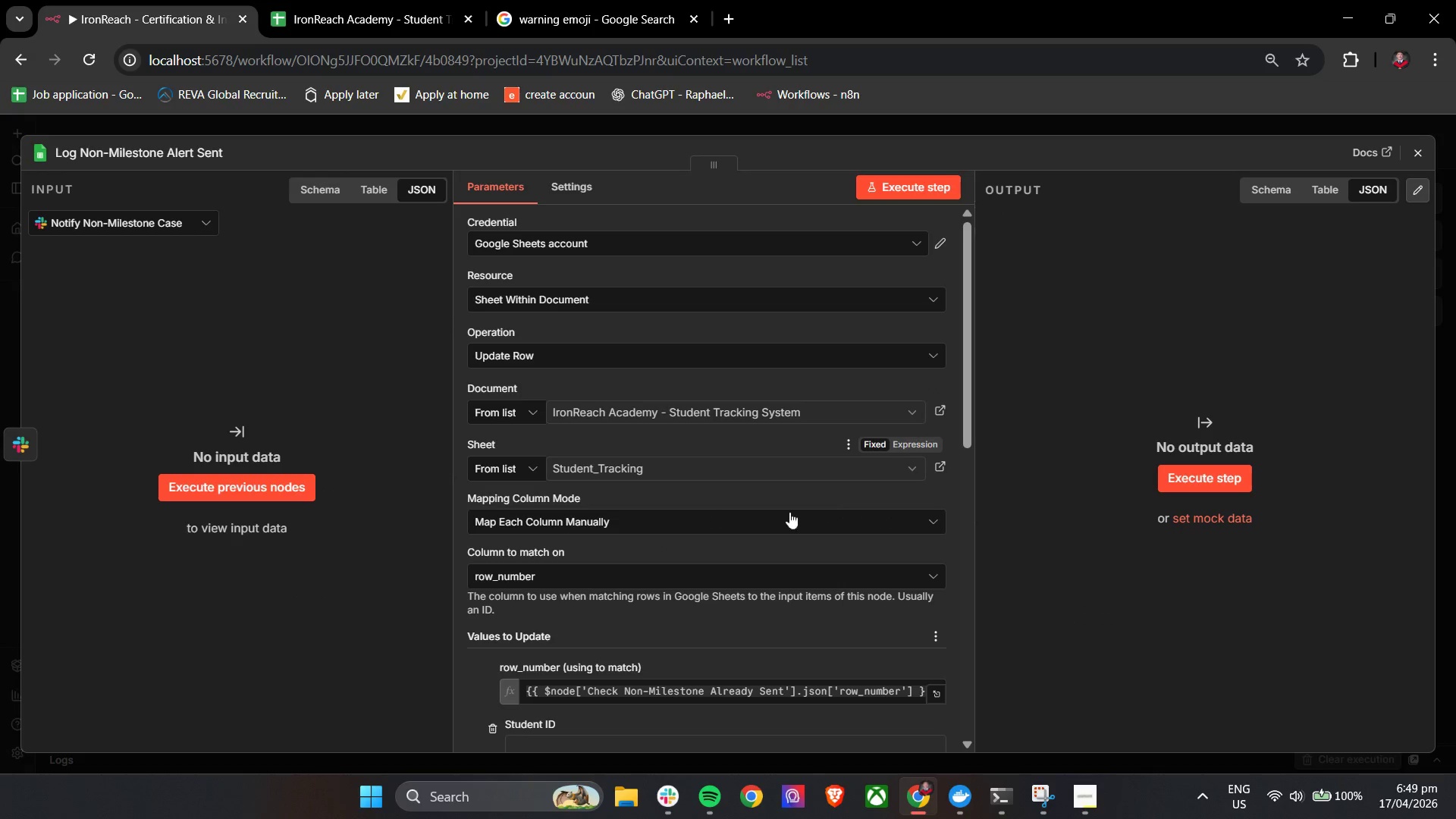 
scroll: coordinate [708, 509], scroll_direction: down, amount: 5.0
 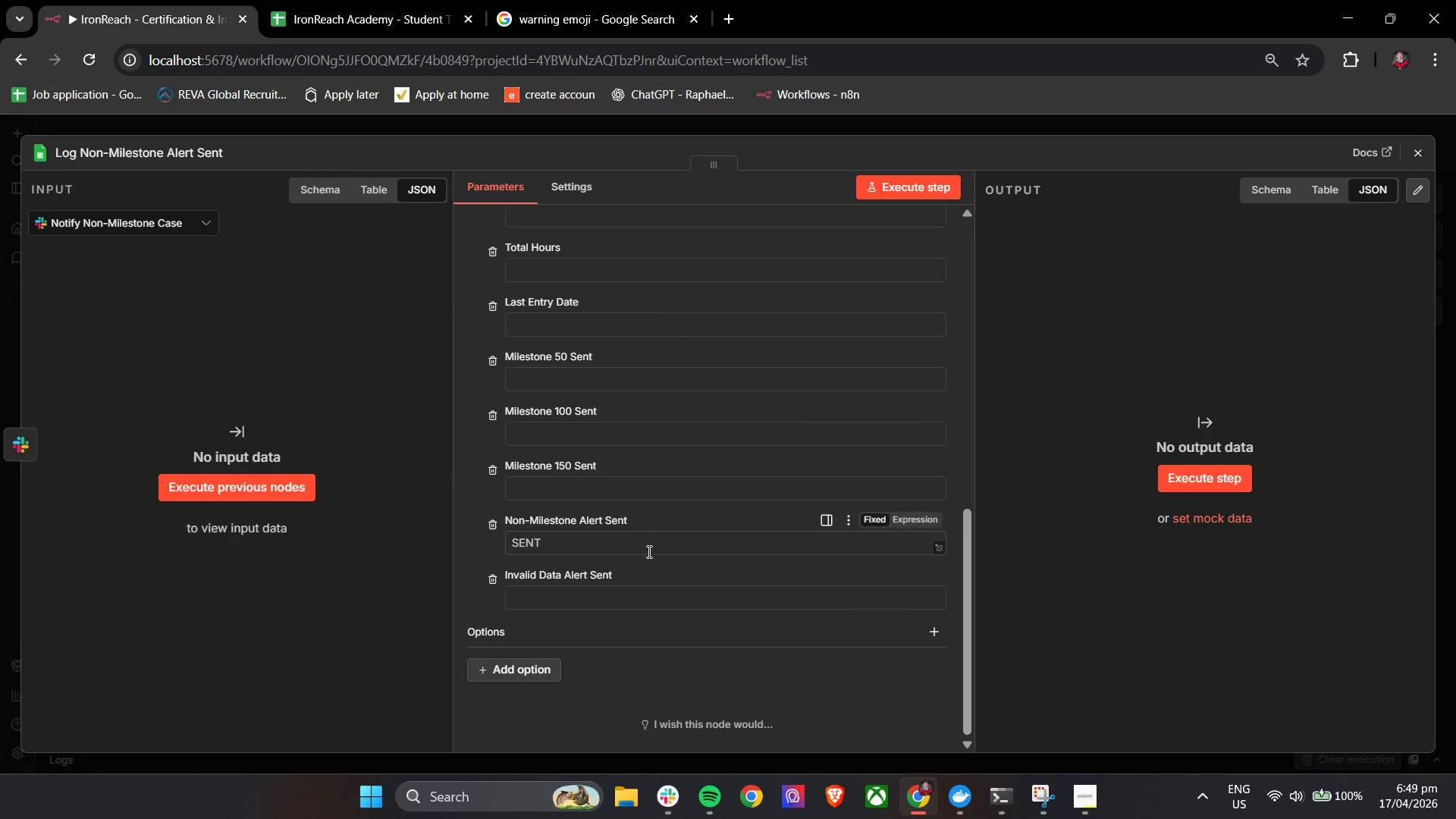 
left_click([622, 548])
 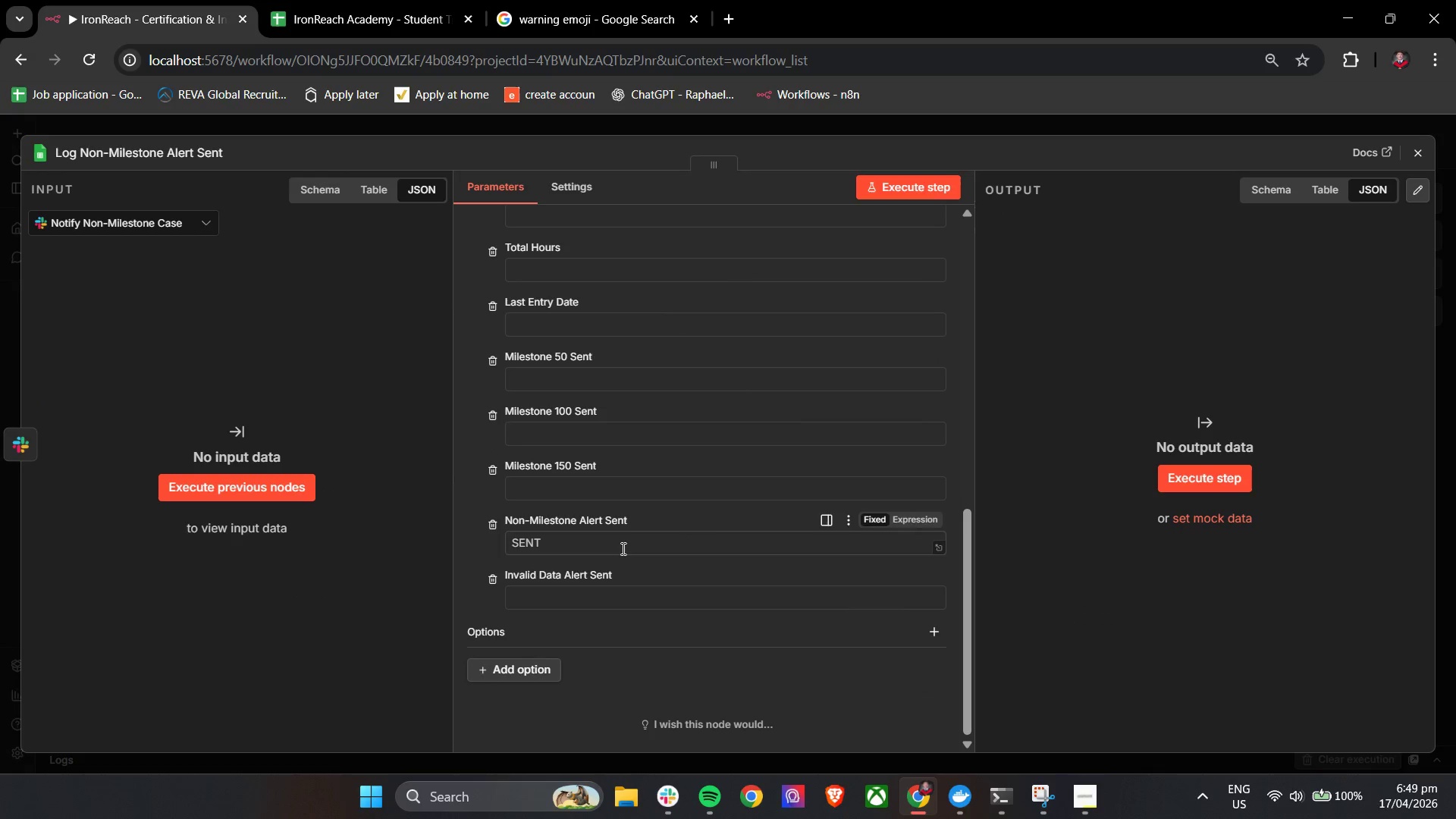 
key(Control+A)
 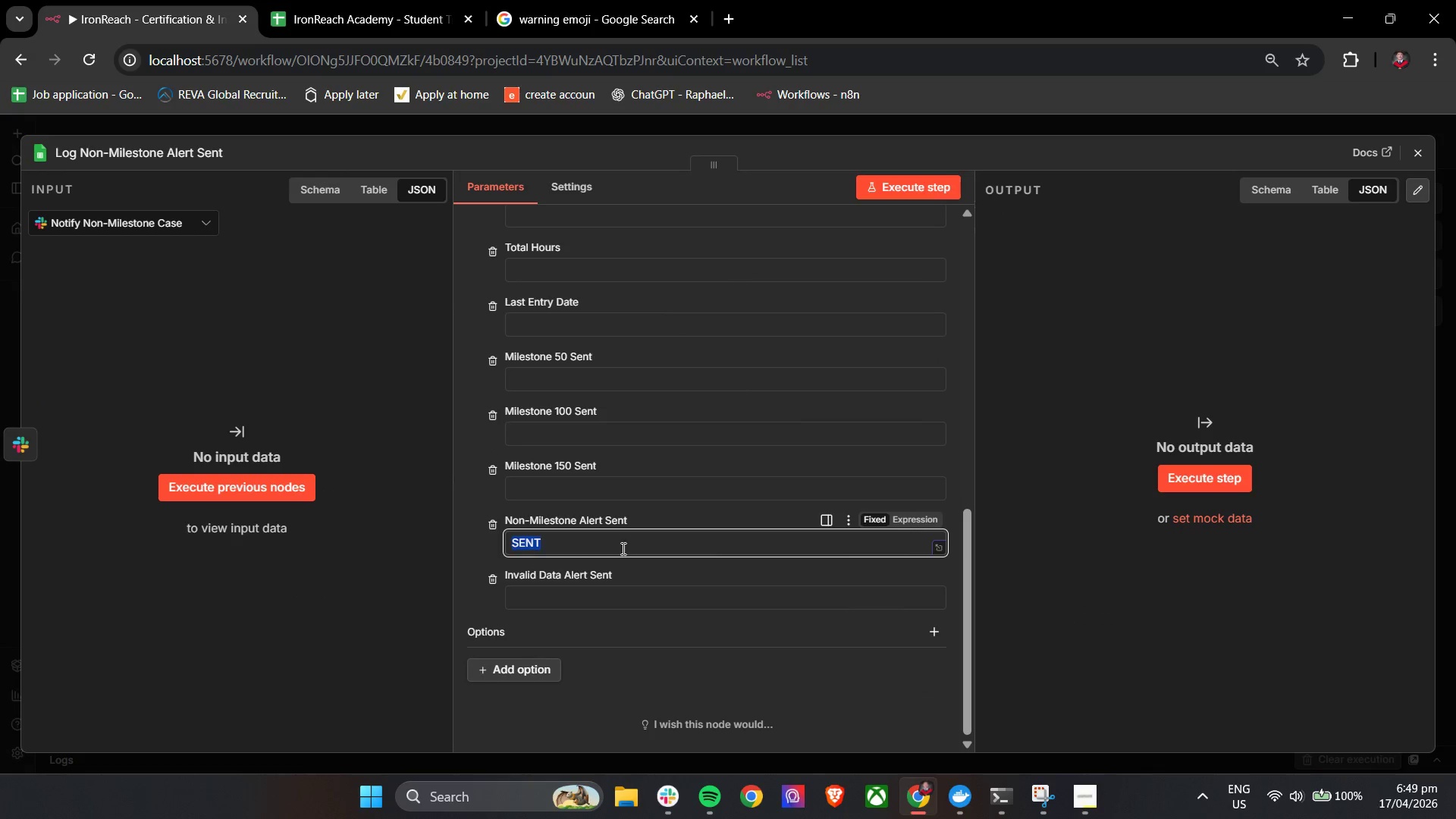 
key(Control+V)
 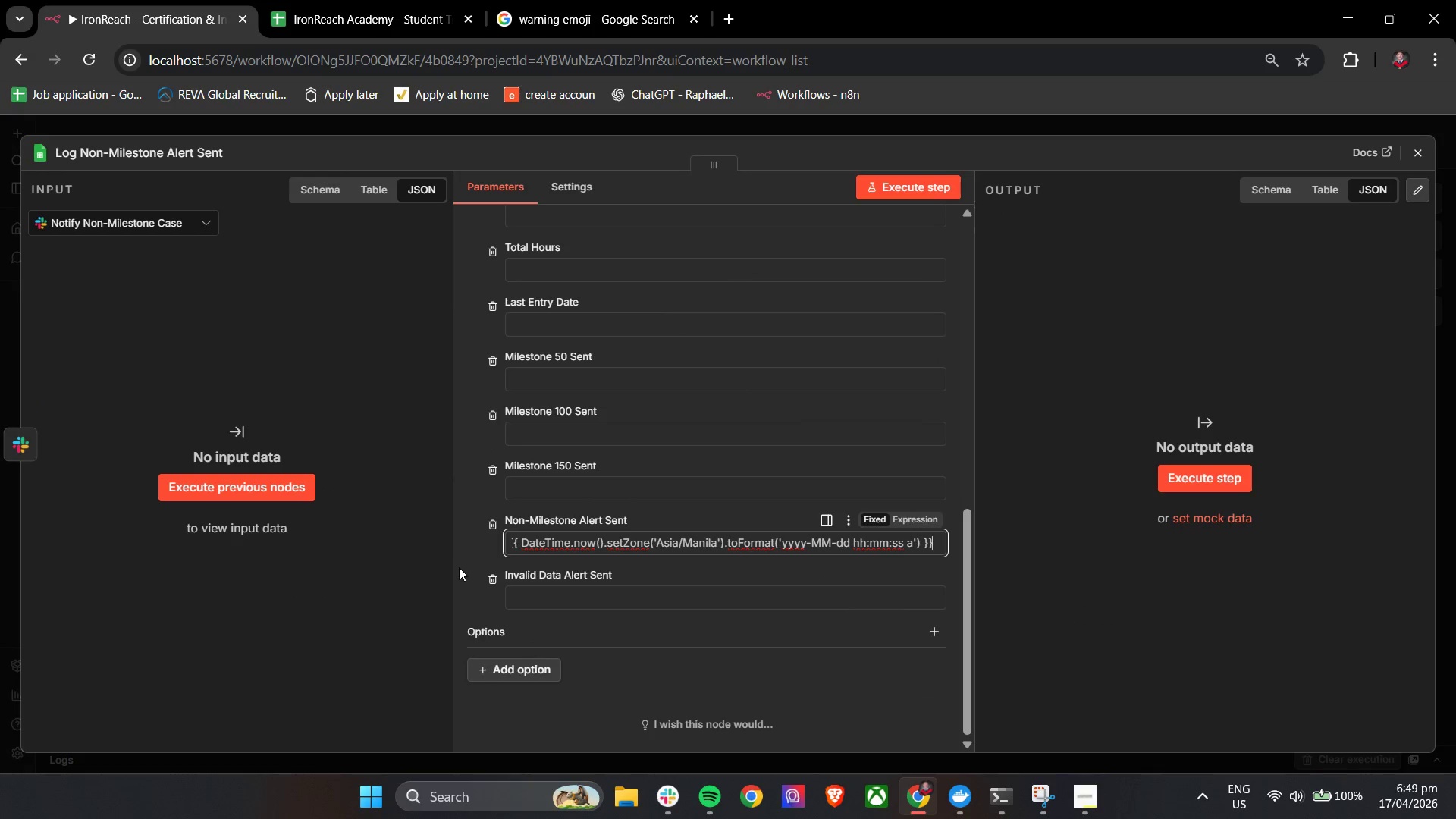 
left_click([463, 557])
 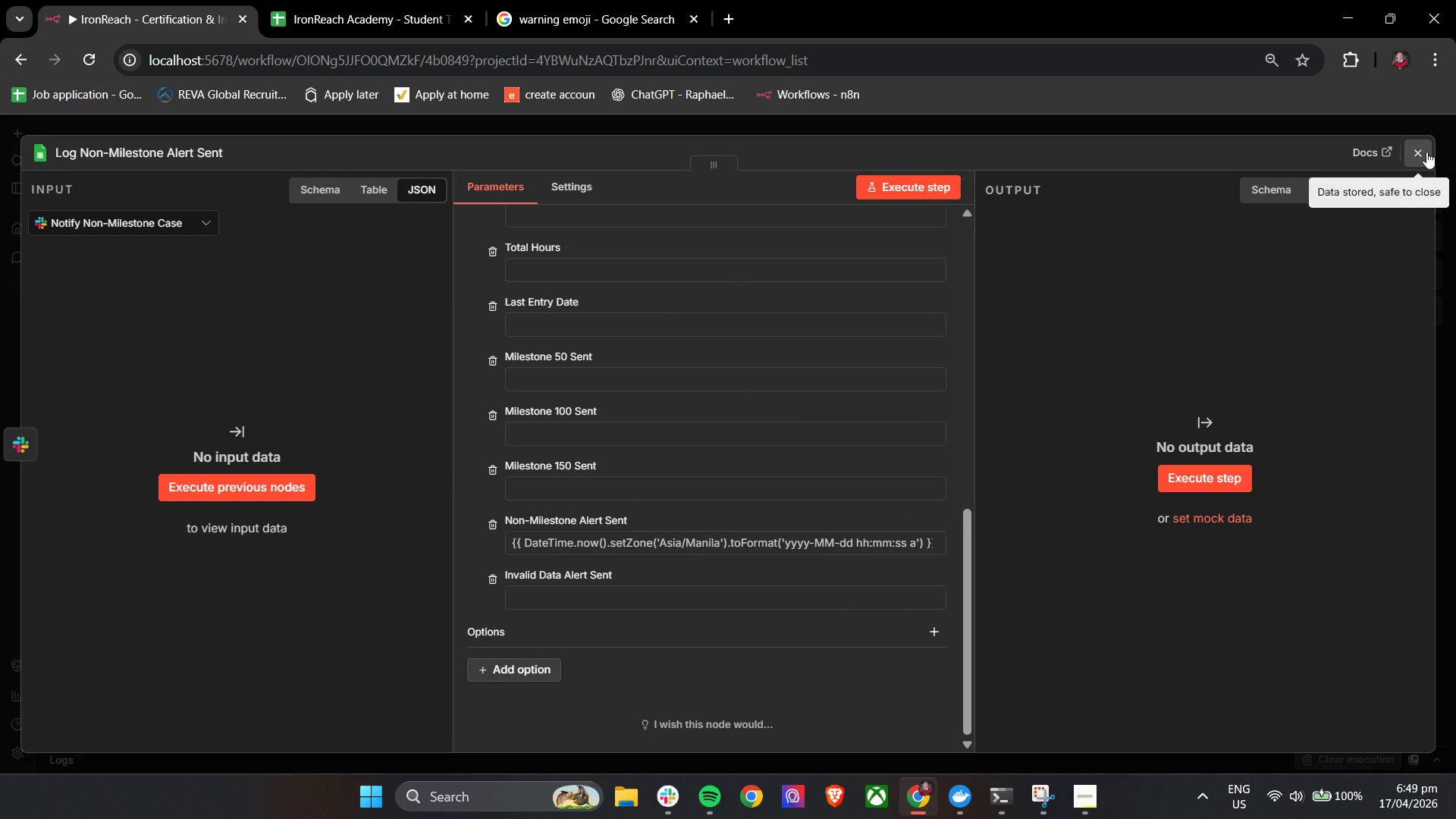 
left_click([1422, 151])
 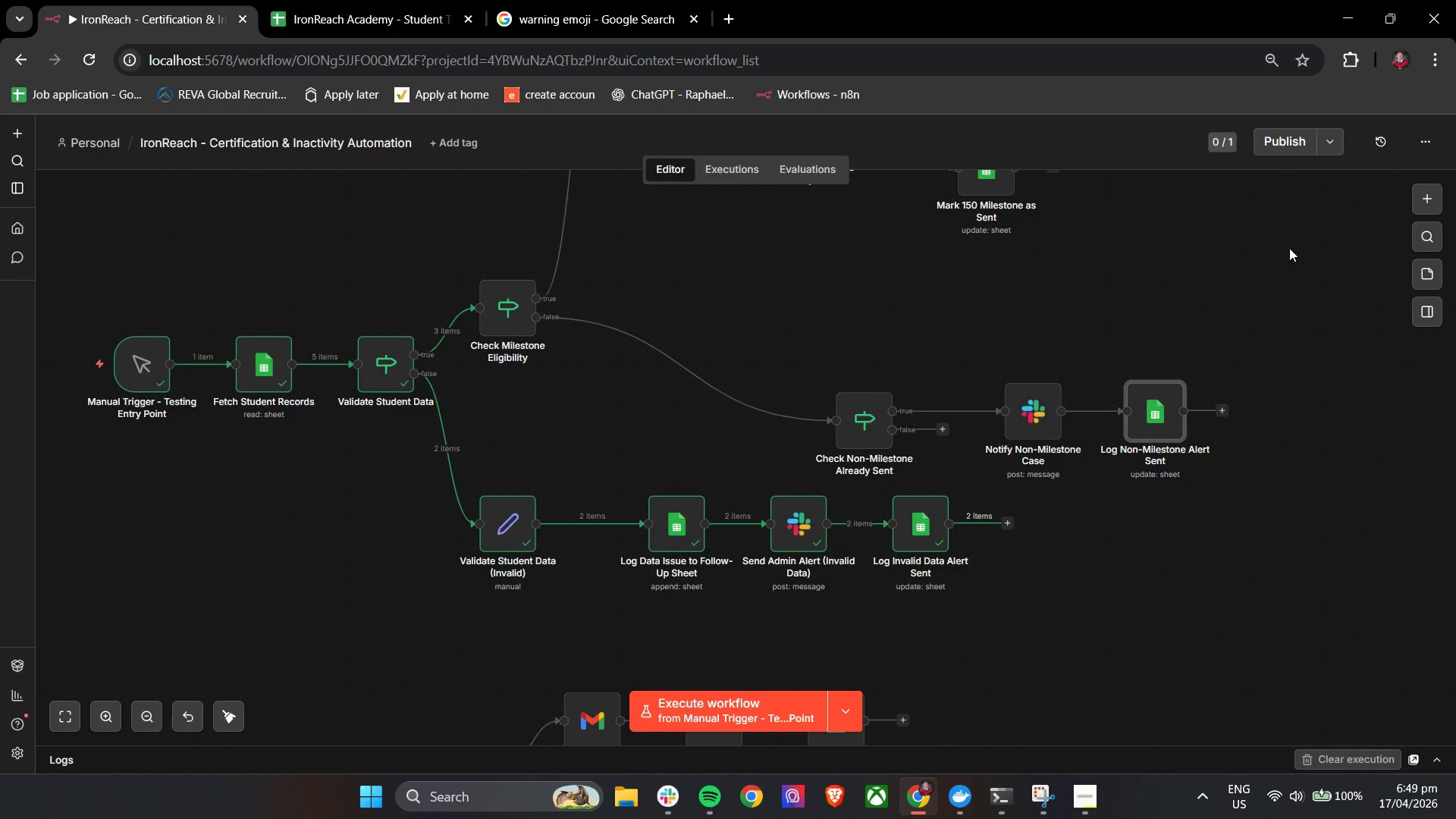 
hold_key(key=ShiftLeft, duration=2.41)
 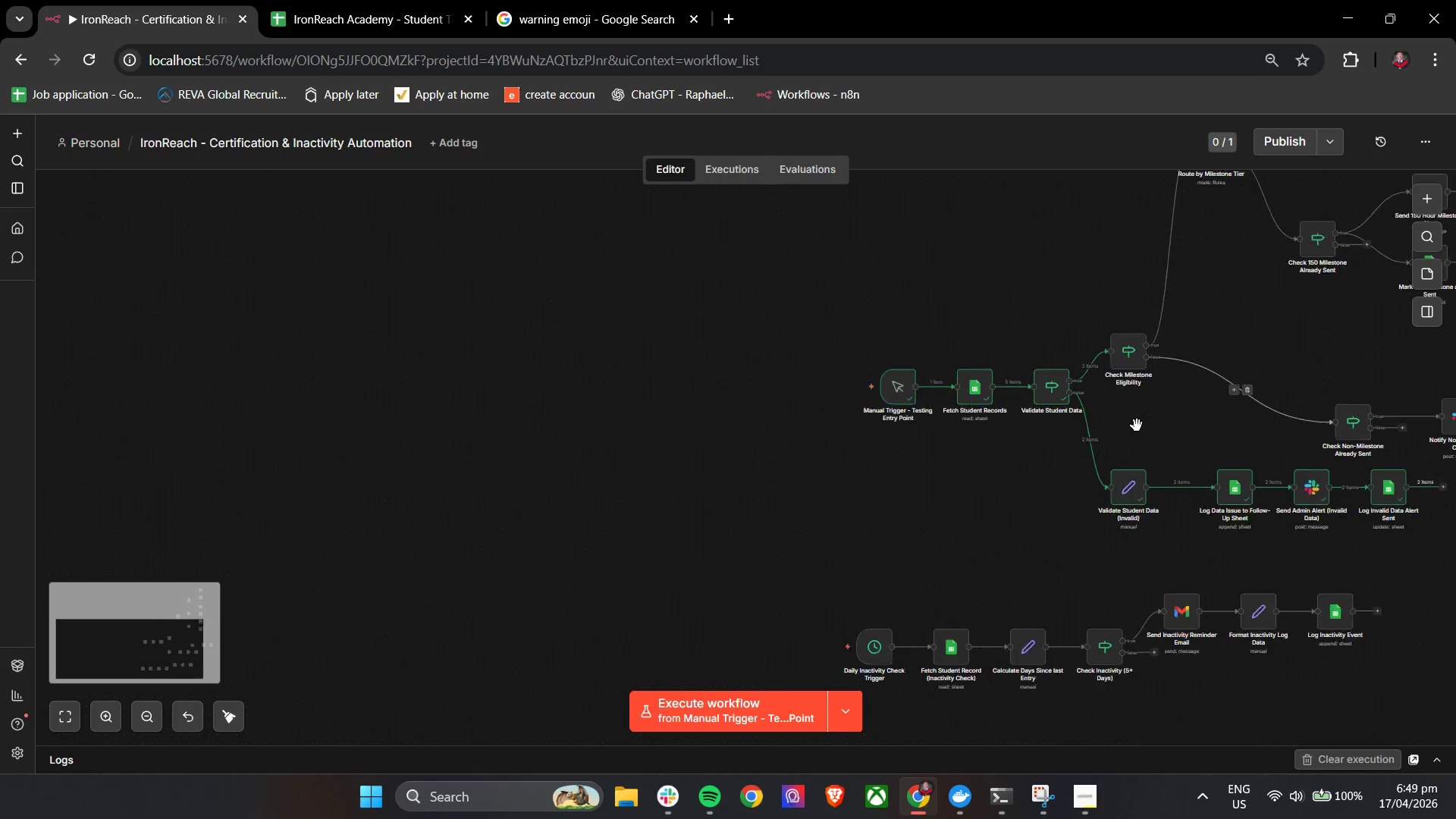 
hold_key(key=ControlLeft, duration=2.62)
 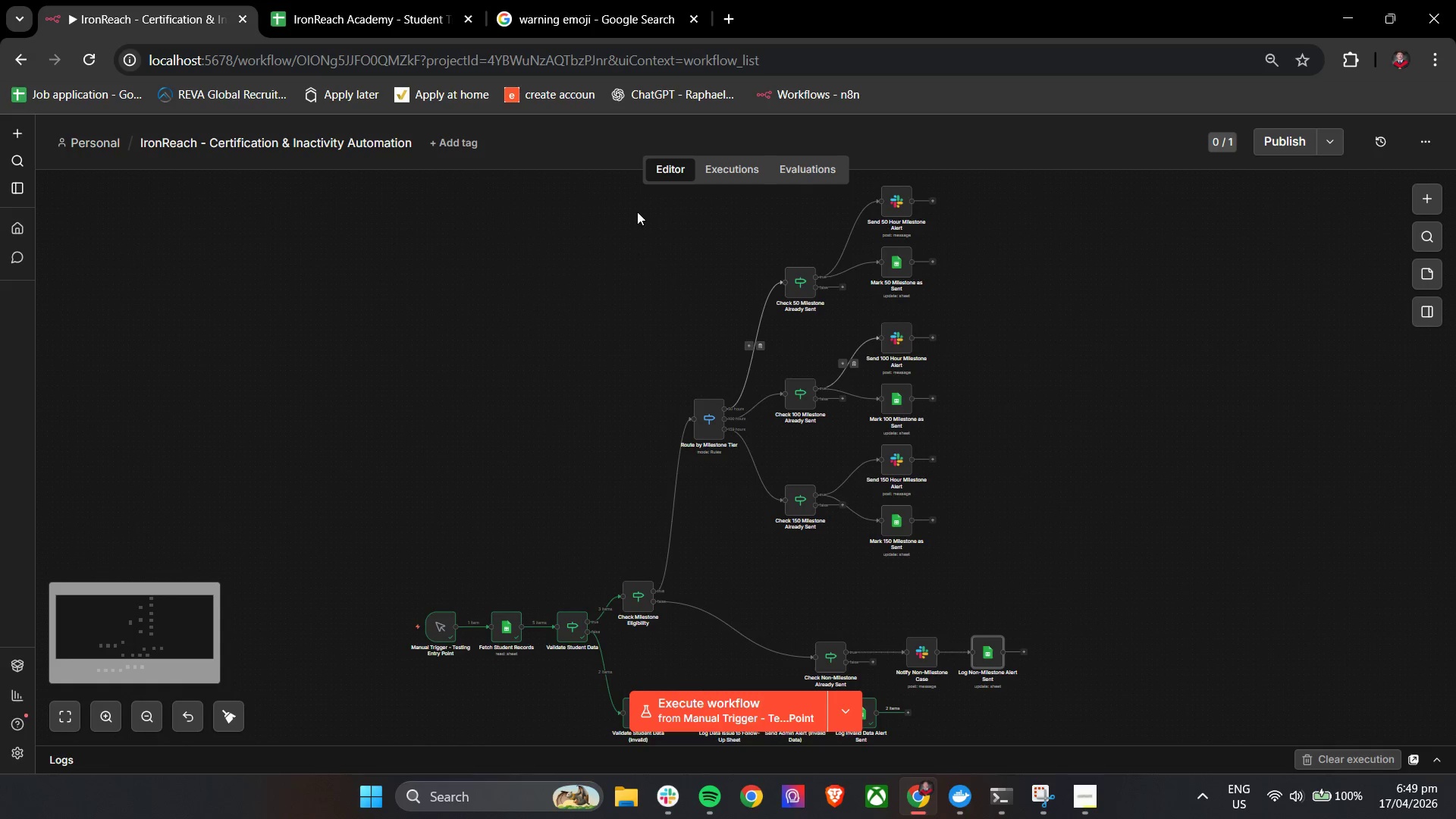 
scroll: coordinate [1213, 326], scroll_direction: up, amount: 13.0
 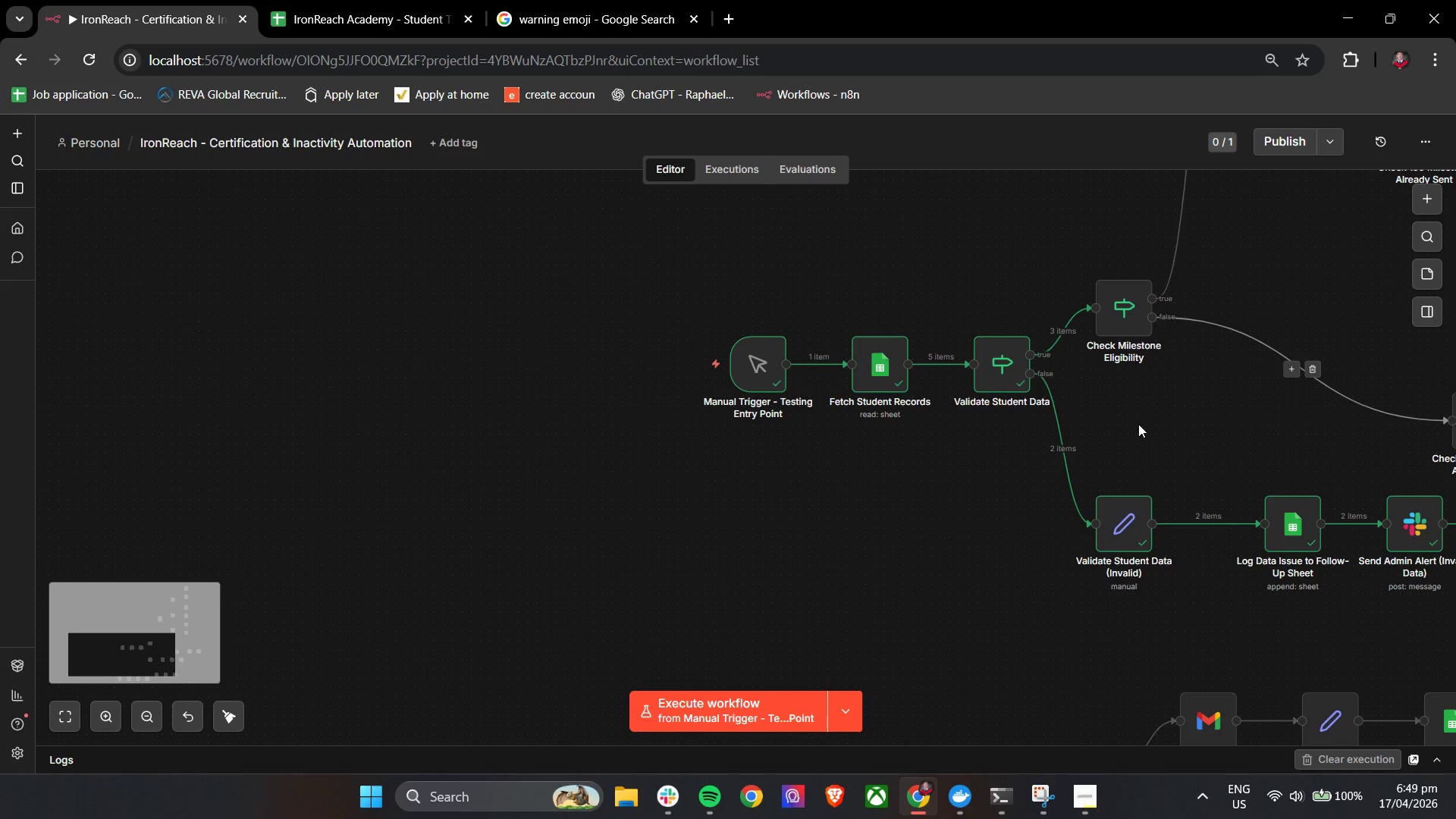 
left_click_drag(start_coordinate=[1190, 428], to_coordinate=[916, 521])
 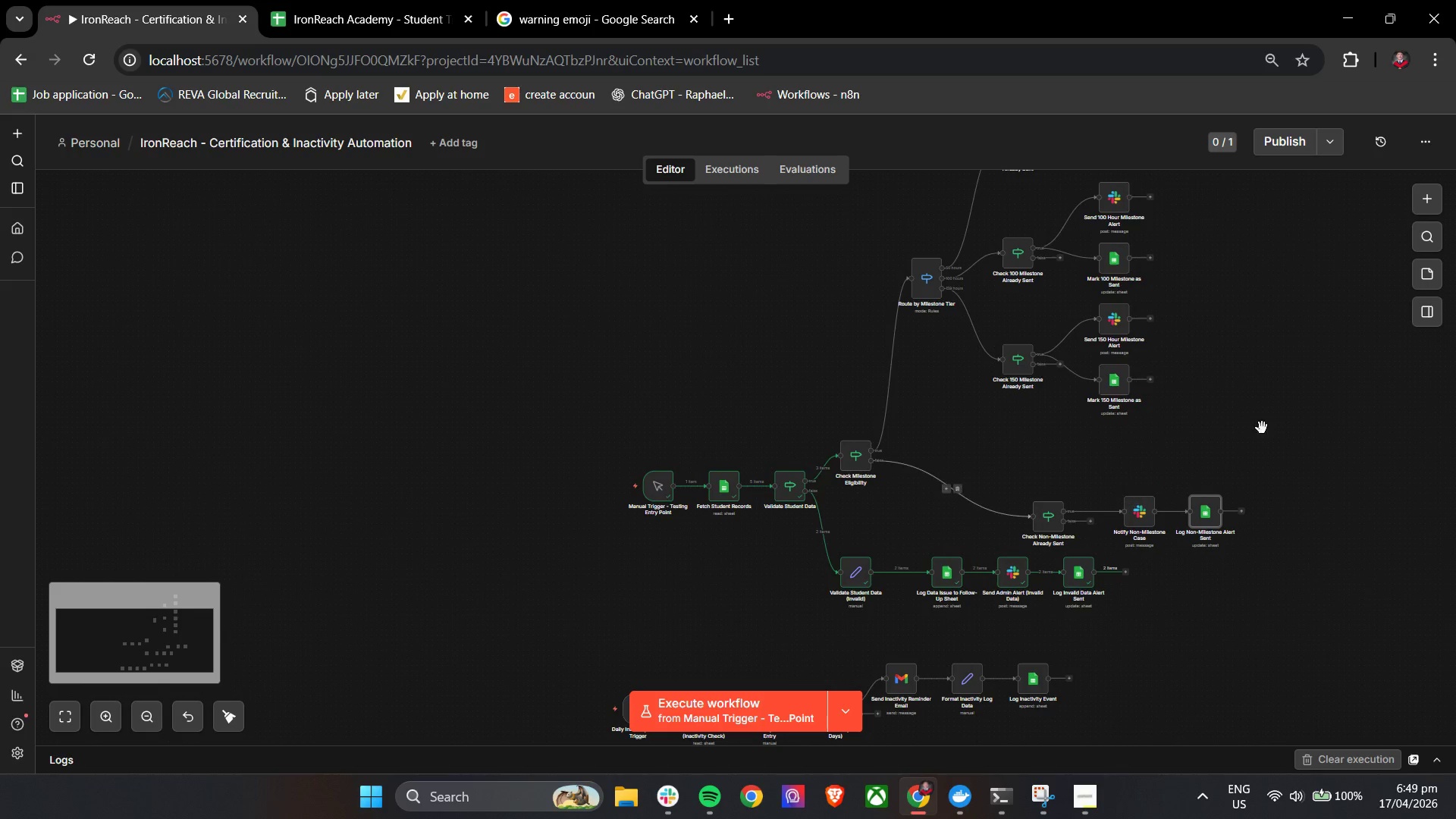 
scroll: coordinate [1137, 425], scroll_direction: down, amount: 4.0
 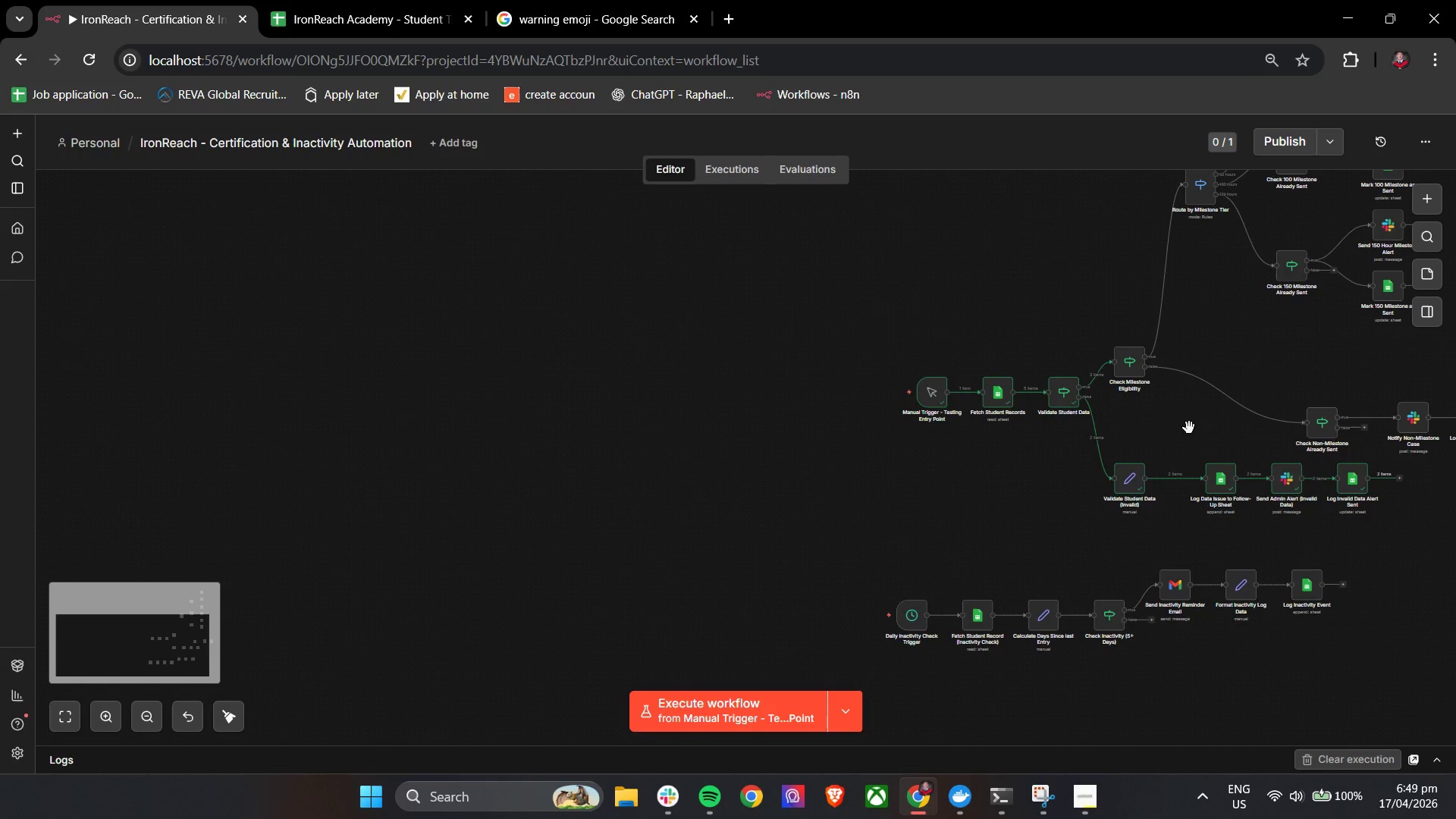 
left_click_drag(start_coordinate=[1261, 425], to_coordinate=[1086, 499])
 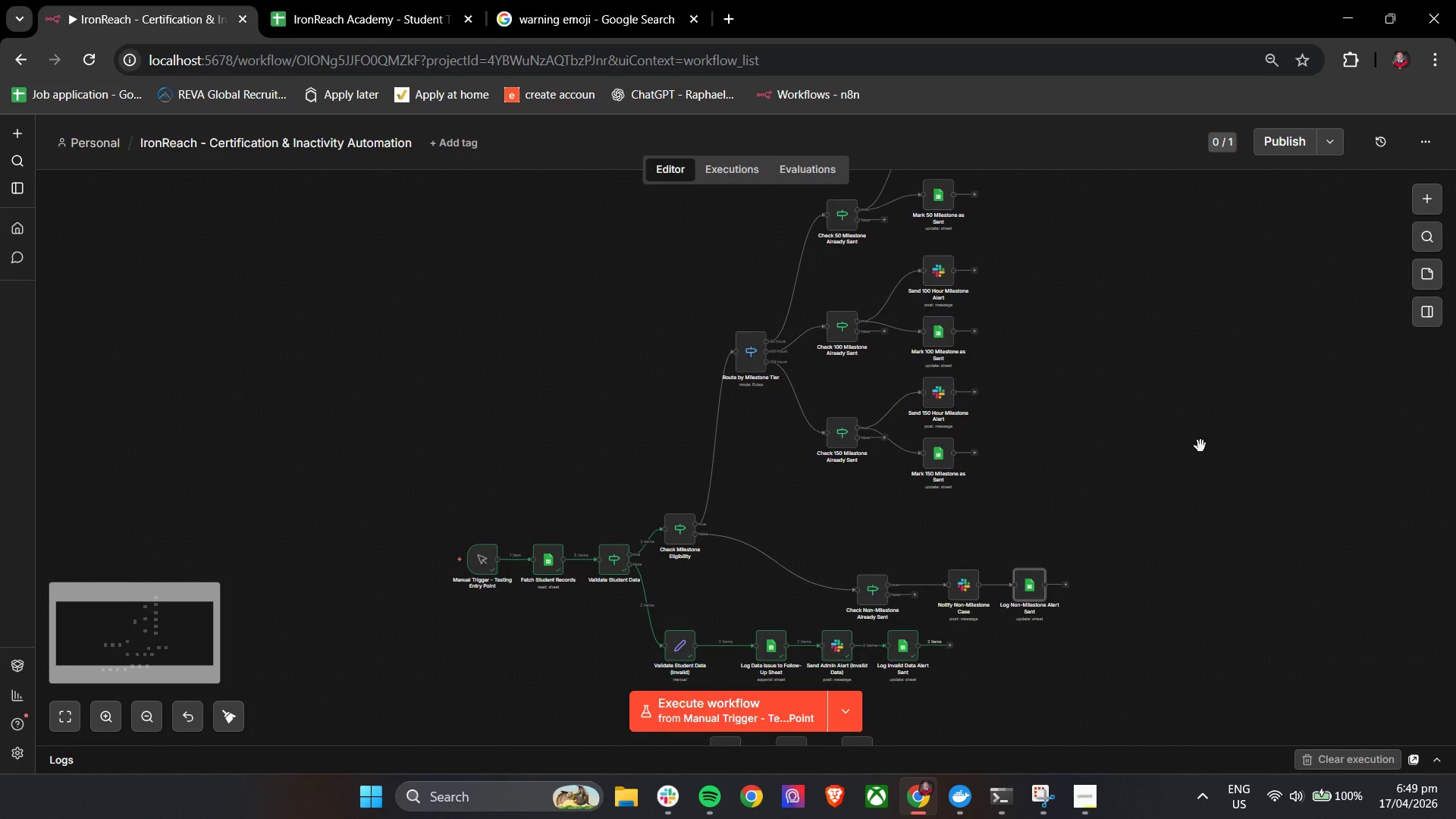 
left_click_drag(start_coordinate=[1191, 451], to_coordinate=[1150, 519])
 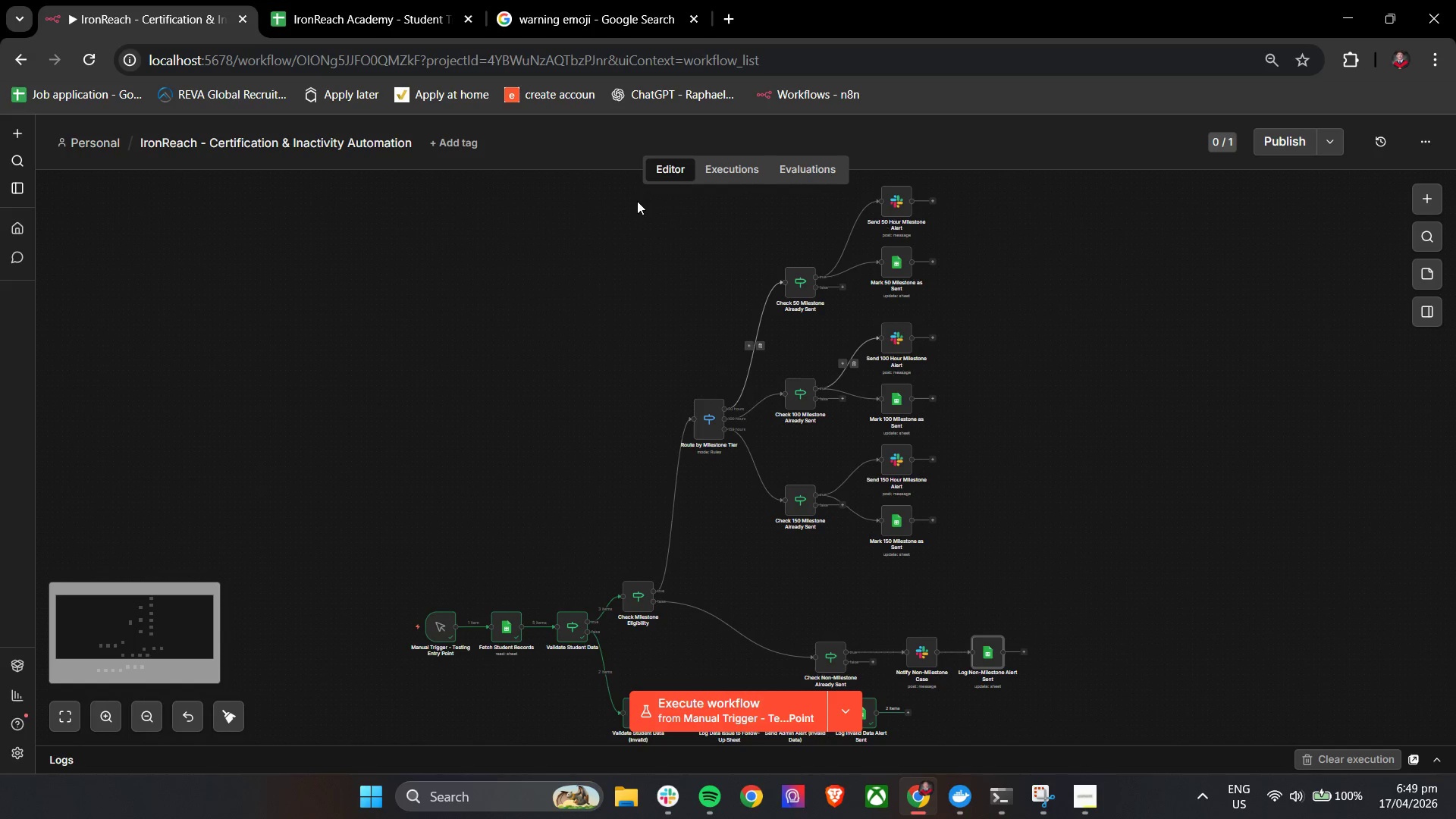 
left_click_drag(start_coordinate=[635, 187], to_coordinate=[1074, 623])
 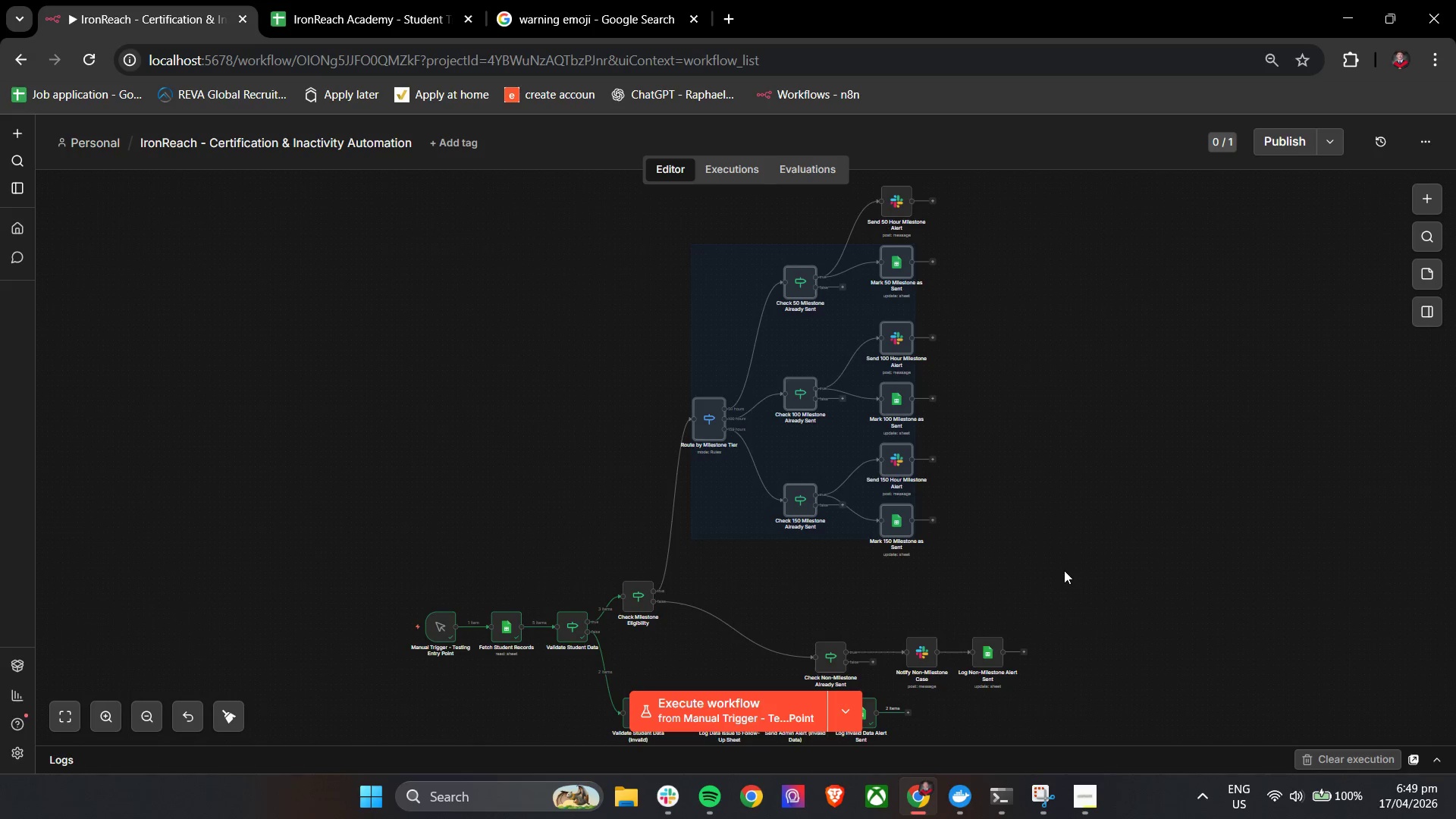 
left_click([607, 245])
 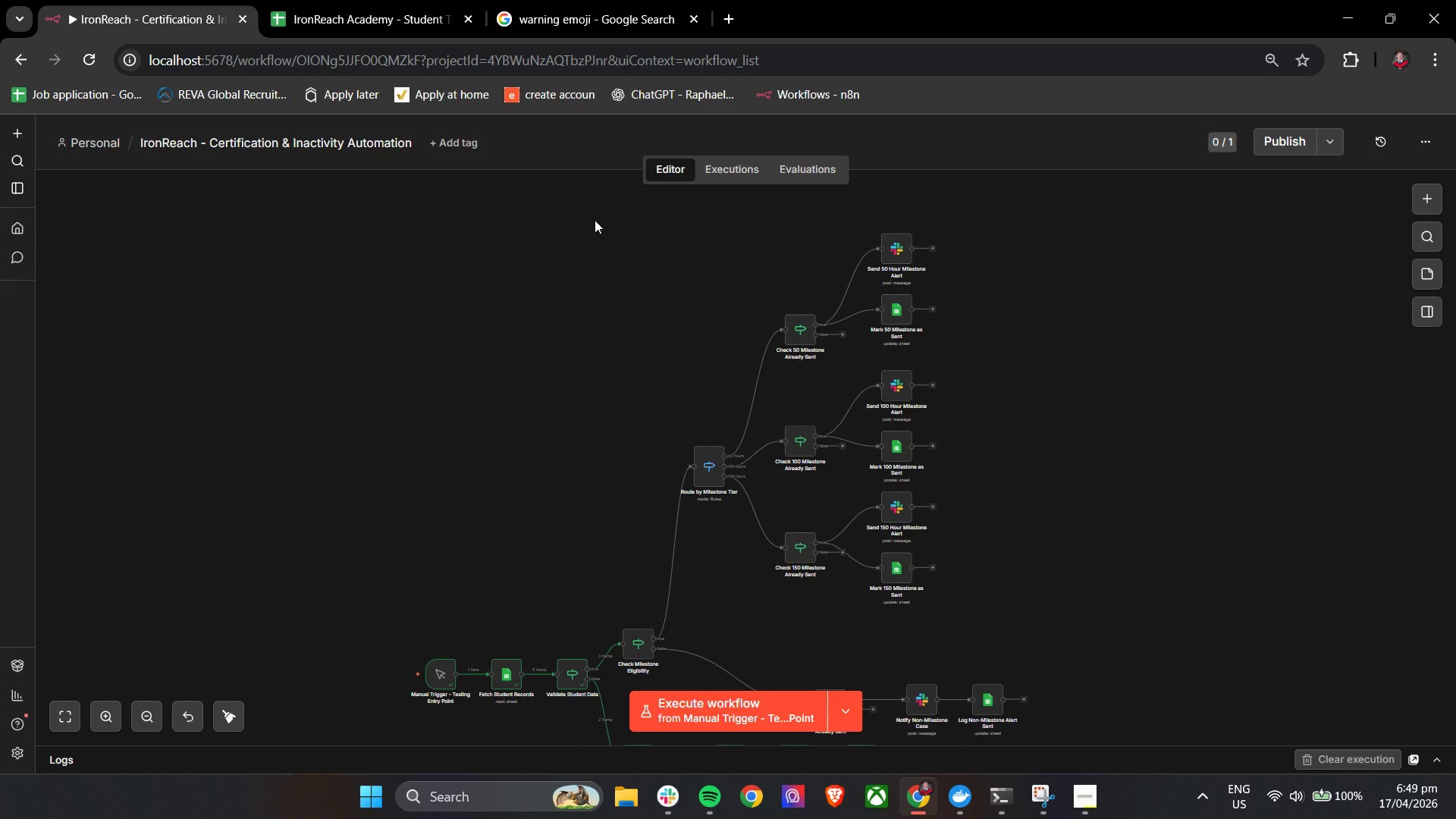 
scroll: coordinate [1062, 567], scroll_direction: up, amount: 1.0
 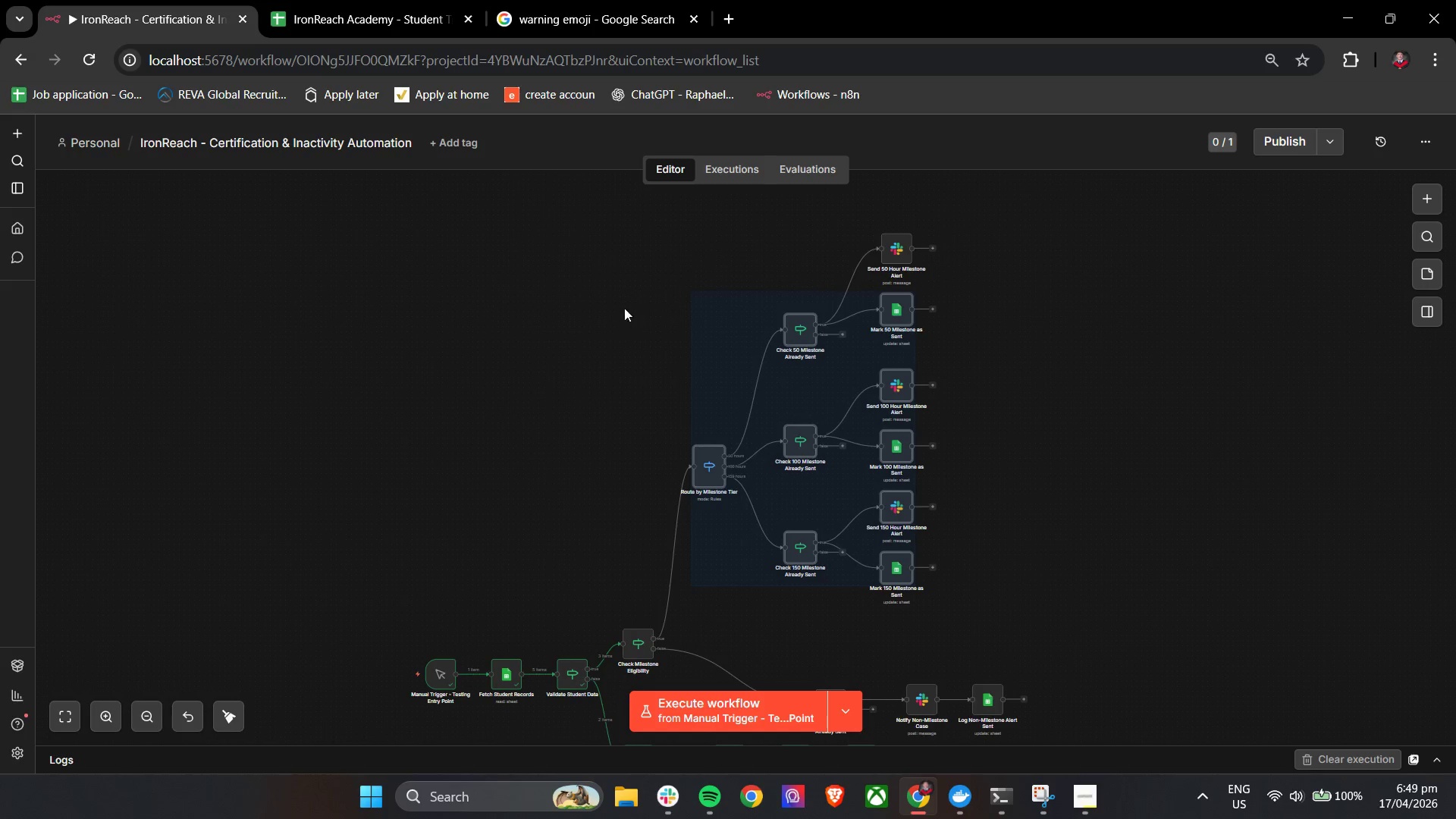 
left_click_drag(start_coordinate=[592, 213], to_coordinate=[1094, 659])
 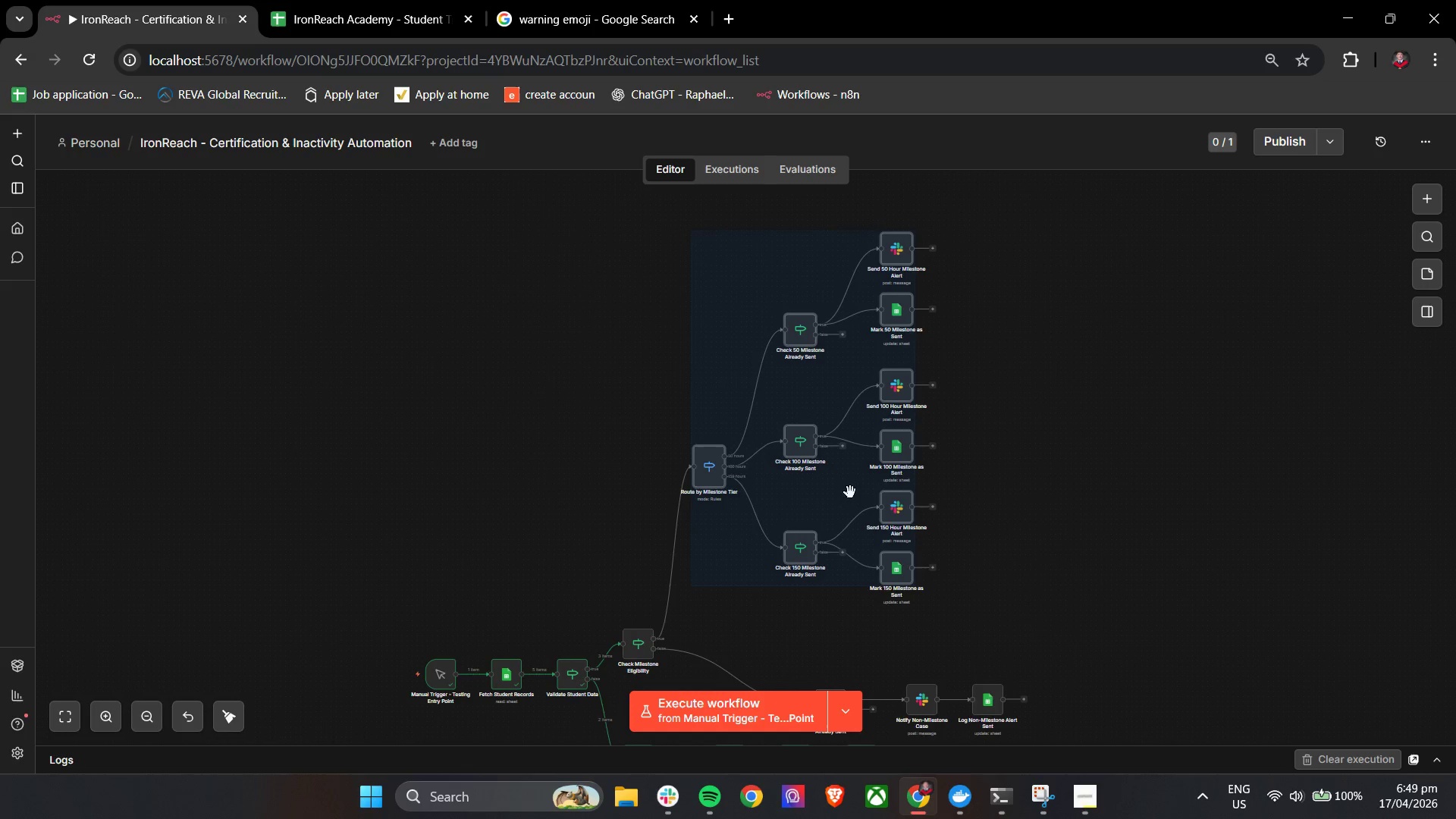 
left_click_drag(start_coordinate=[838, 476], to_coordinate=[920, 545])
 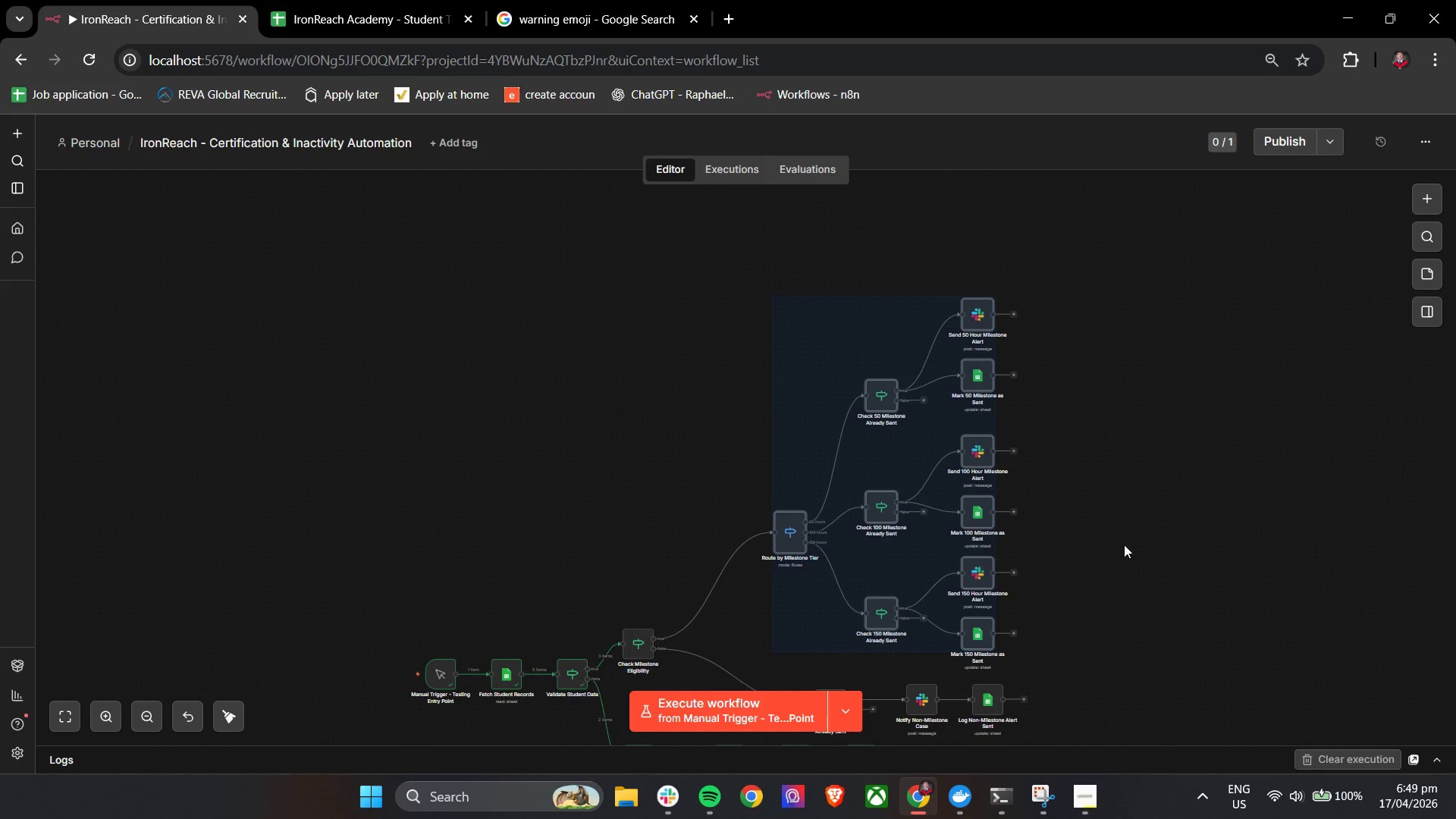 
left_click([1139, 544])
 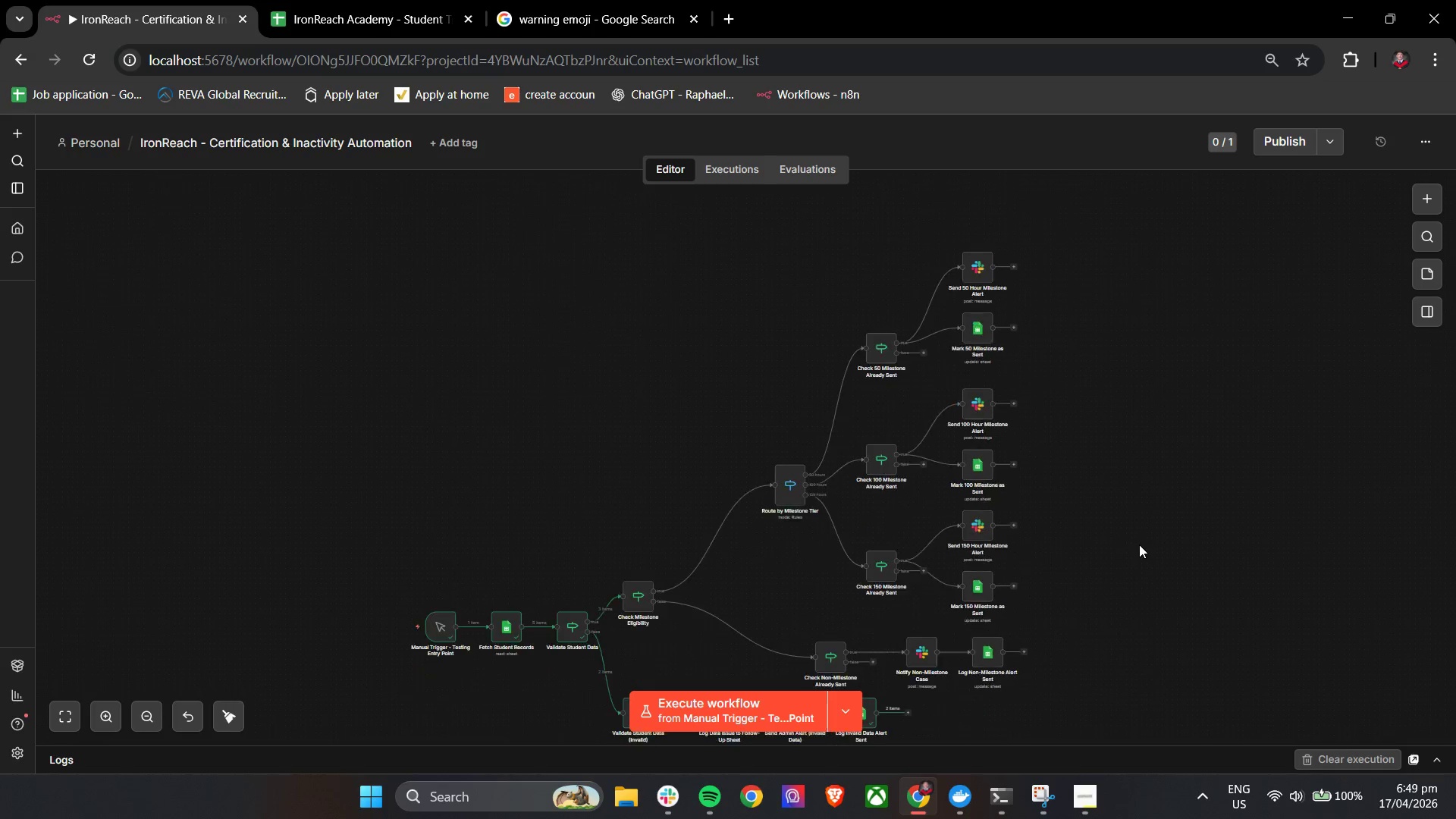 
scroll: coordinate [1059, 470], scroll_direction: down, amount: 8.0
 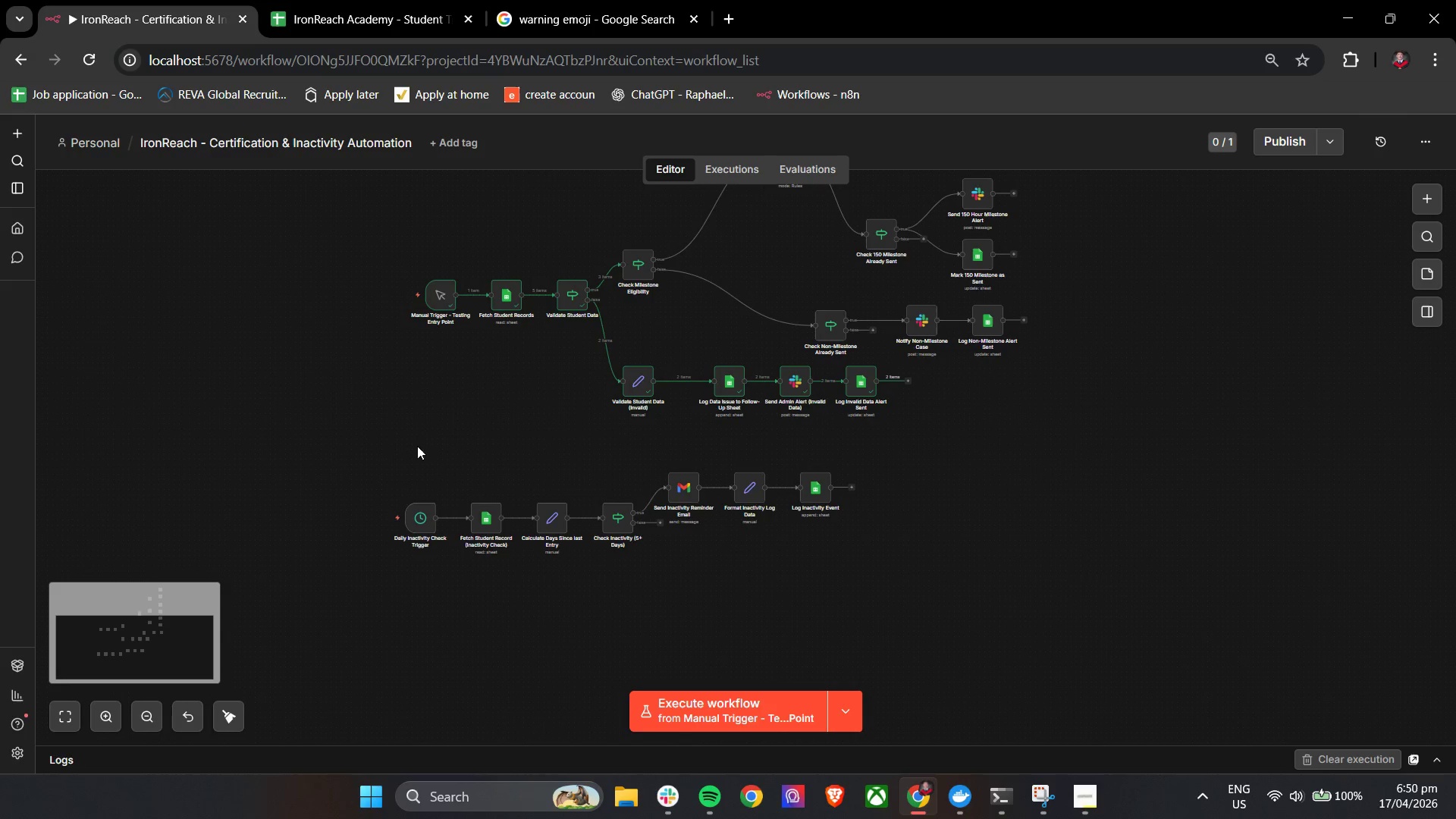 
left_click_drag(start_coordinate=[331, 456], to_coordinate=[1091, 657])
 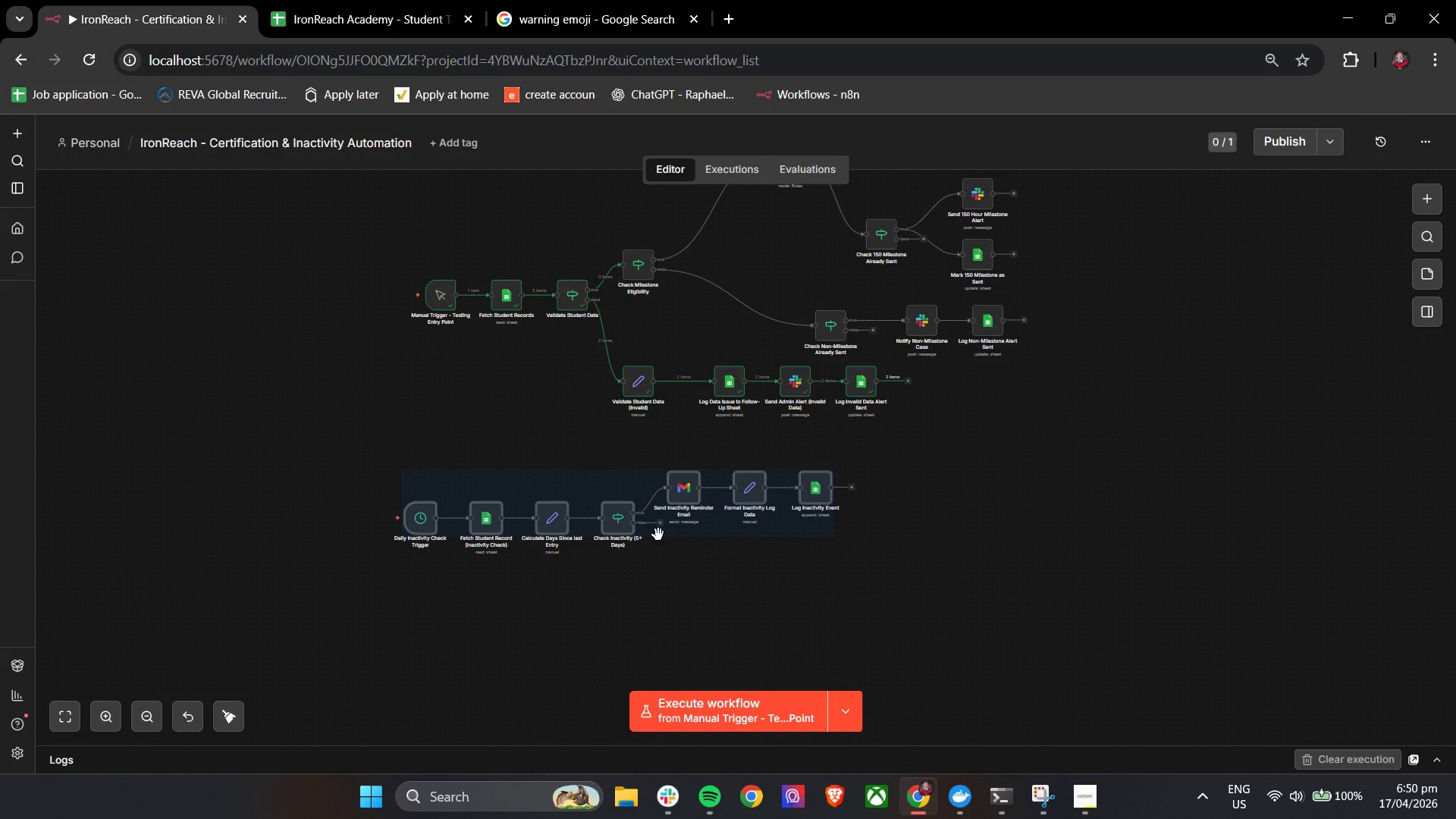 
left_click_drag(start_coordinate=[648, 532], to_coordinate=[566, 312])
 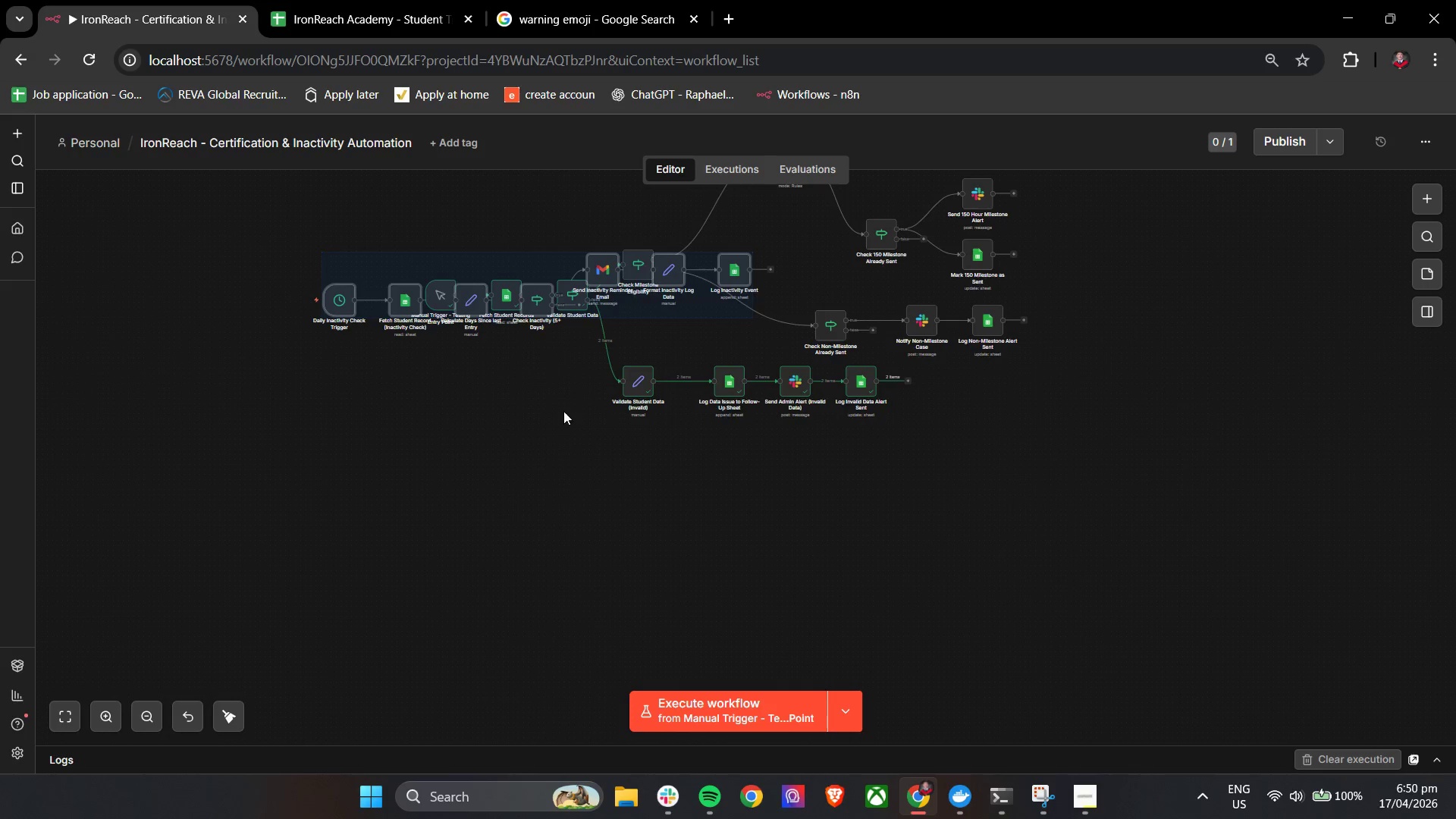 
scroll: coordinate [566, 478], scroll_direction: up, amount: 4.0
 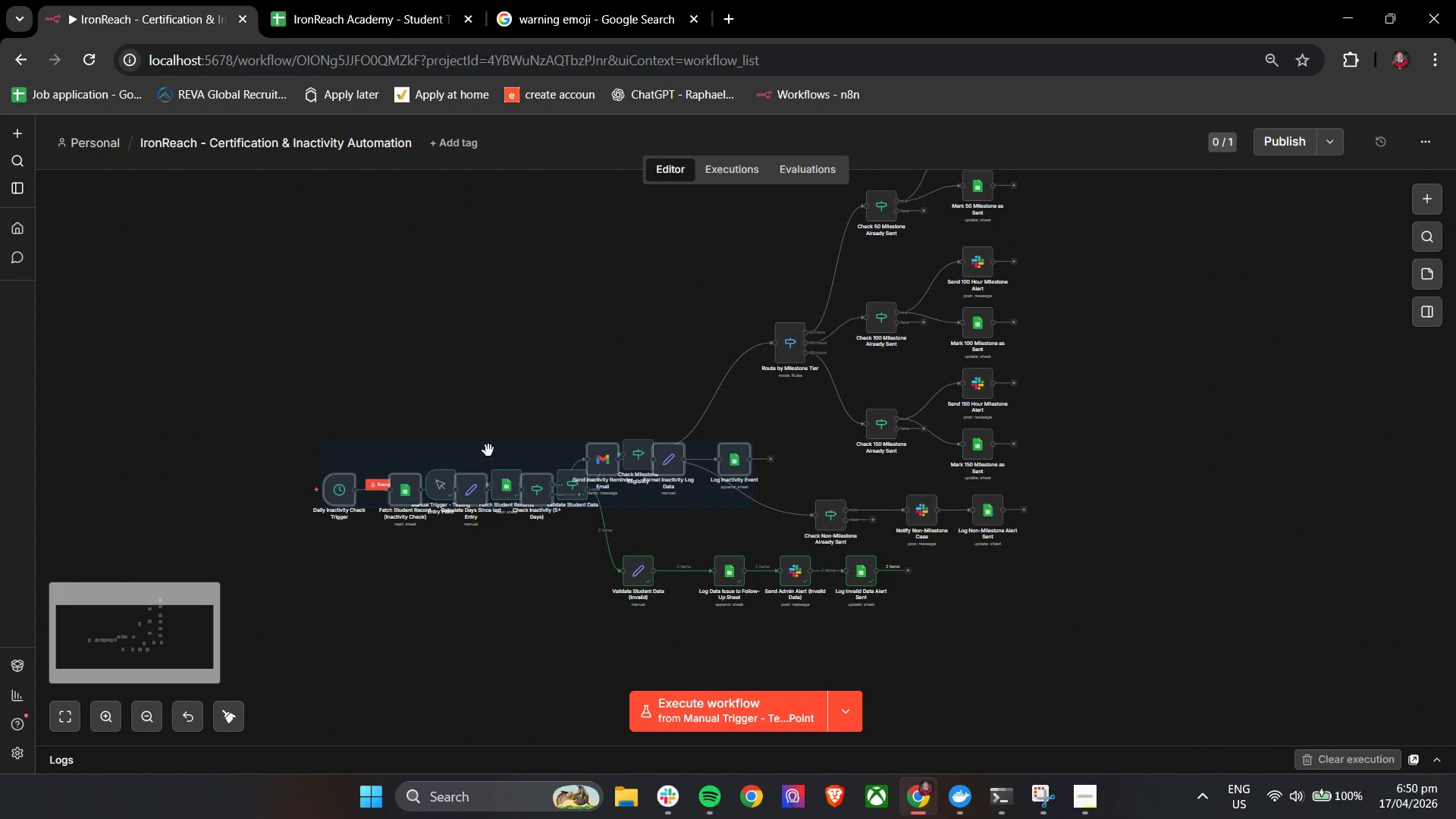 
left_click_drag(start_coordinate=[492, 459], to_coordinate=[588, 635])
 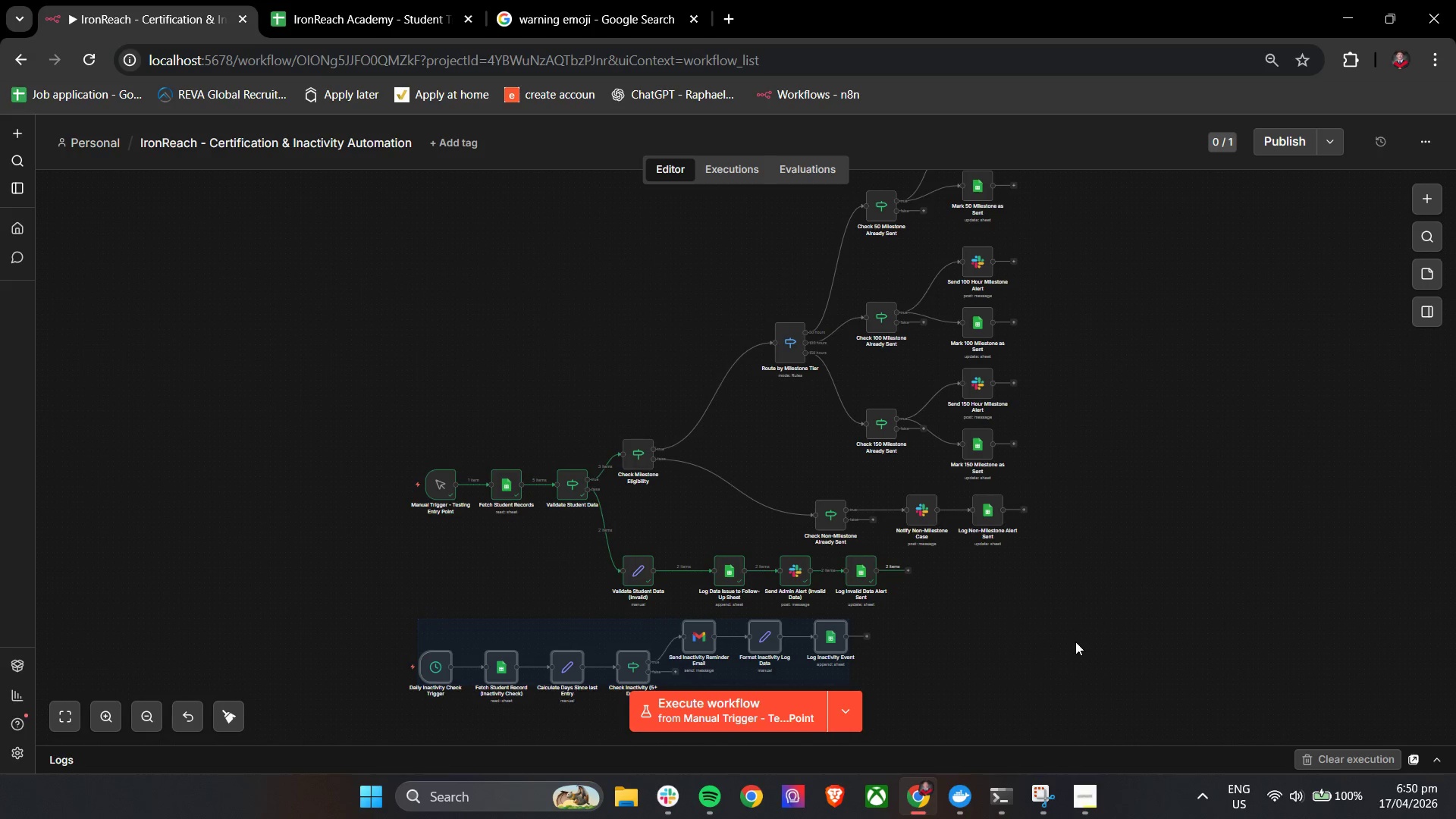 
left_click([1075, 642])
 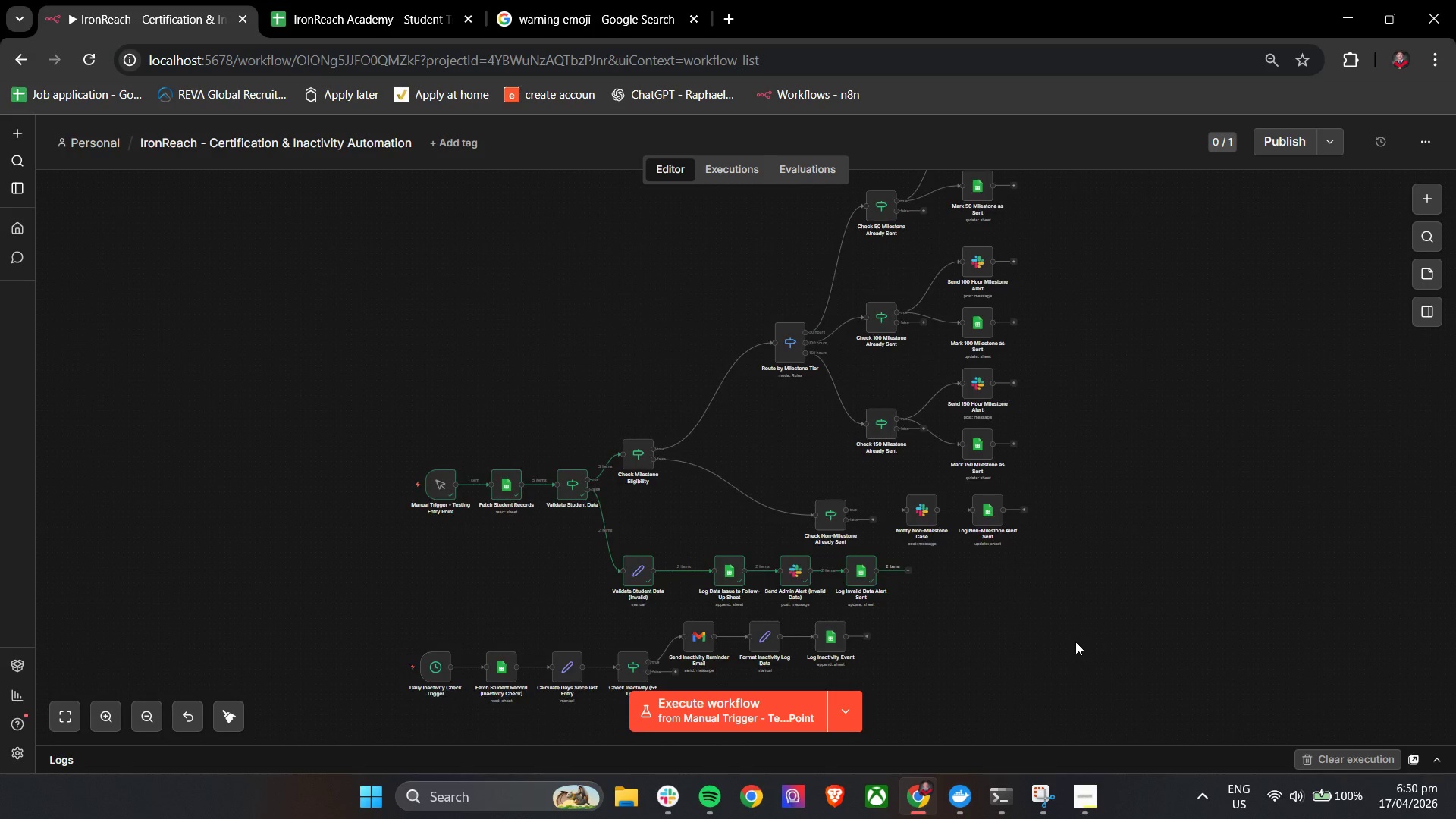 
scroll: coordinate [1075, 642], scroll_direction: up, amount: 1.0
 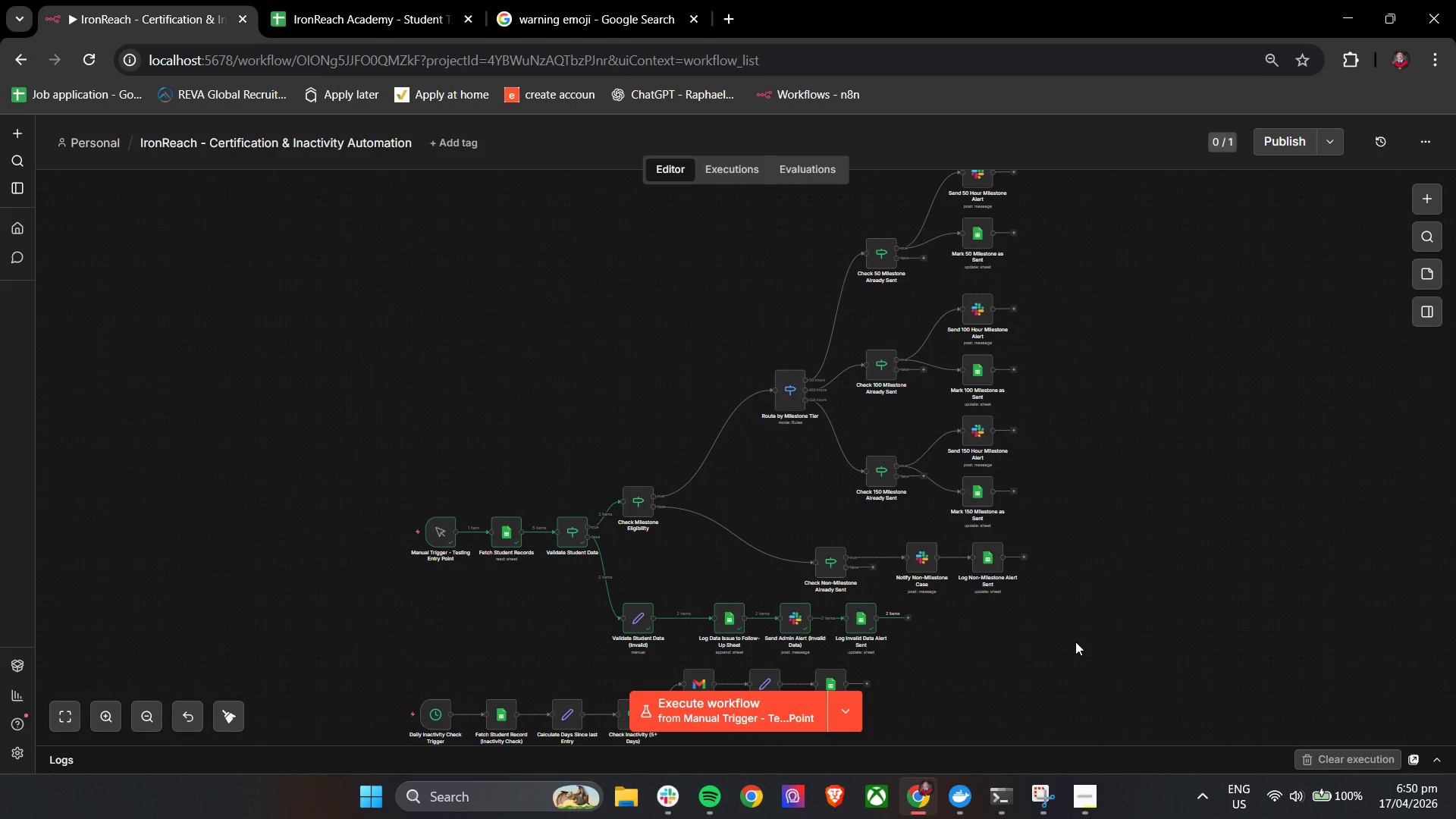 
wait(11.69)
 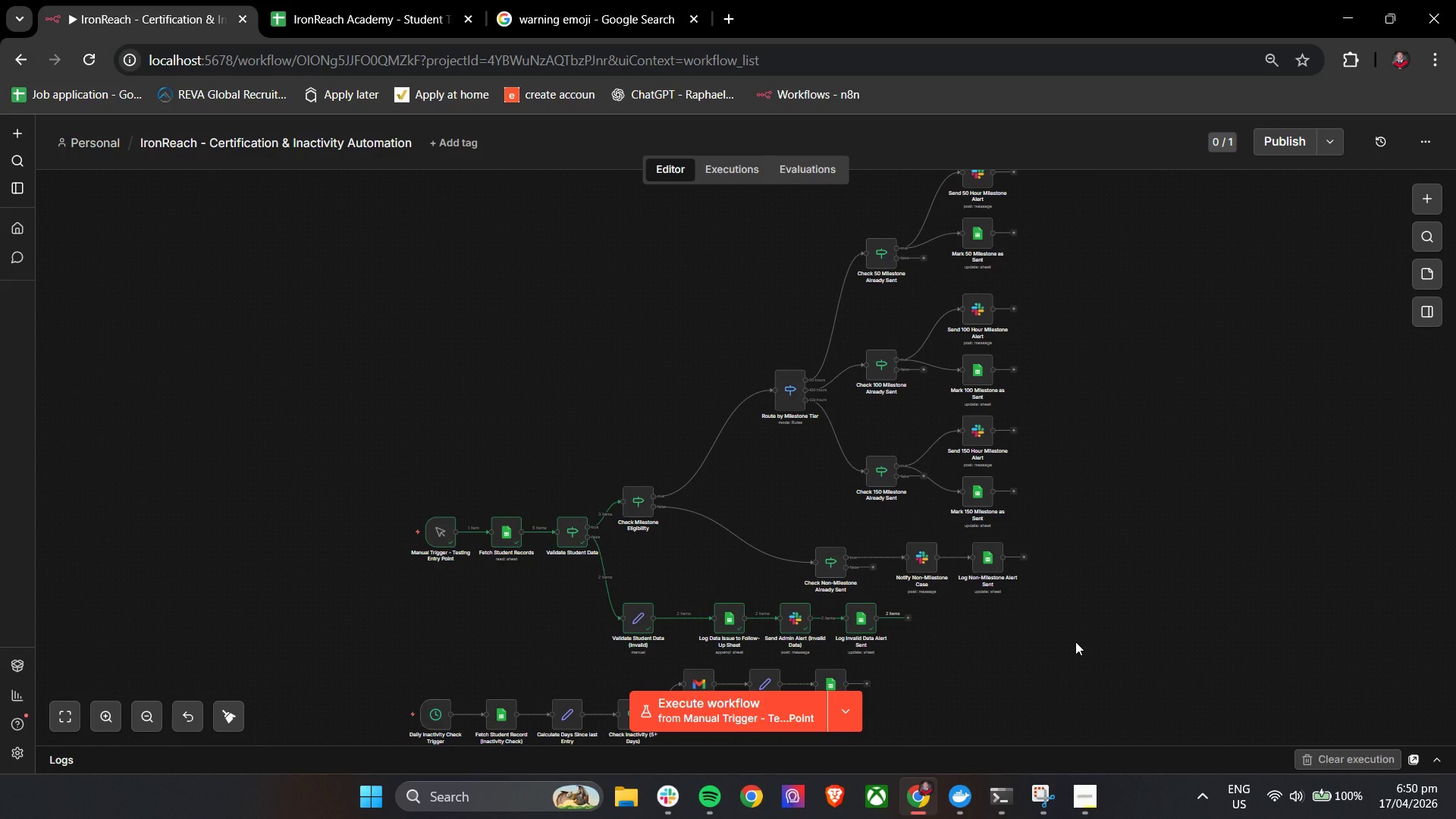 
left_click_drag(start_coordinate=[497, 736], to_coordinate=[171, 696])
 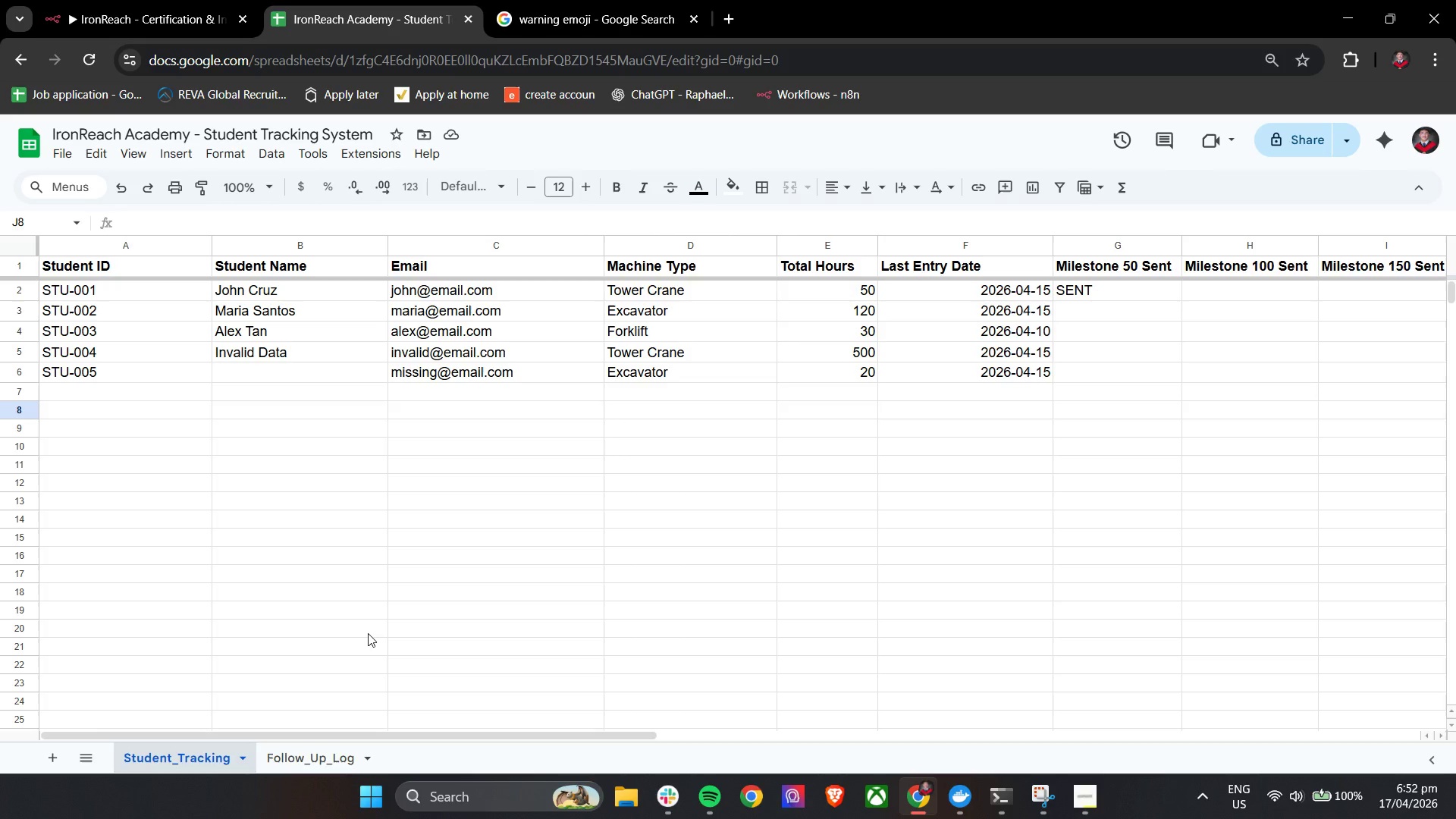 
wait(114.23)
 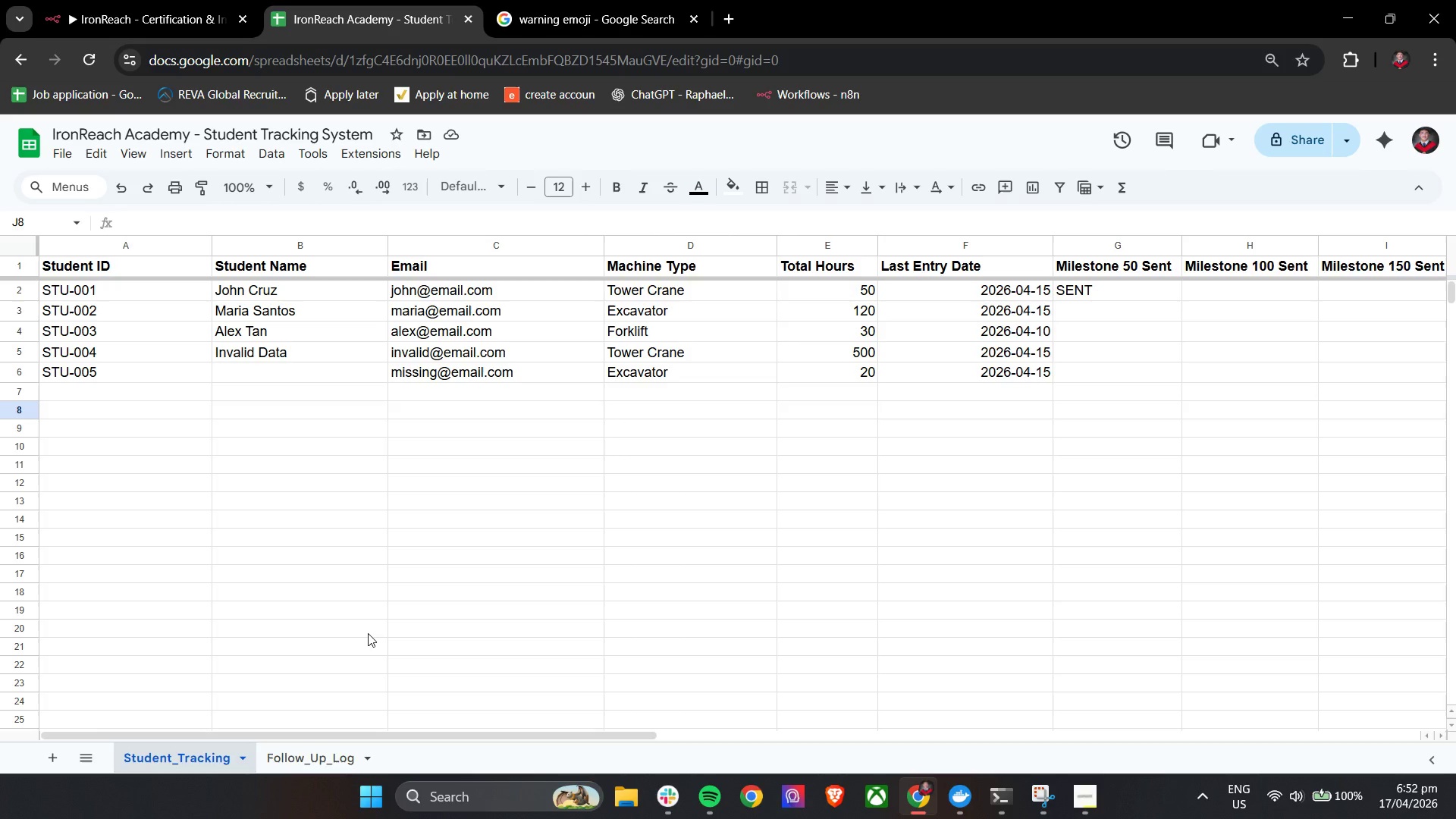 
scroll: coordinate [866, 641], scroll_direction: up, amount: 3.0
 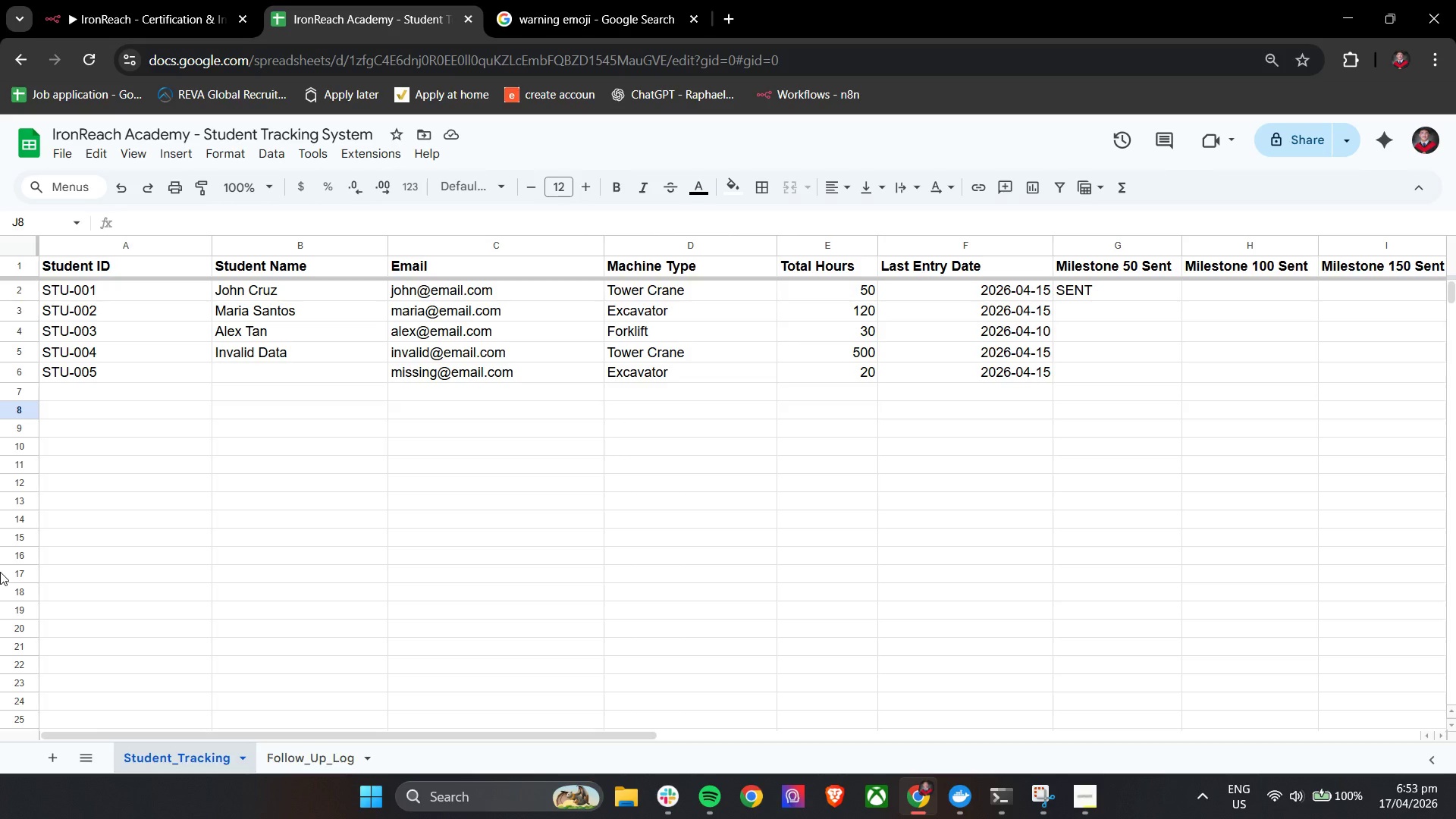 
wait(53.21)
 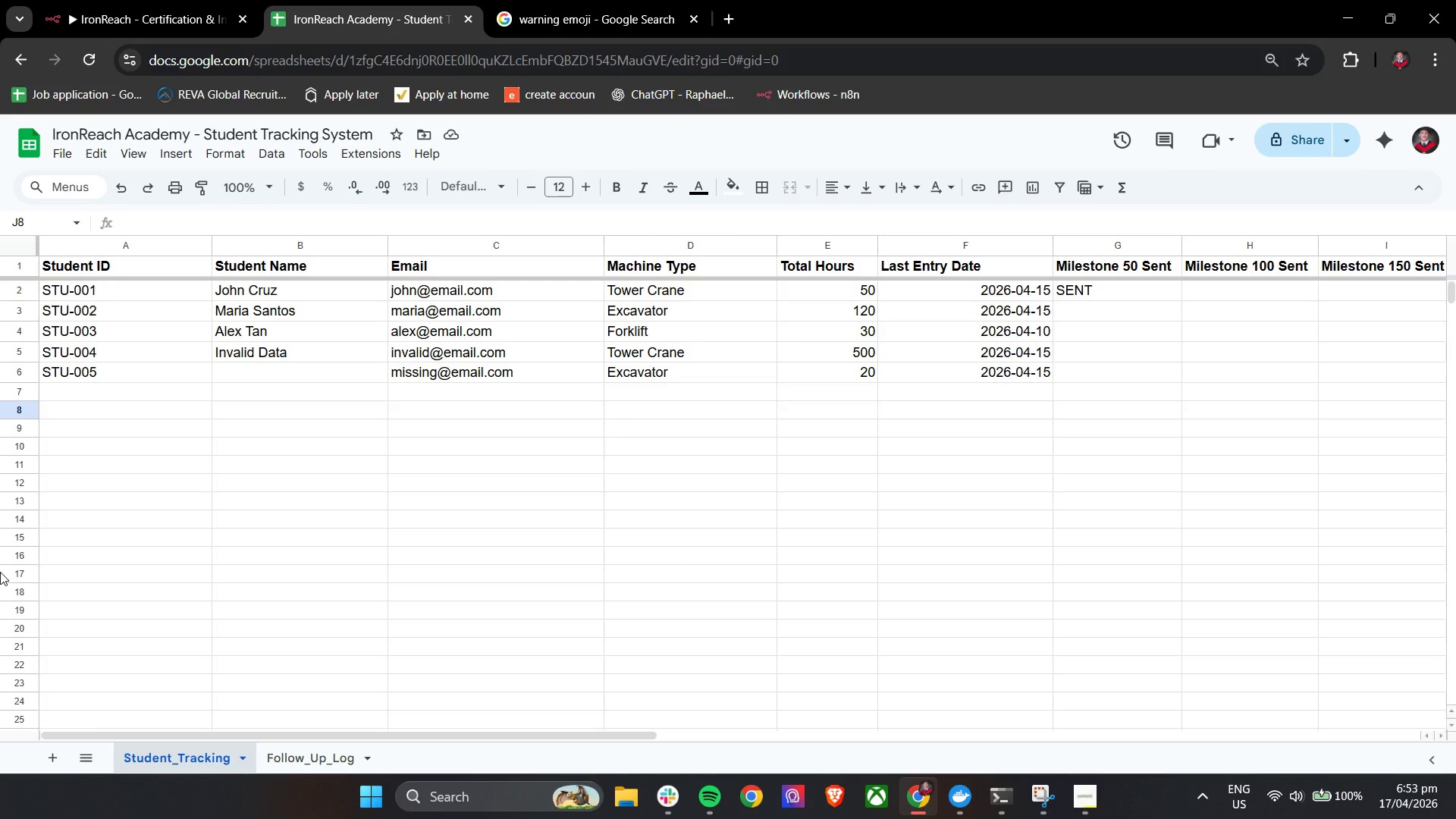 
scroll: coordinate [301, 705], scroll_direction: up, amount: 3.0
 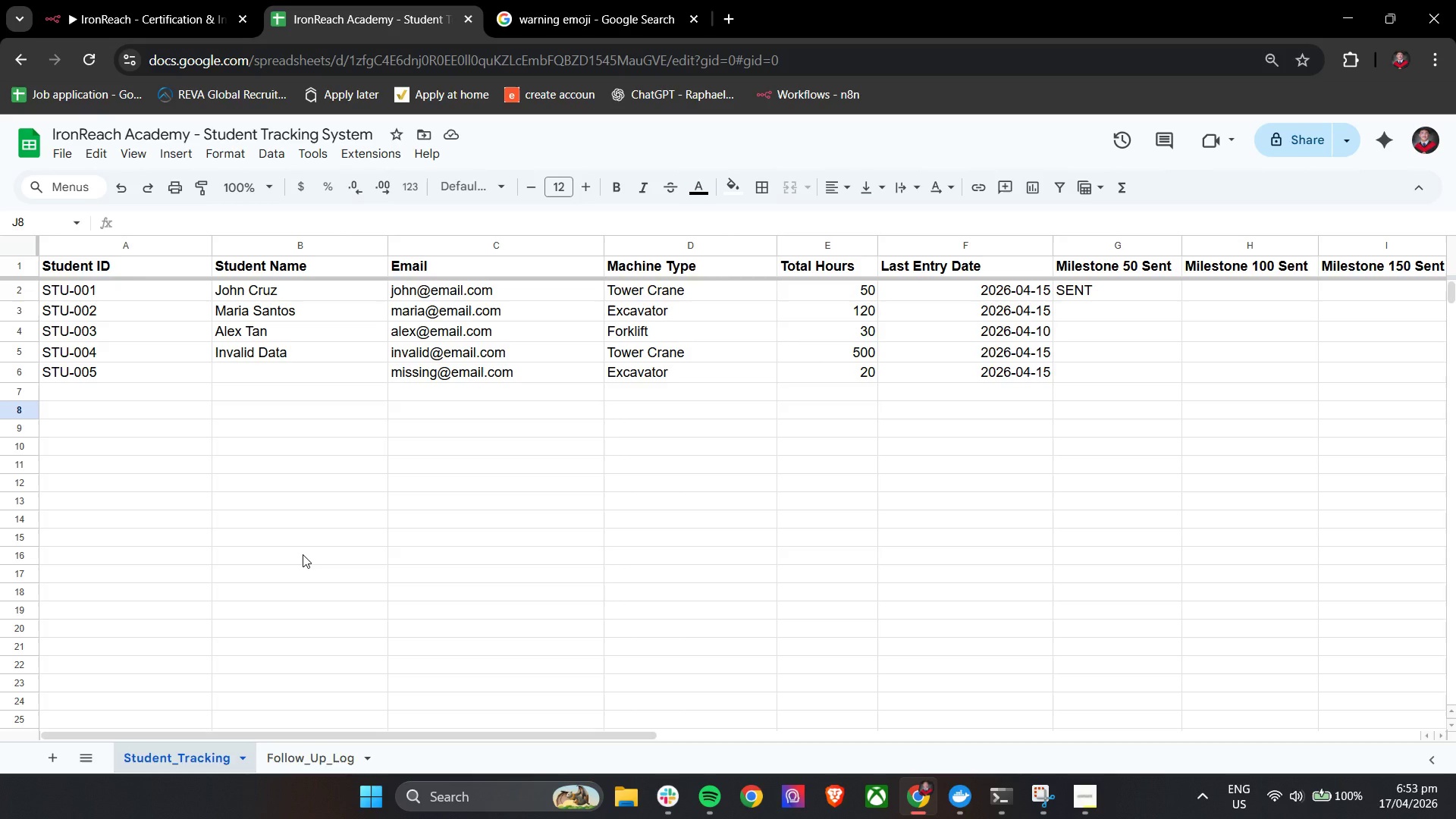 
wait(32.05)
 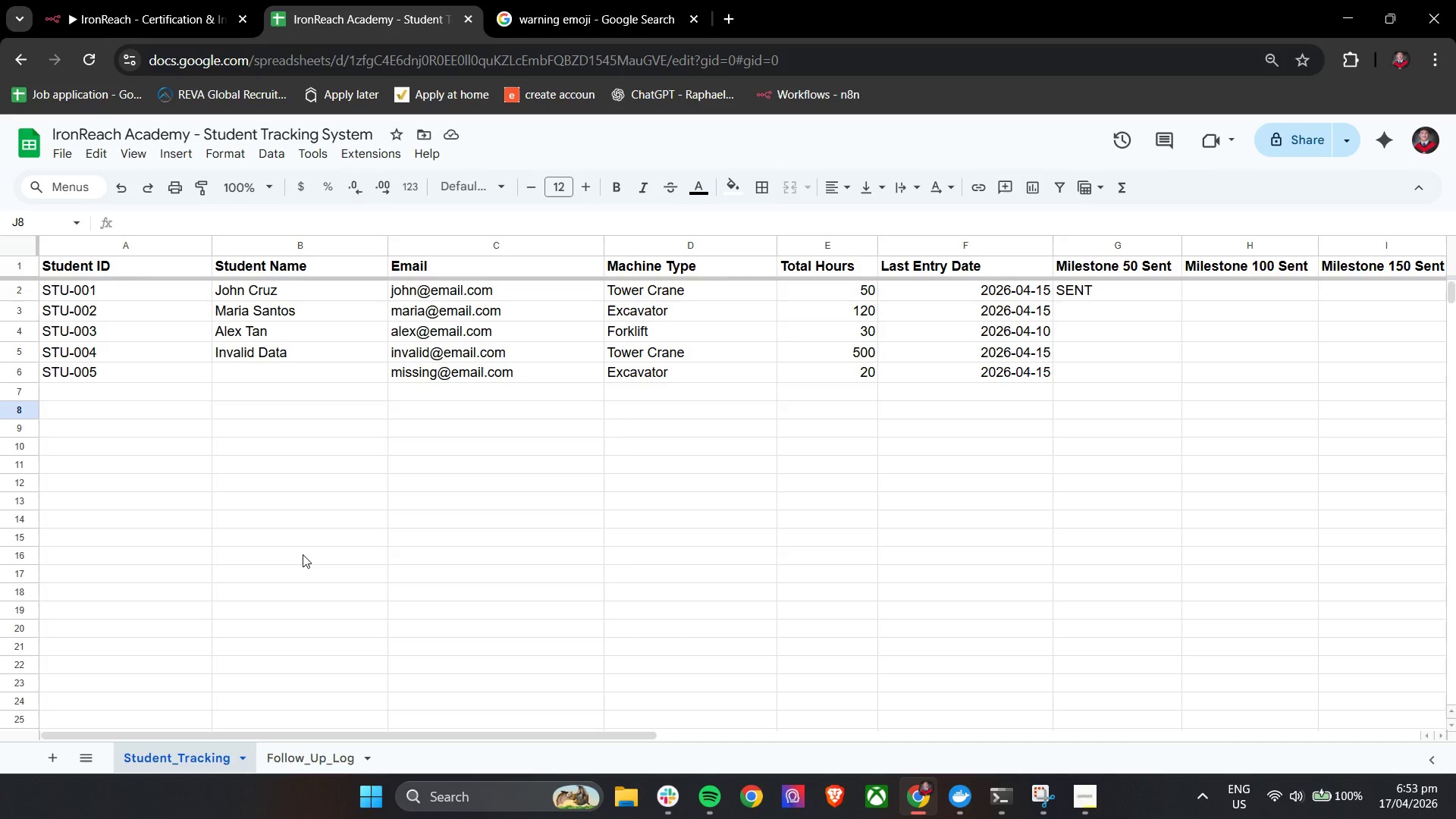 
left_click([143, 391])
 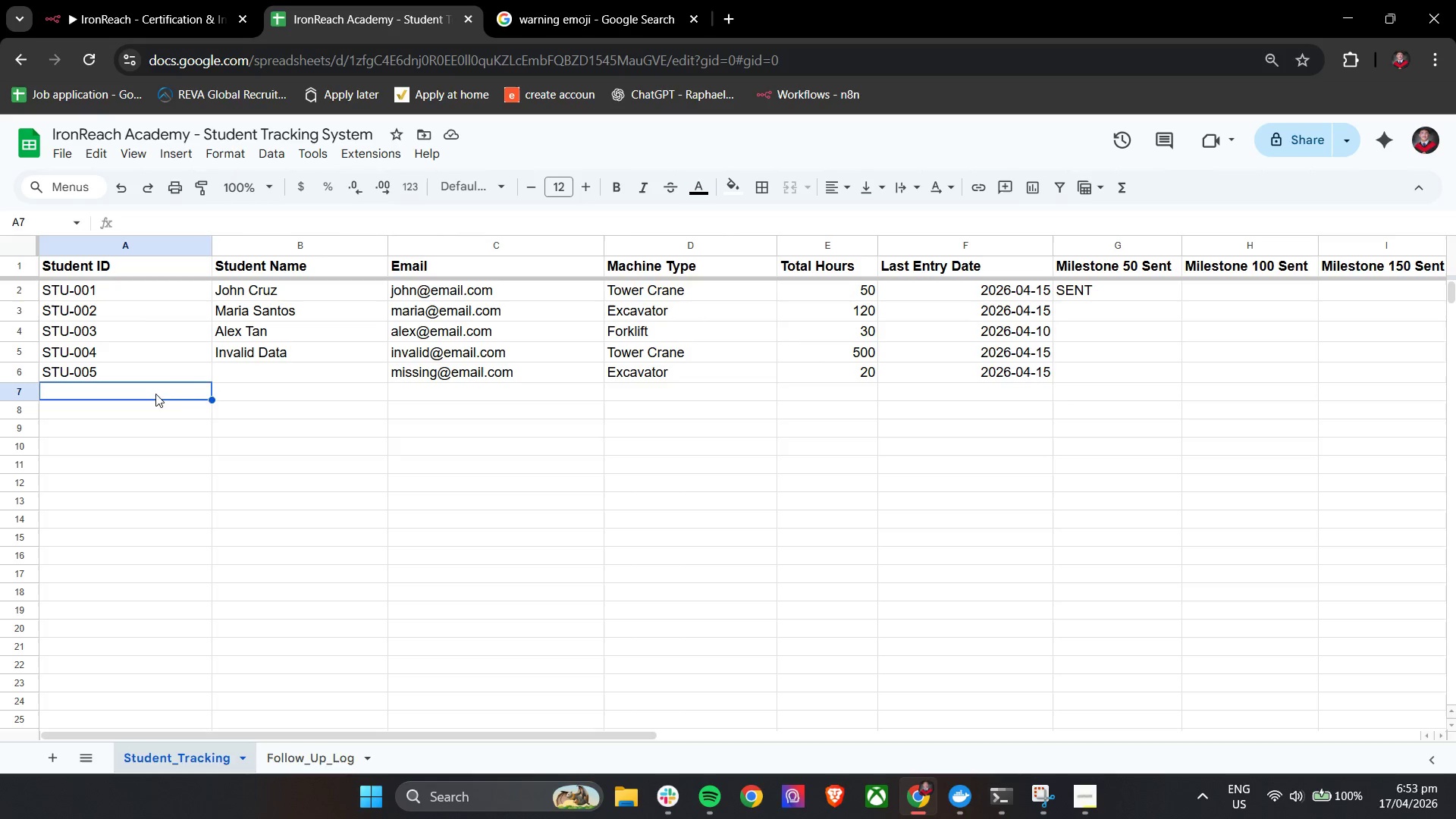 
type(STU-006)
key(Tab)
type(Carlos Reyes)
key(Tab)
type(calor)
key(Backspace)
key(Backspace)
key(Backspace)
type(rlos@ea)
key(Backspace)
type(mail.com)
 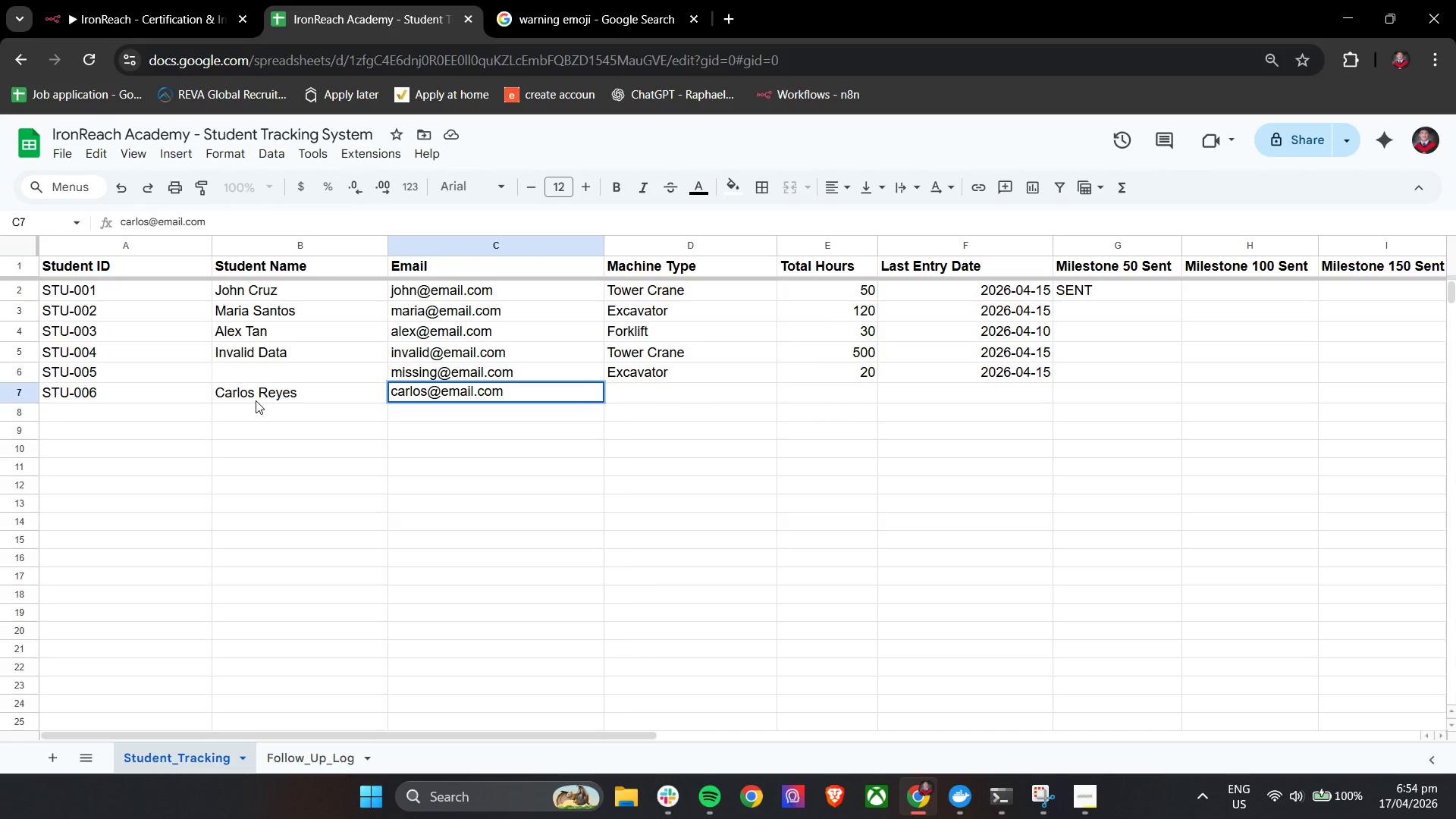 
wait(7.19)
 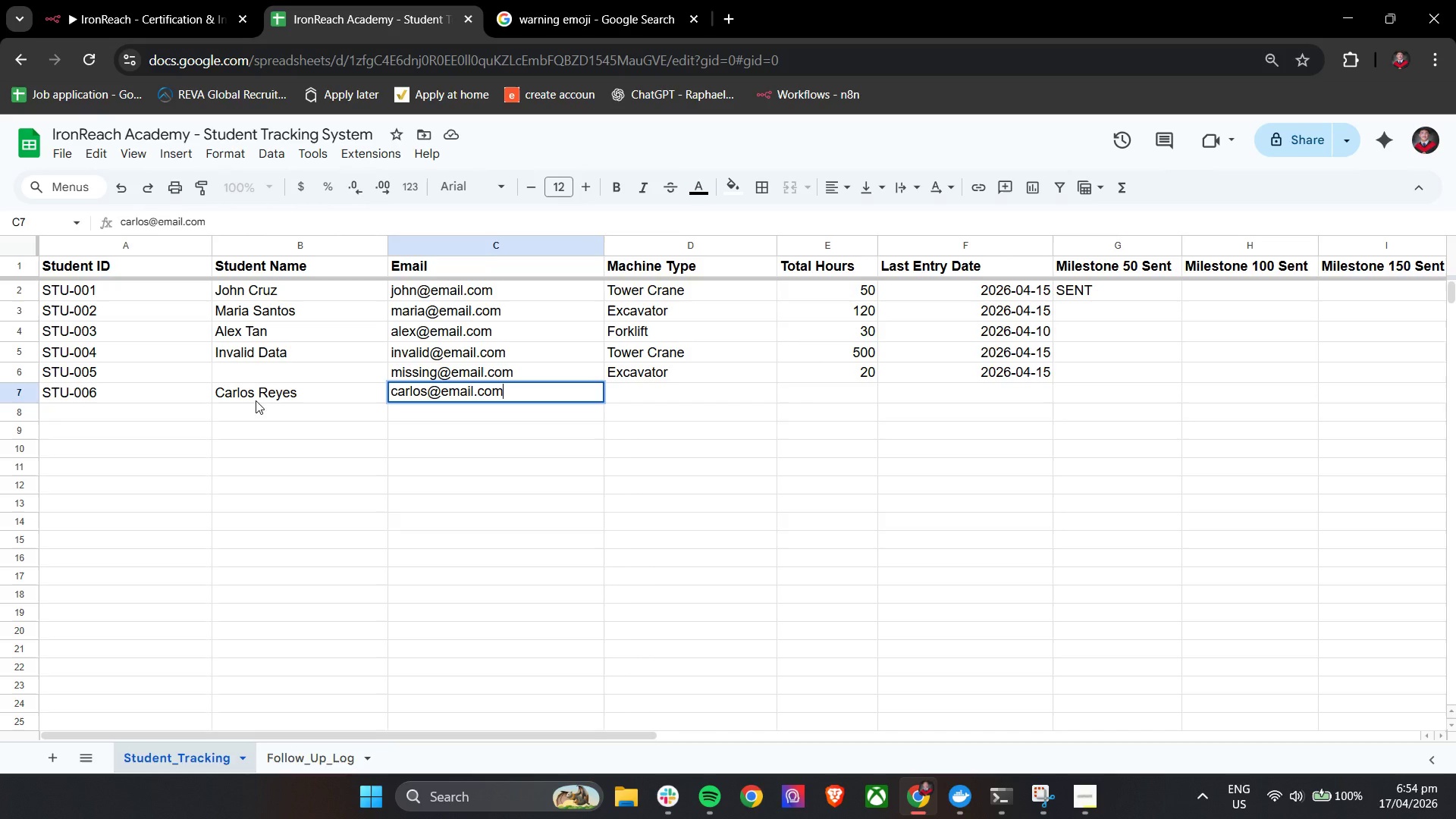 
left_click([101, 0])
 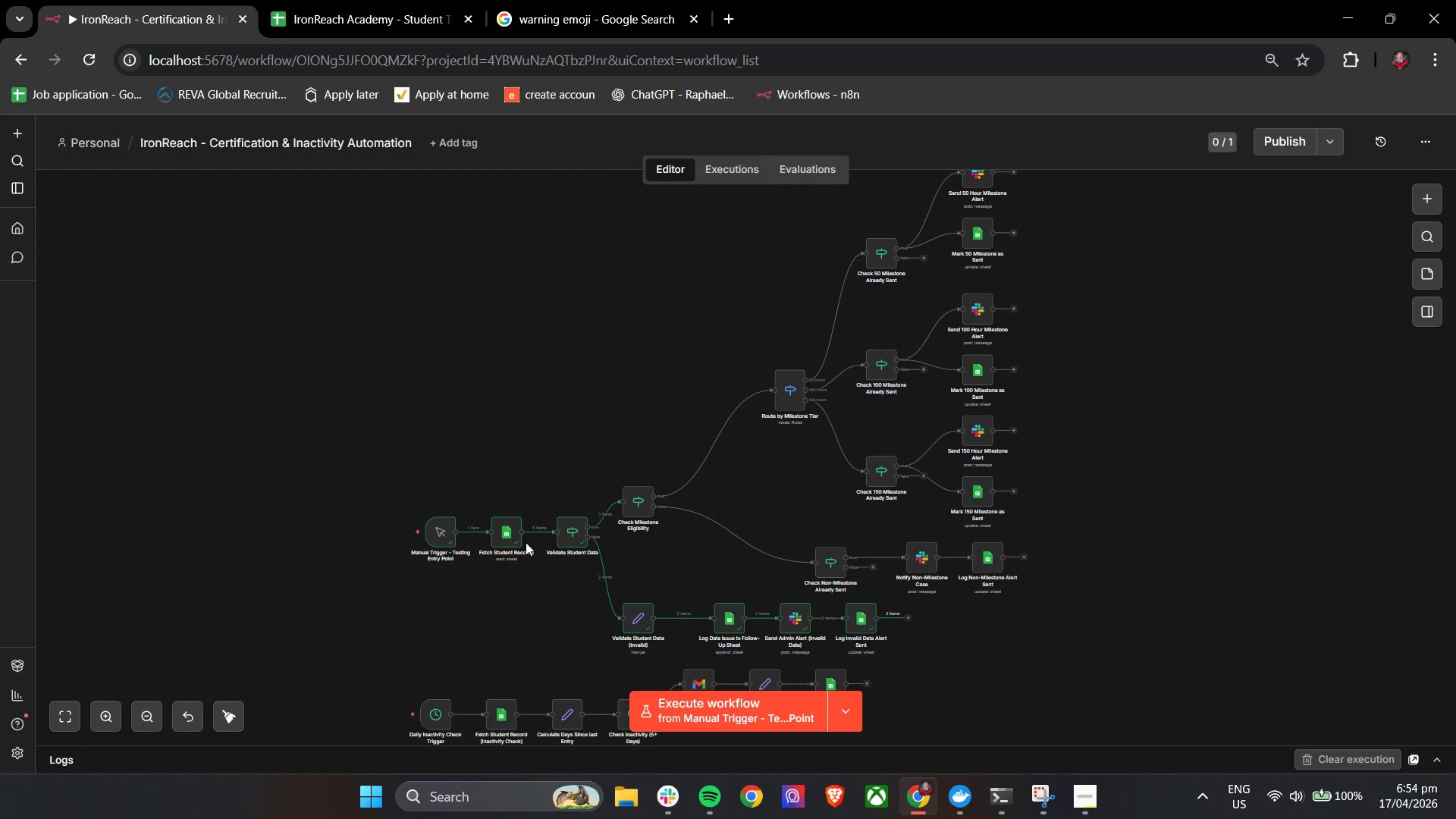 
hold_key(key=ControlLeft, duration=0.77)
 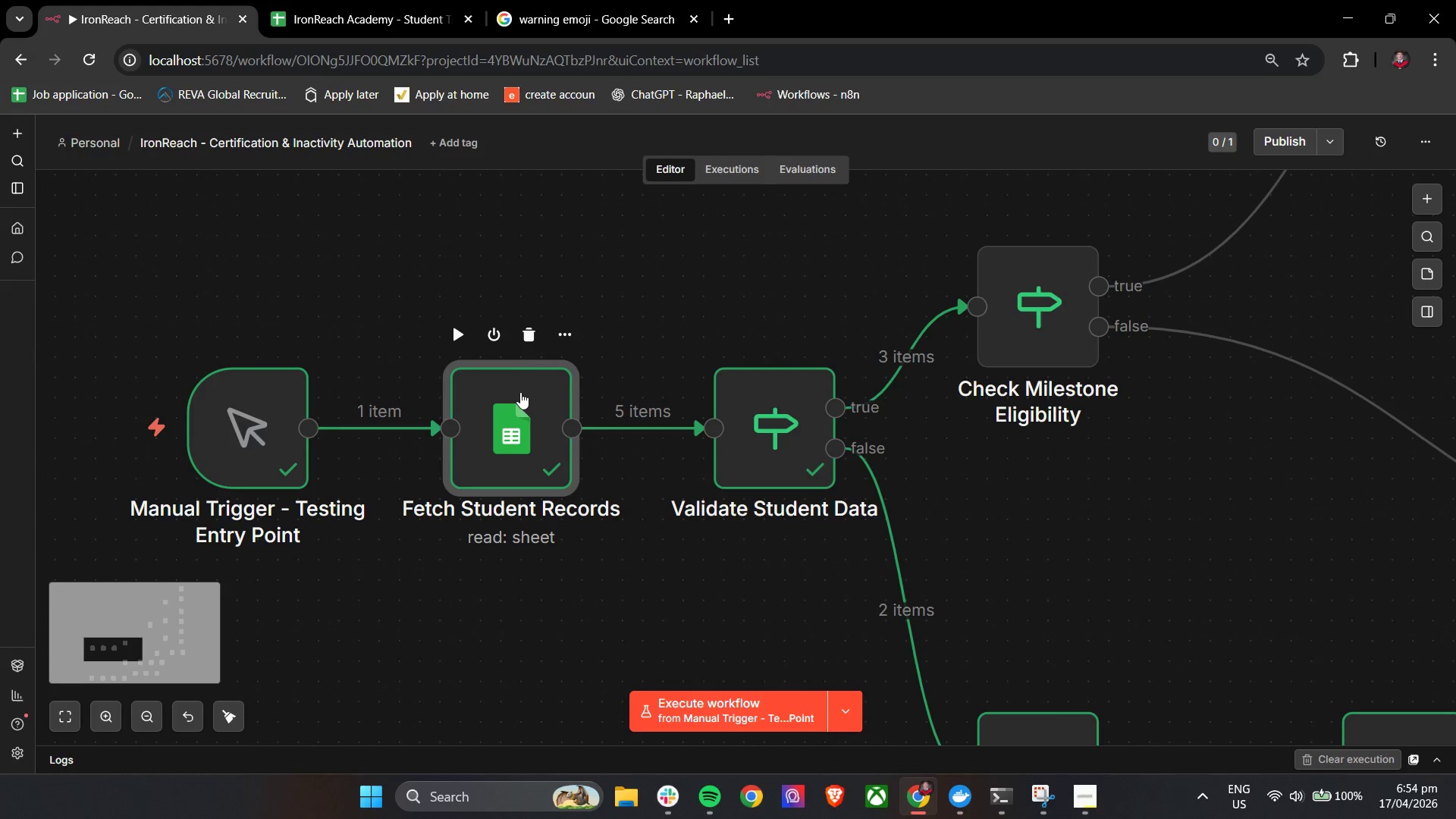 
double_click([520, 392])
 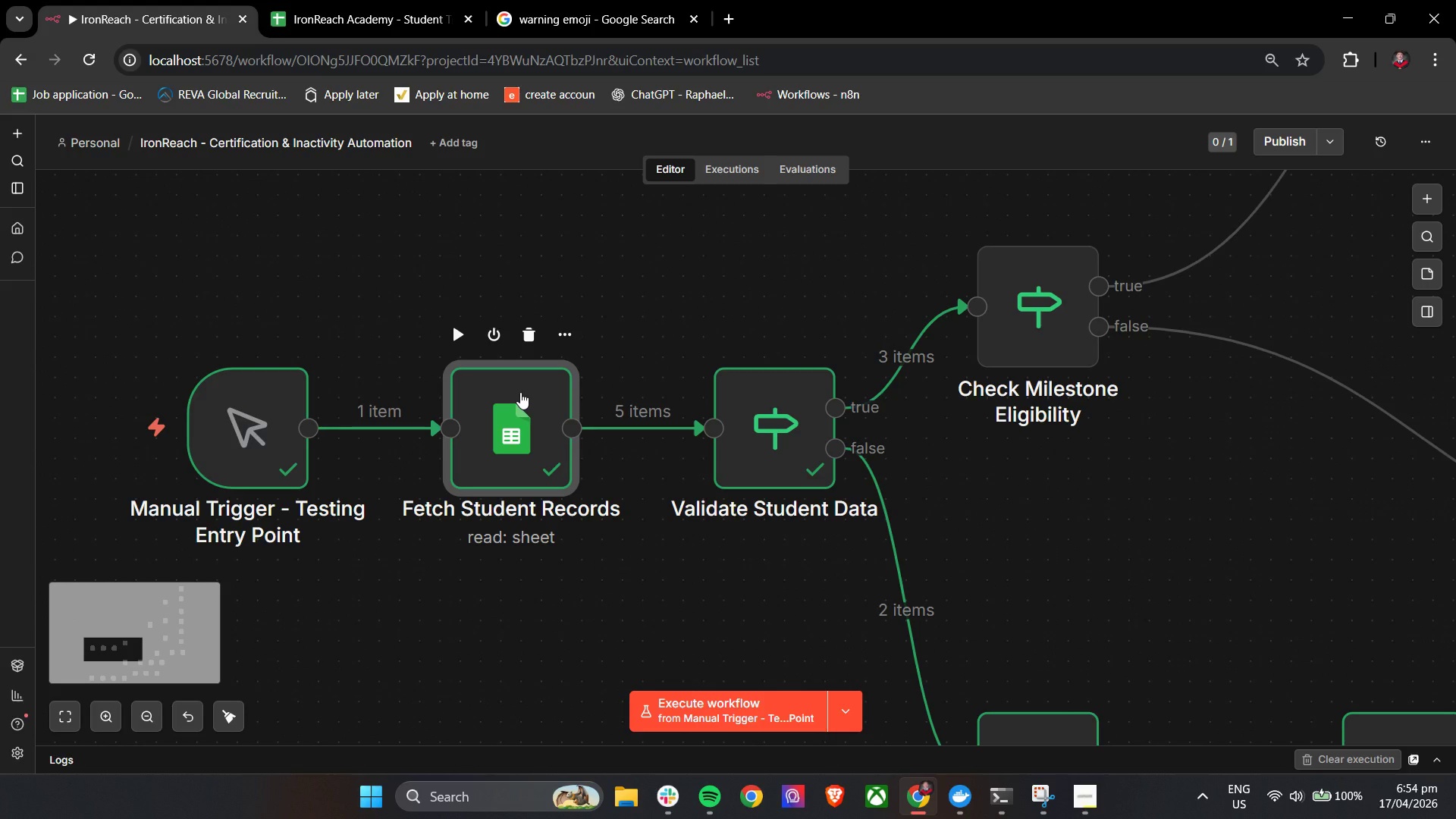 
scroll: coordinate [506, 567], scroll_direction: up, amount: 9.0
 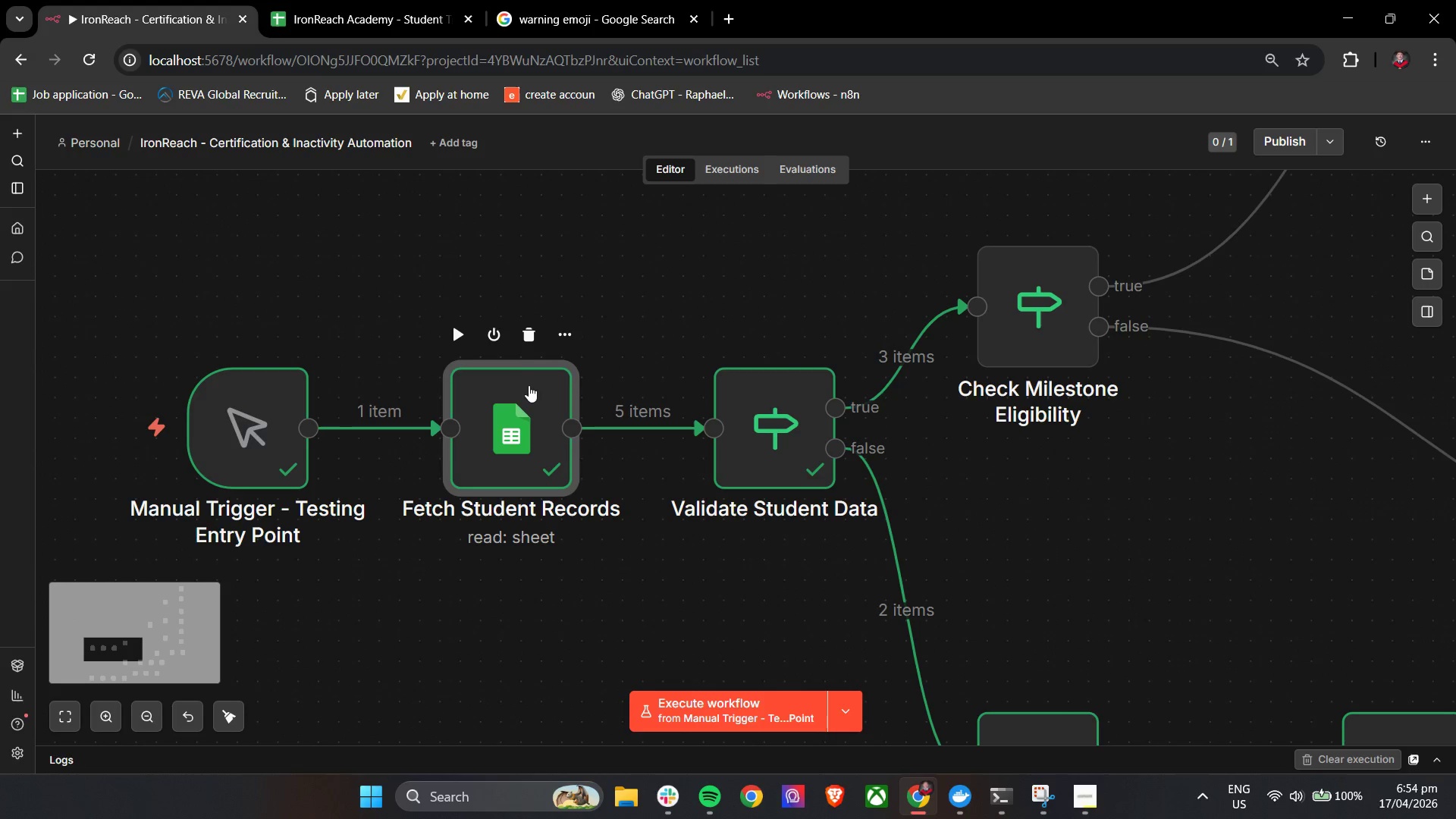 
triple_click([520, 392])
 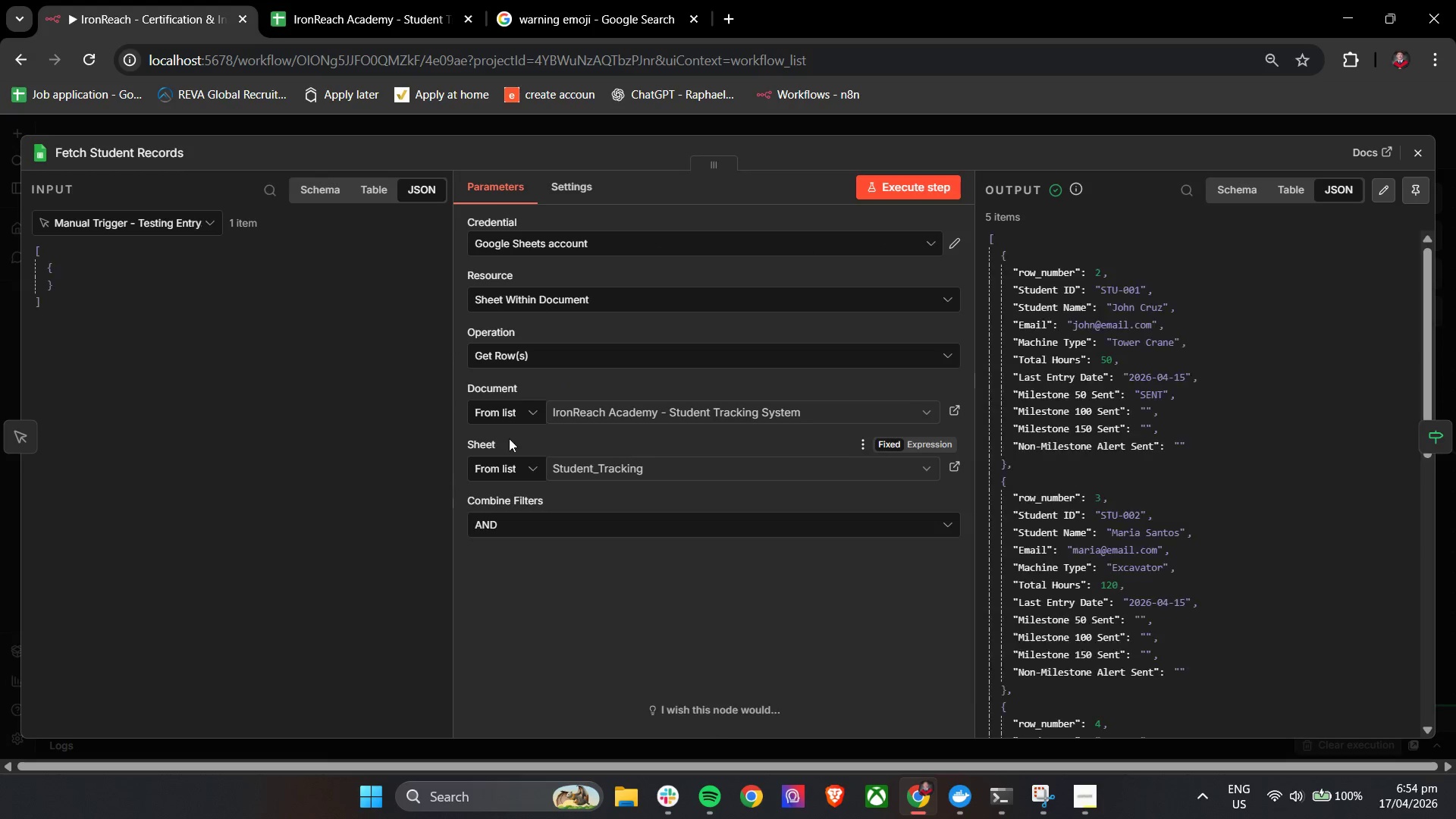 
scroll: coordinate [650, 459], scroll_direction: down, amount: 3.0
 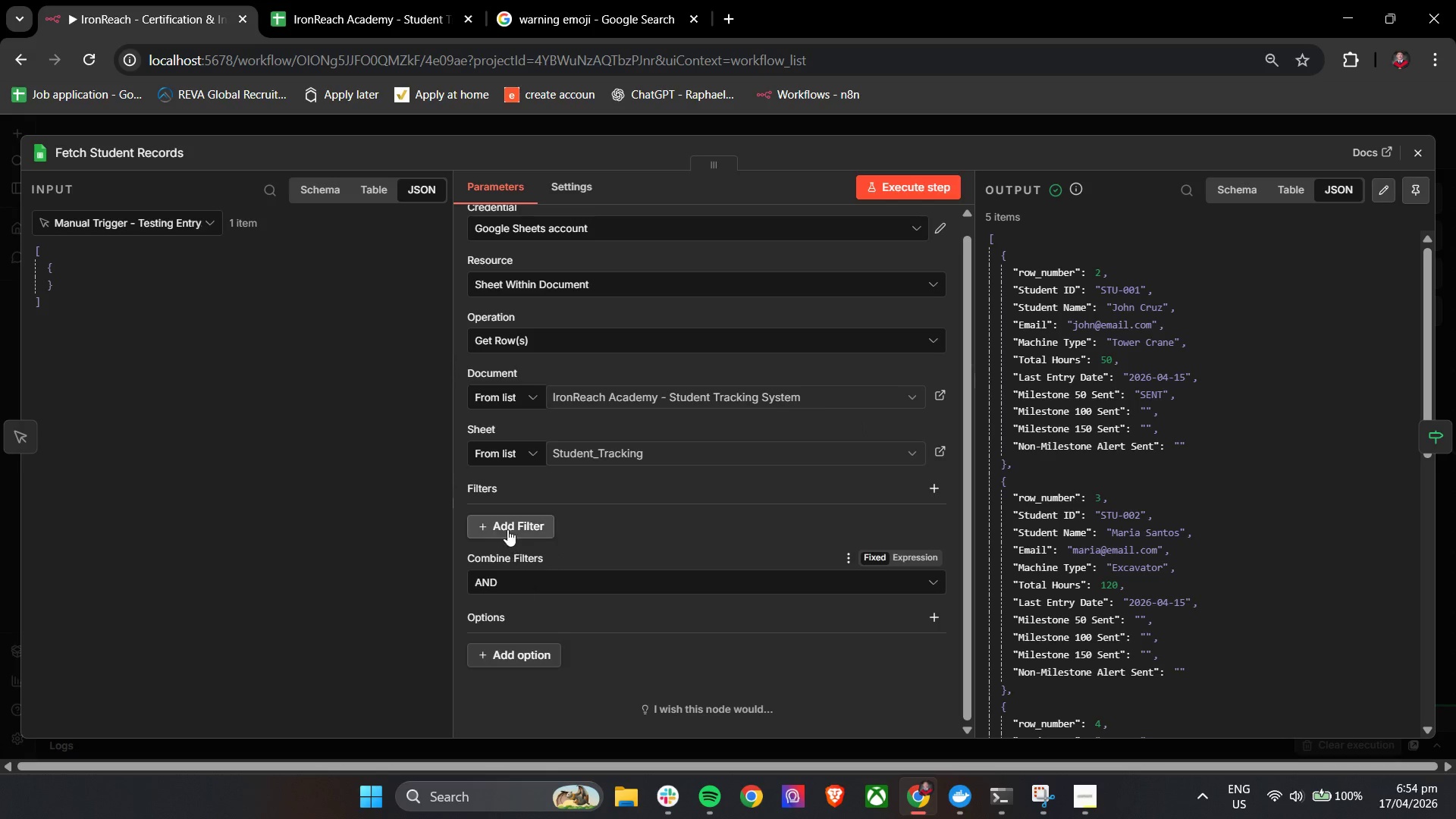 
left_click([507, 522])
 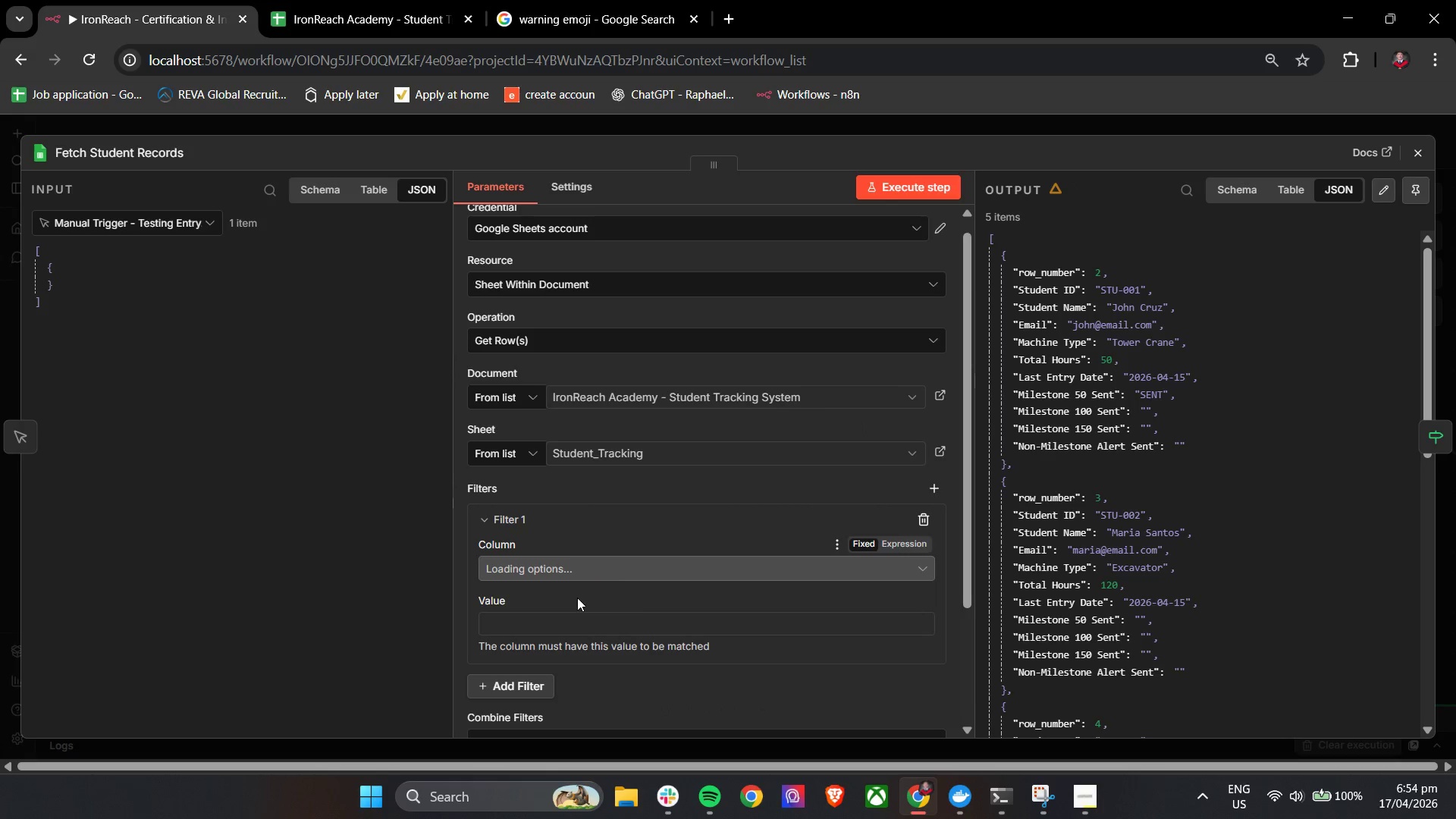 
scroll: coordinate [580, 601], scroll_direction: down, amount: 2.0
 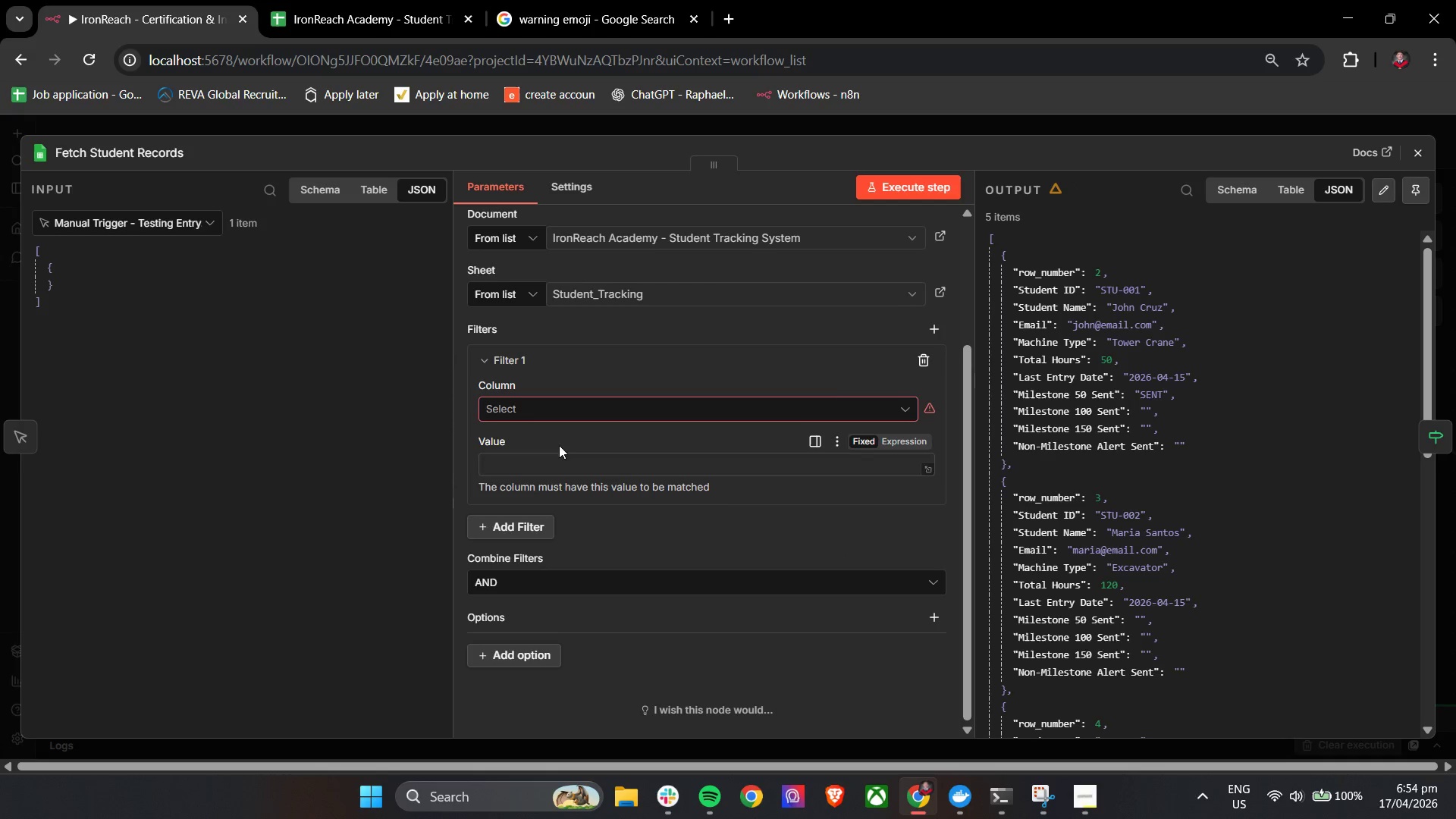 
mouse_move([557, 434])
 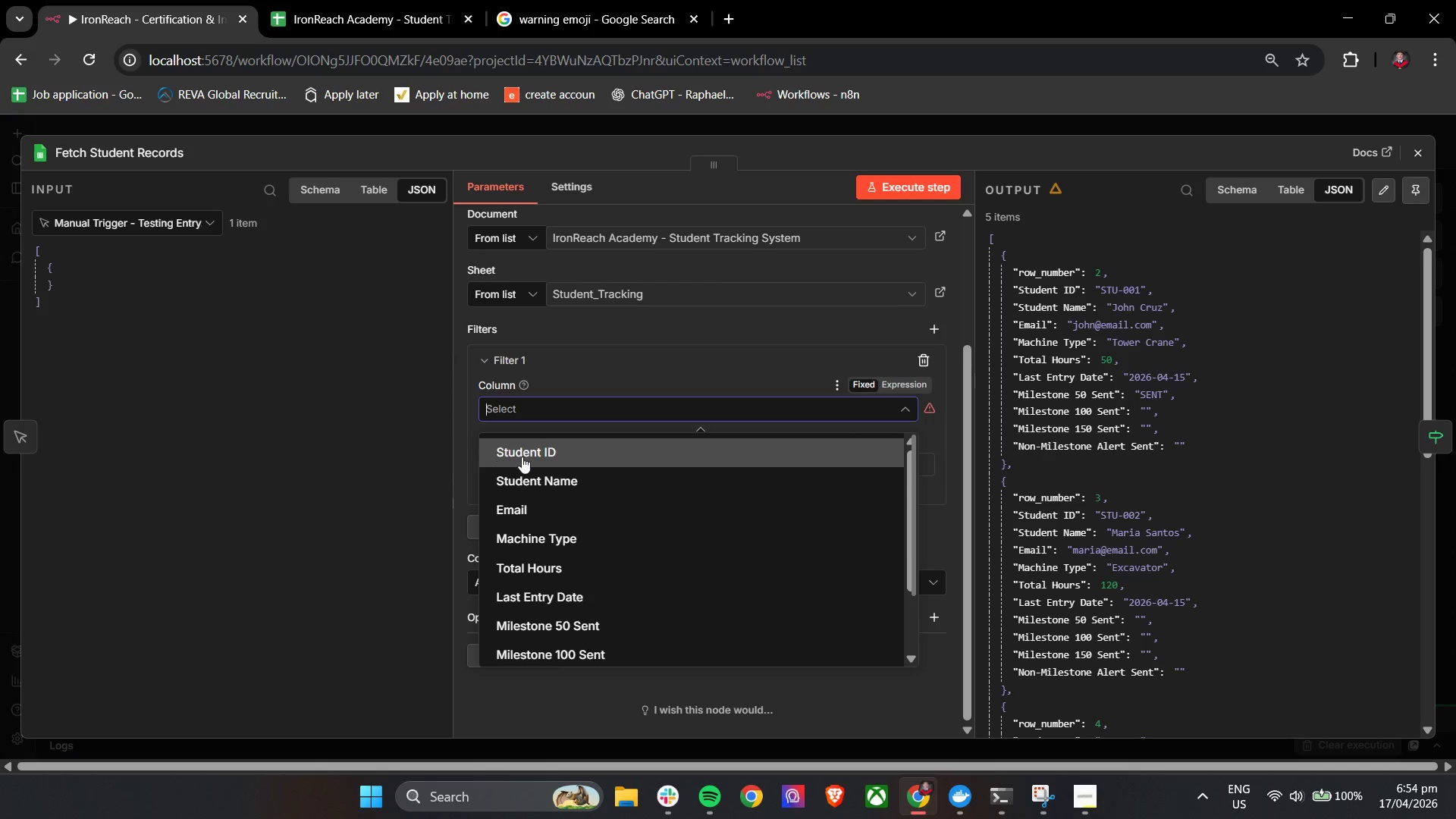 
left_click([464, 425])
 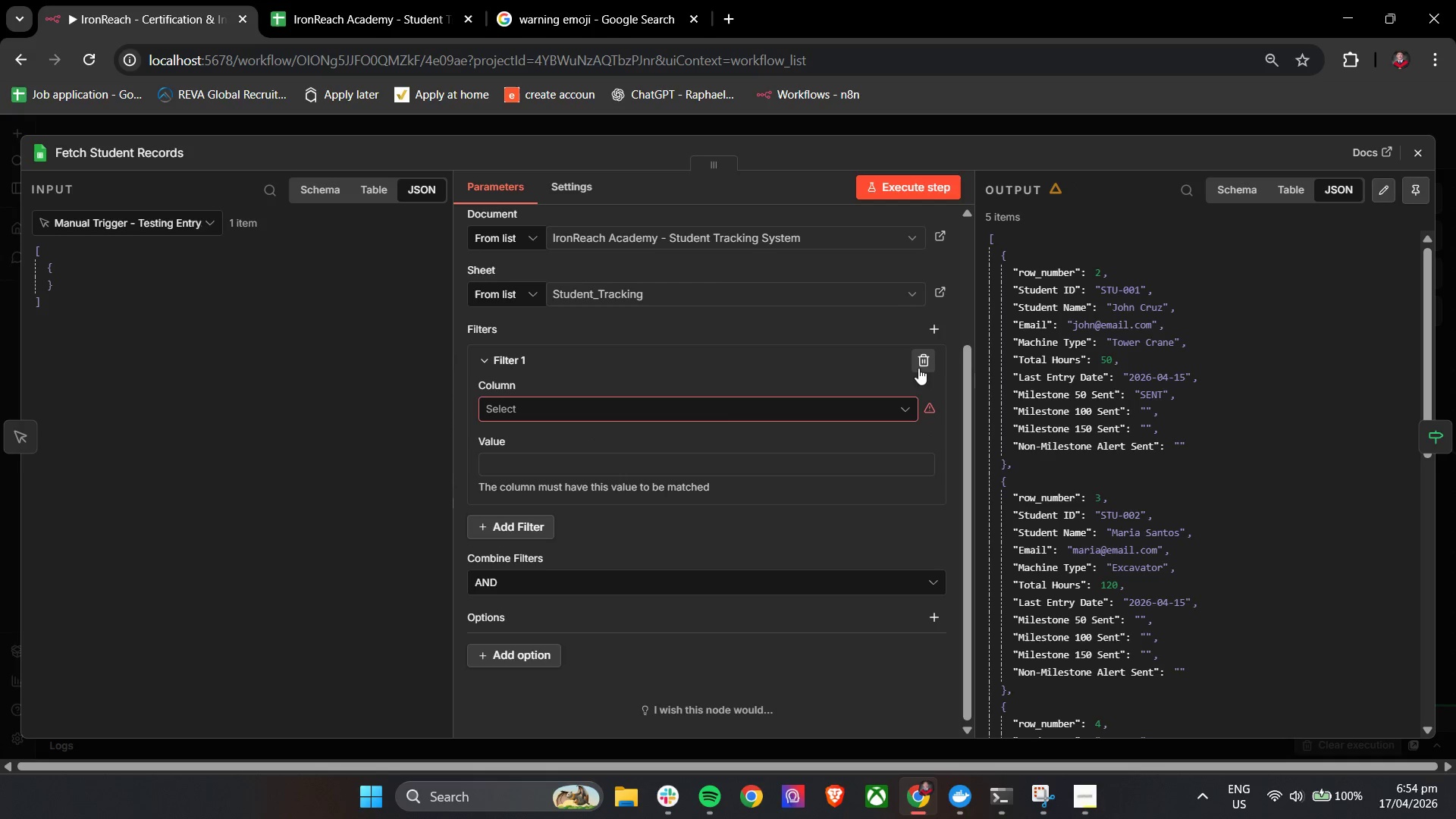 
scroll: coordinate [542, 613], scroll_direction: down, amount: 7.0
 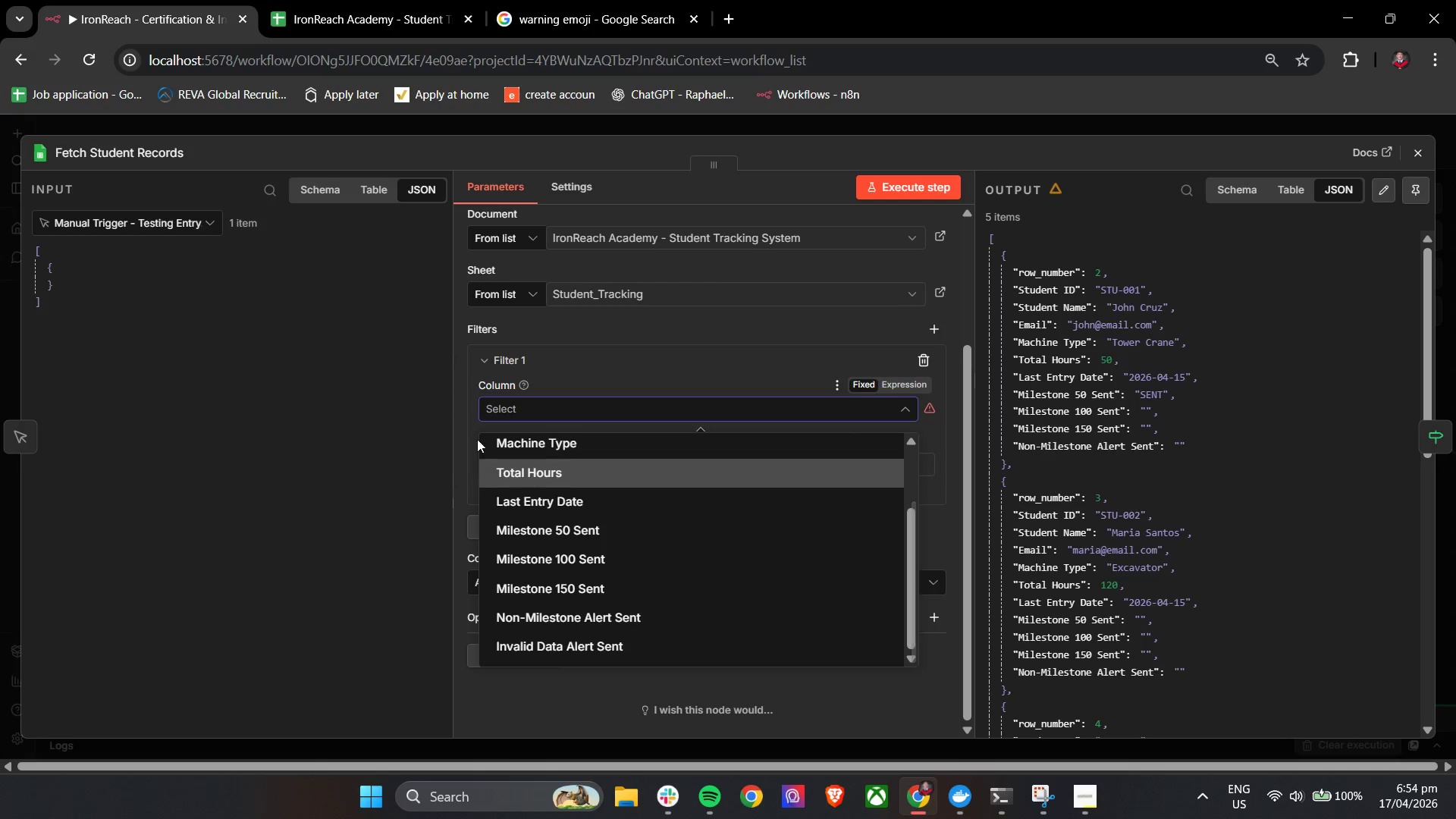 
left_click([932, 363])
 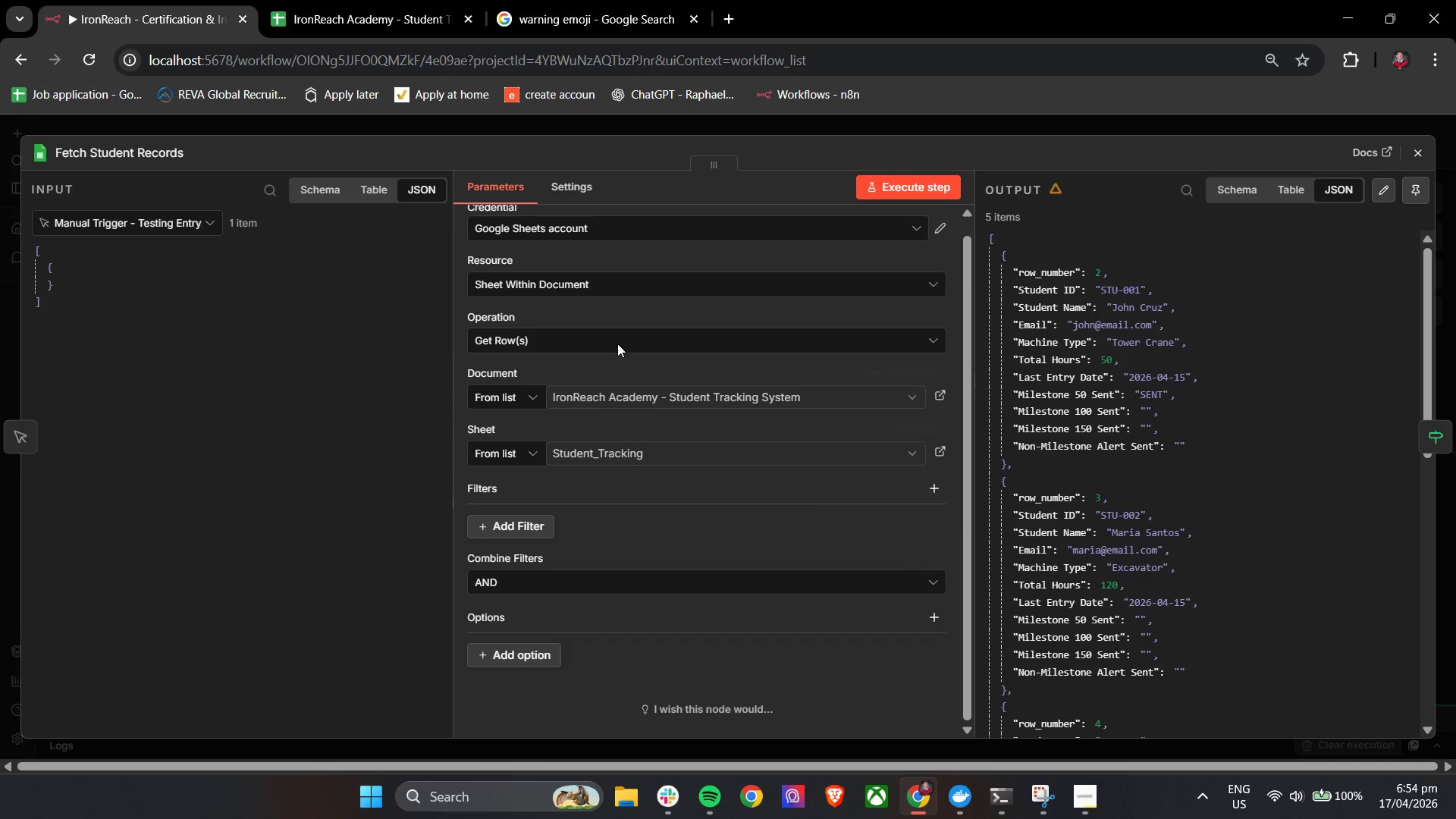 
left_click([414, 0])
 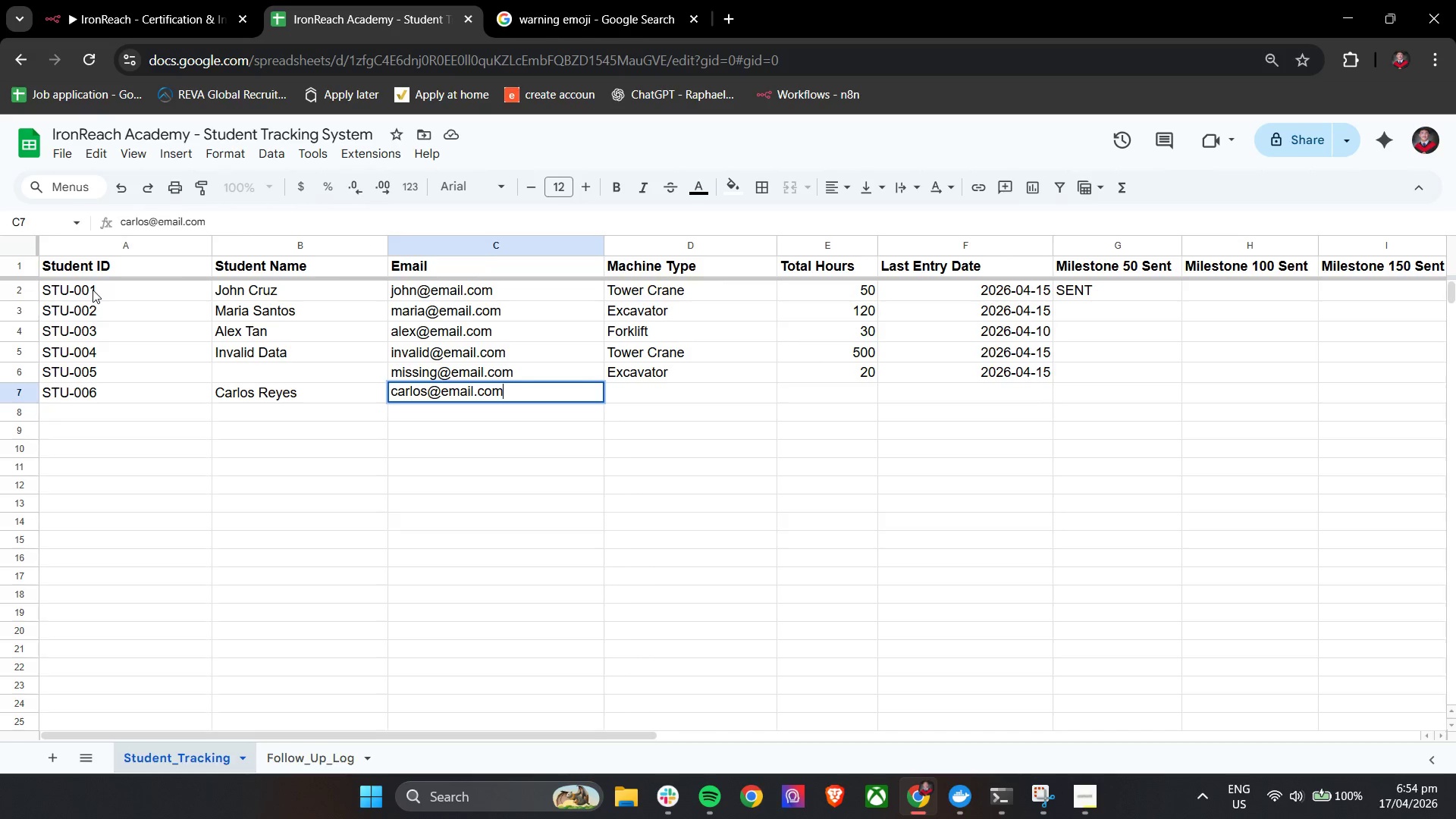 
left_click_drag(start_coordinate=[93, 290], to_coordinate=[333, 385])
 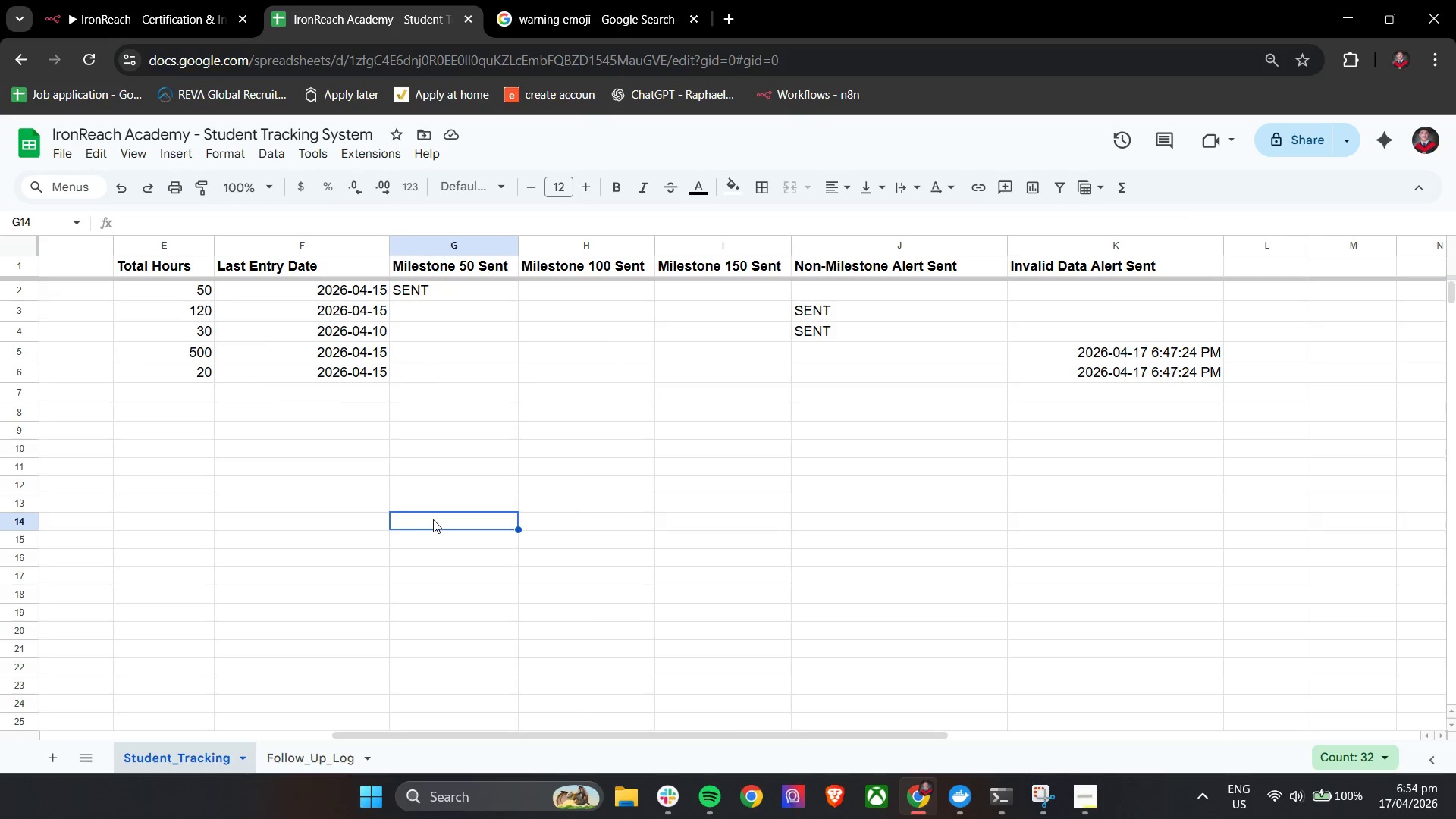 
key(Control+ControlLeft)
 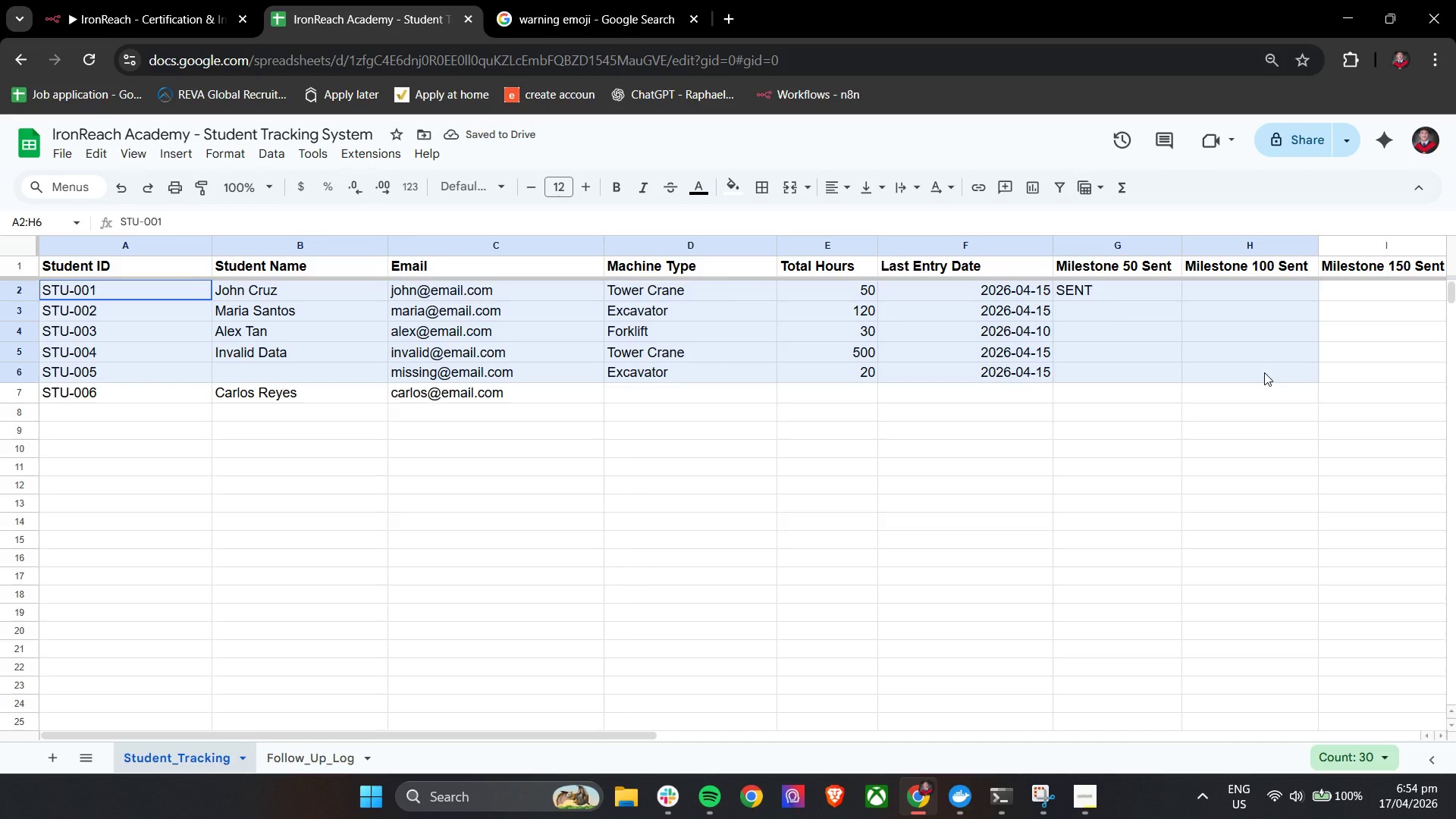 
hold_key(key=ShiftLeft, duration=2.17)
scroll: coordinate [1263, 376], scroll_direction: down, amount: 7.0
 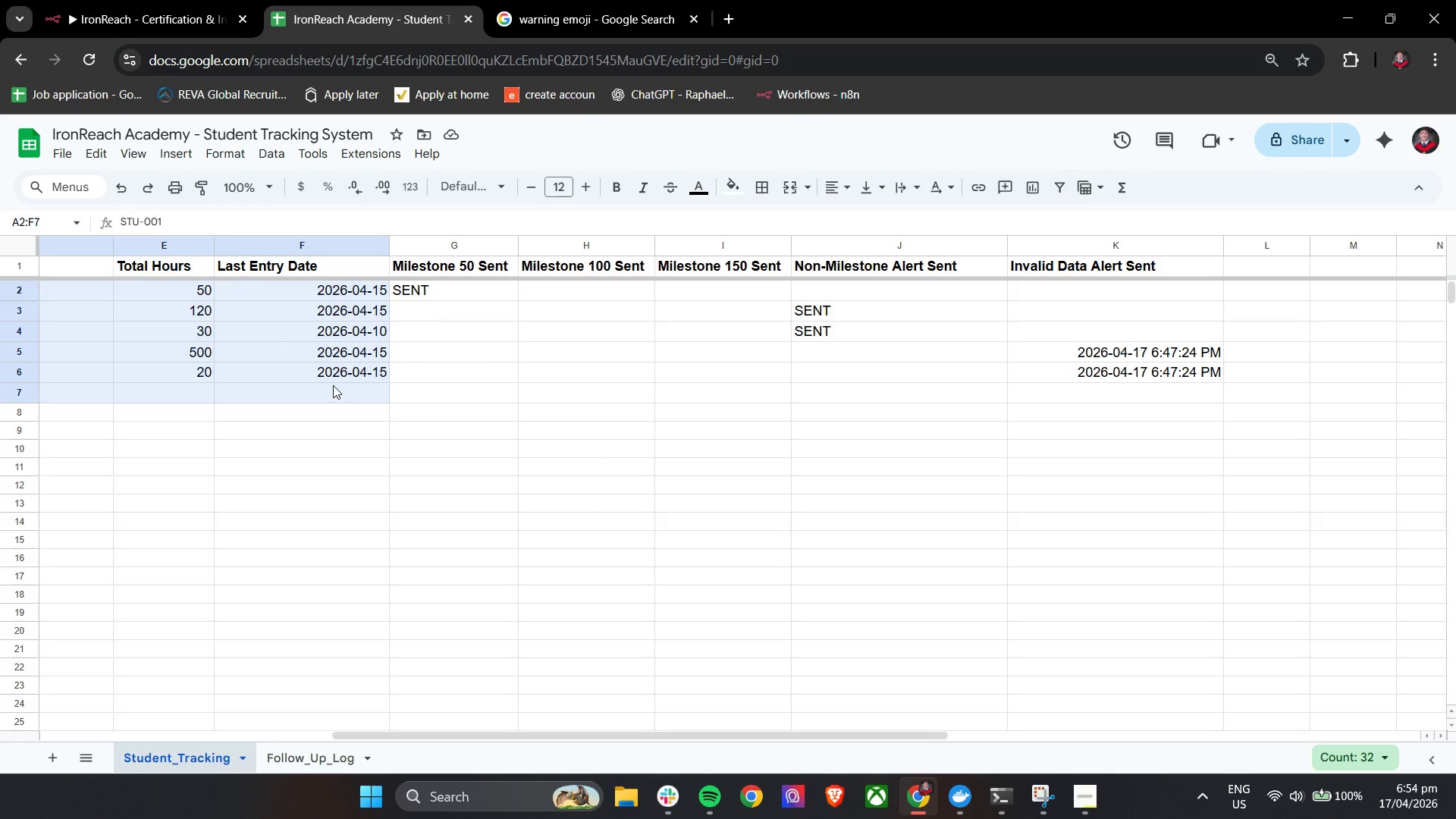 
hold_key(key=ShiftLeft, duration=0.66)
 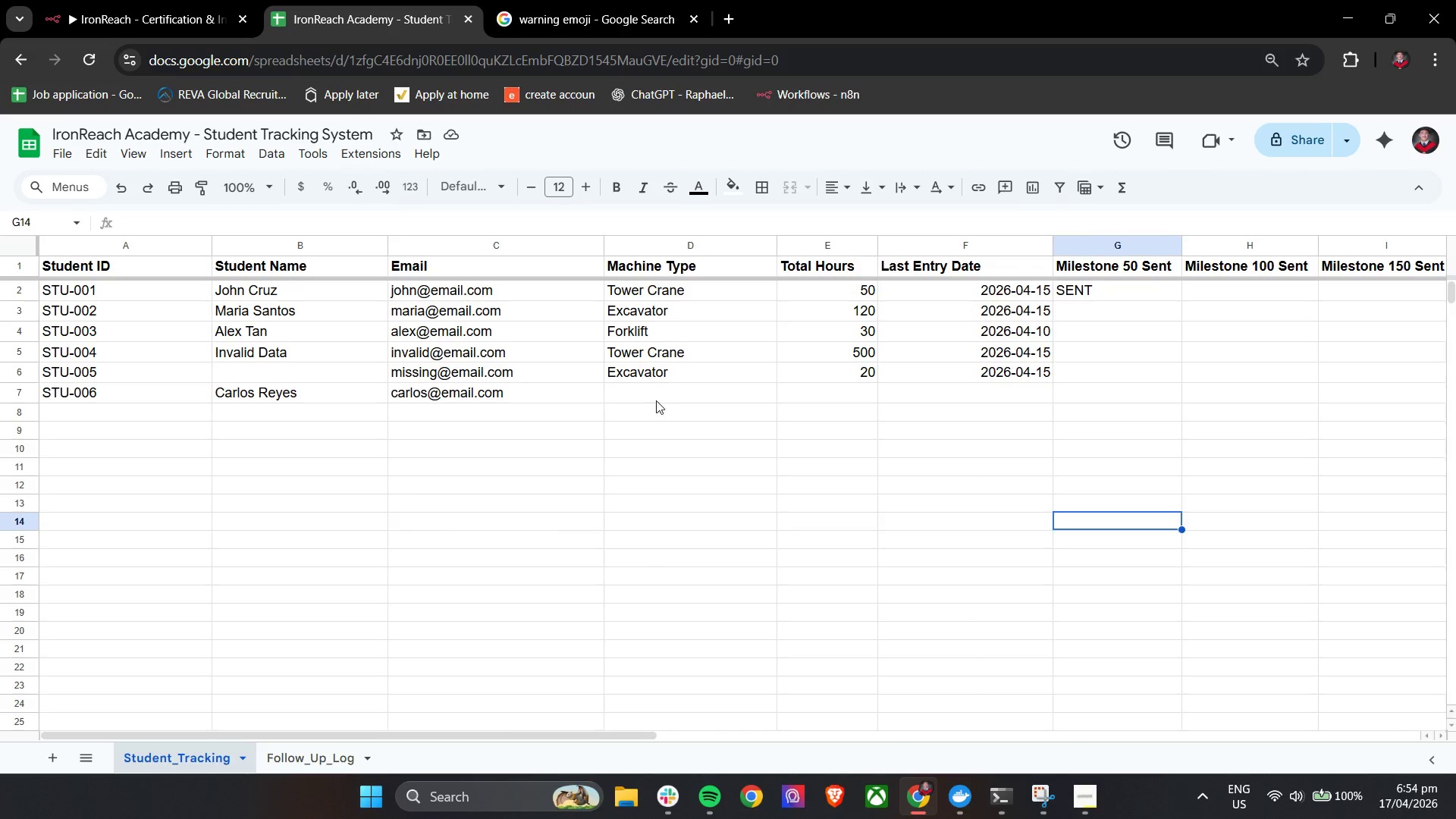 
left_click([656, 400])
 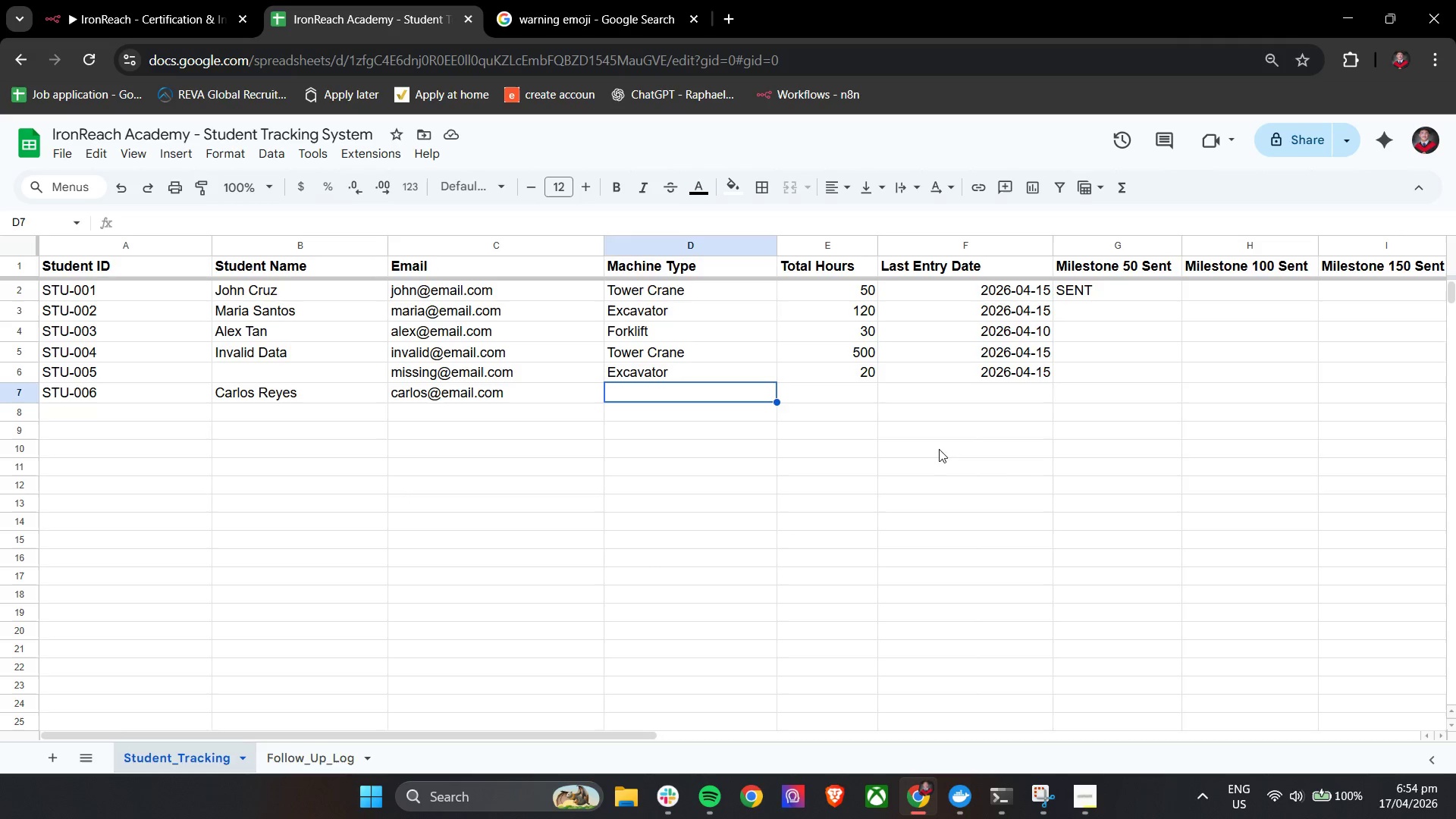 
scroll: coordinate [433, 519], scroll_direction: up, amount: 13.0
 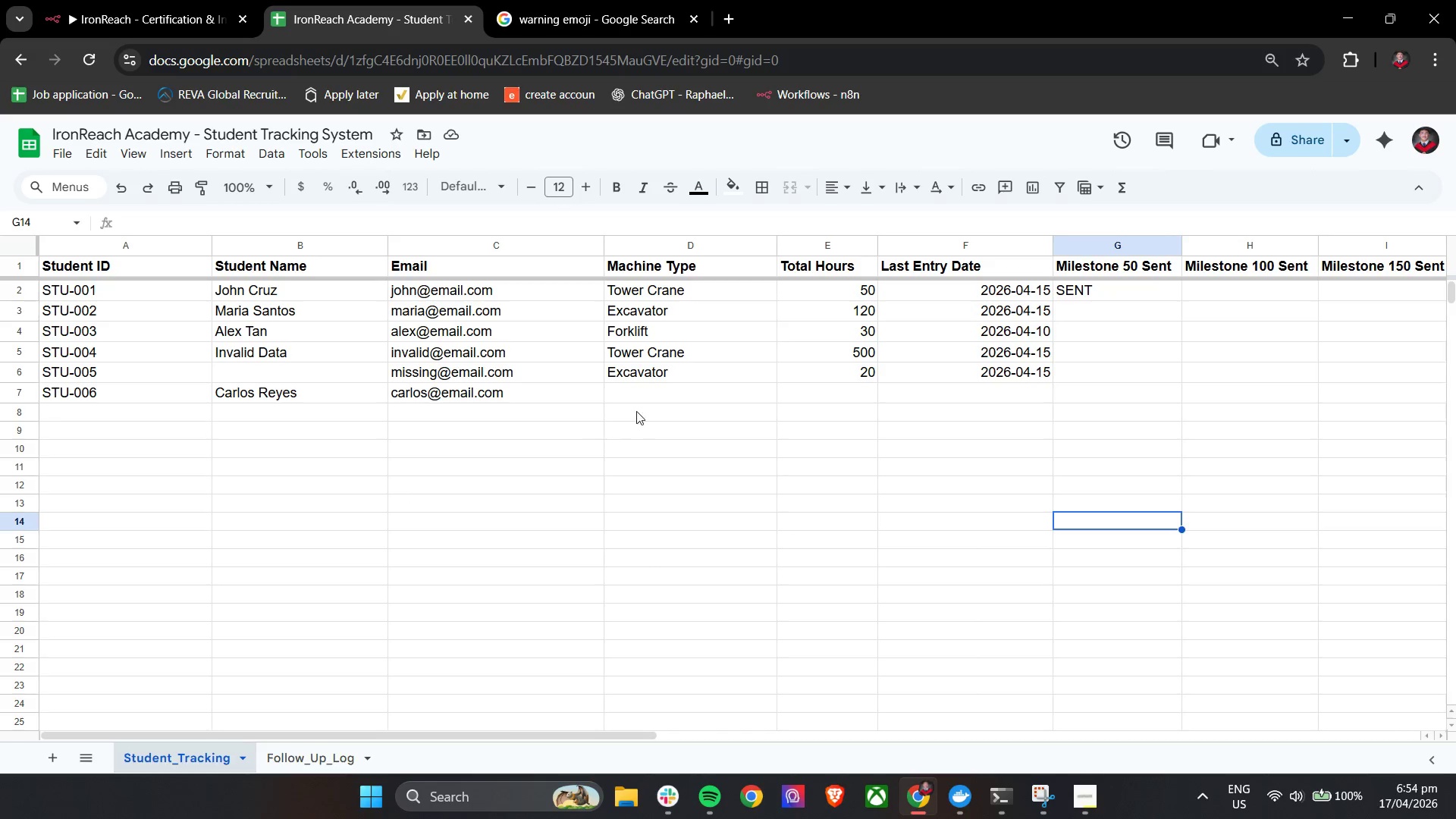 
hold_key(key=ShiftLeft, duration=0.39)
scroll: coordinate [1021, 466], scroll_direction: down, amount: 4.0
 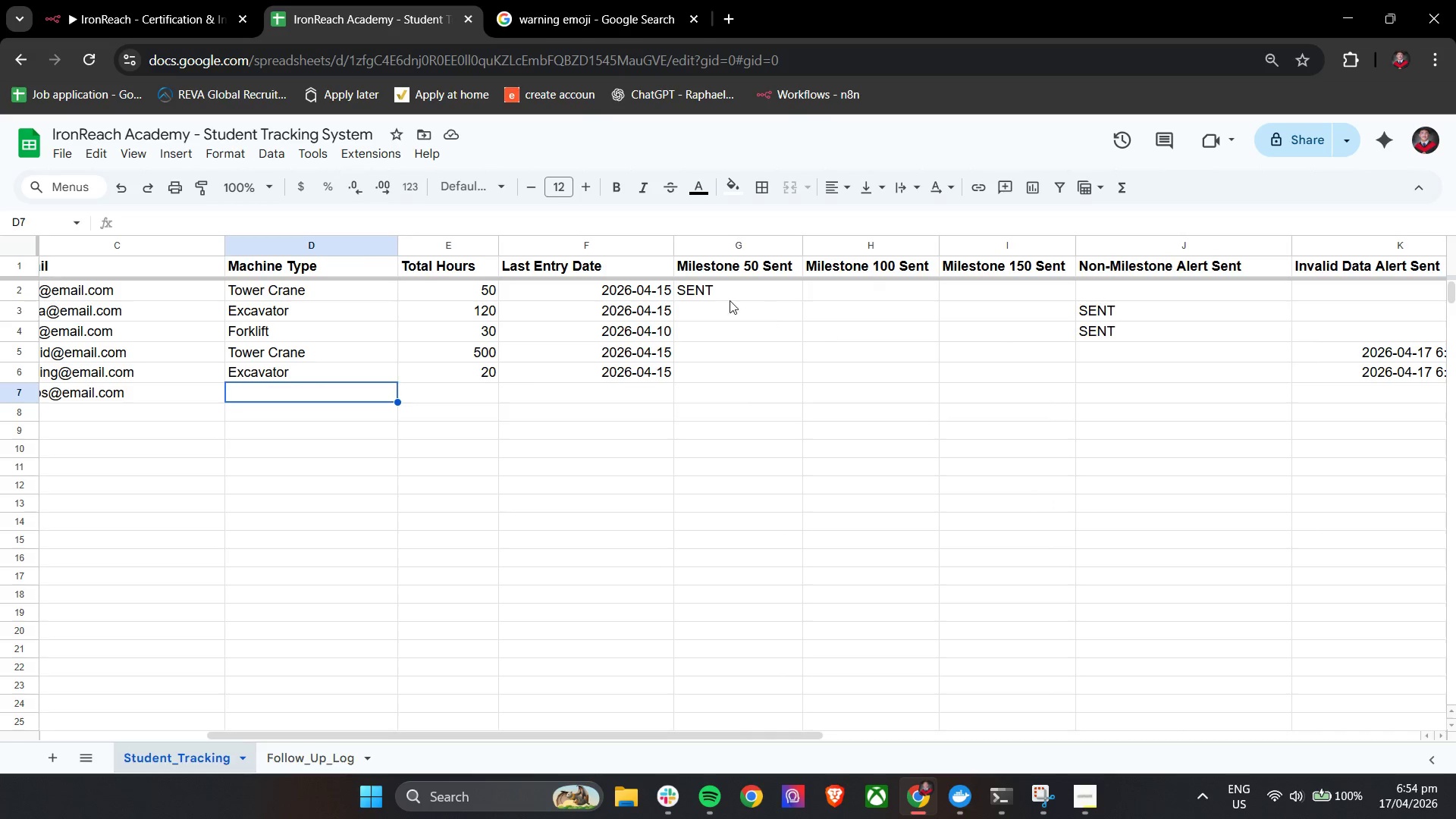 
left_click_drag(start_coordinate=[711, 291], to_coordinate=[1376, 396])
 